 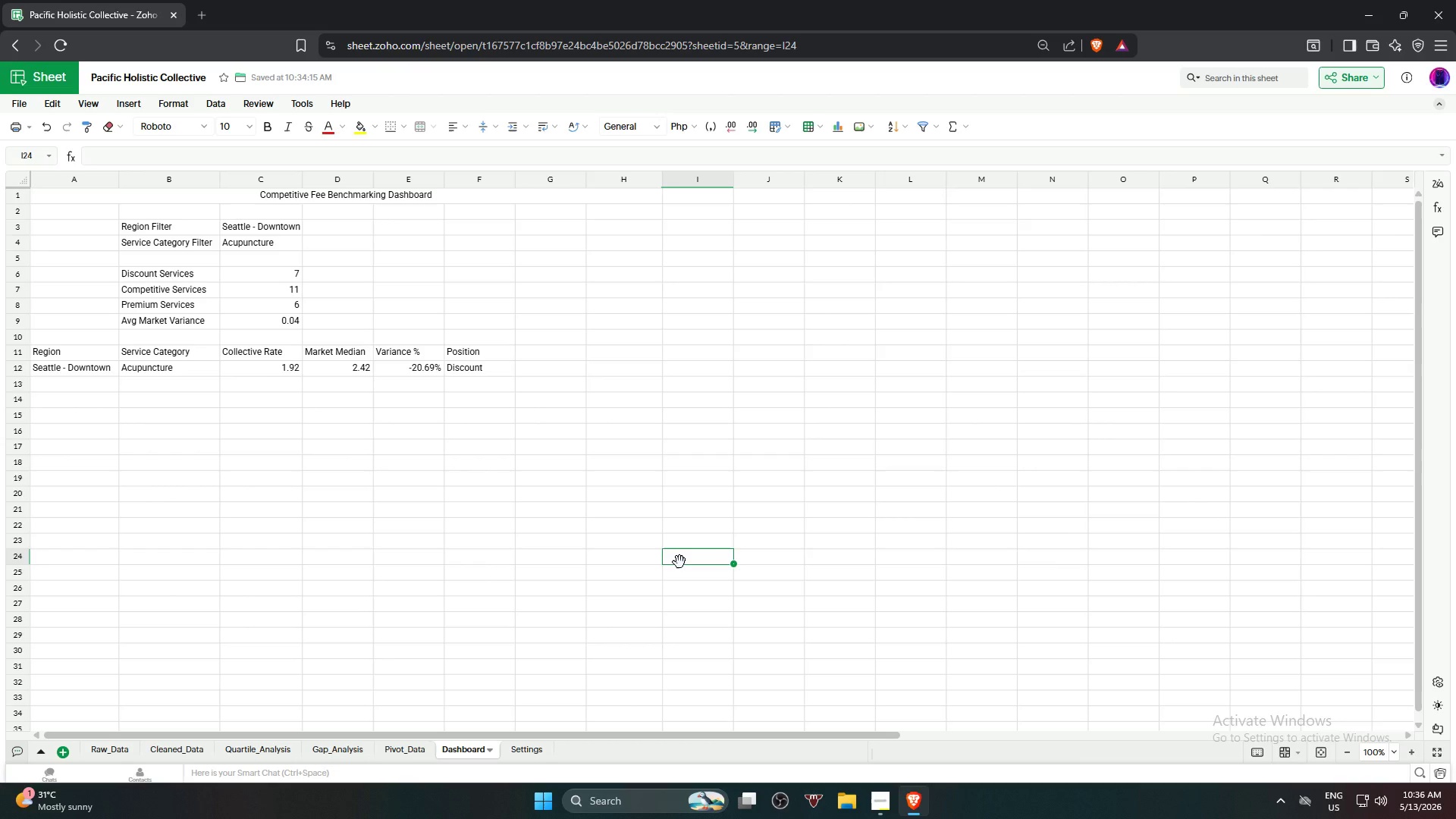 
left_click([620, 225])
 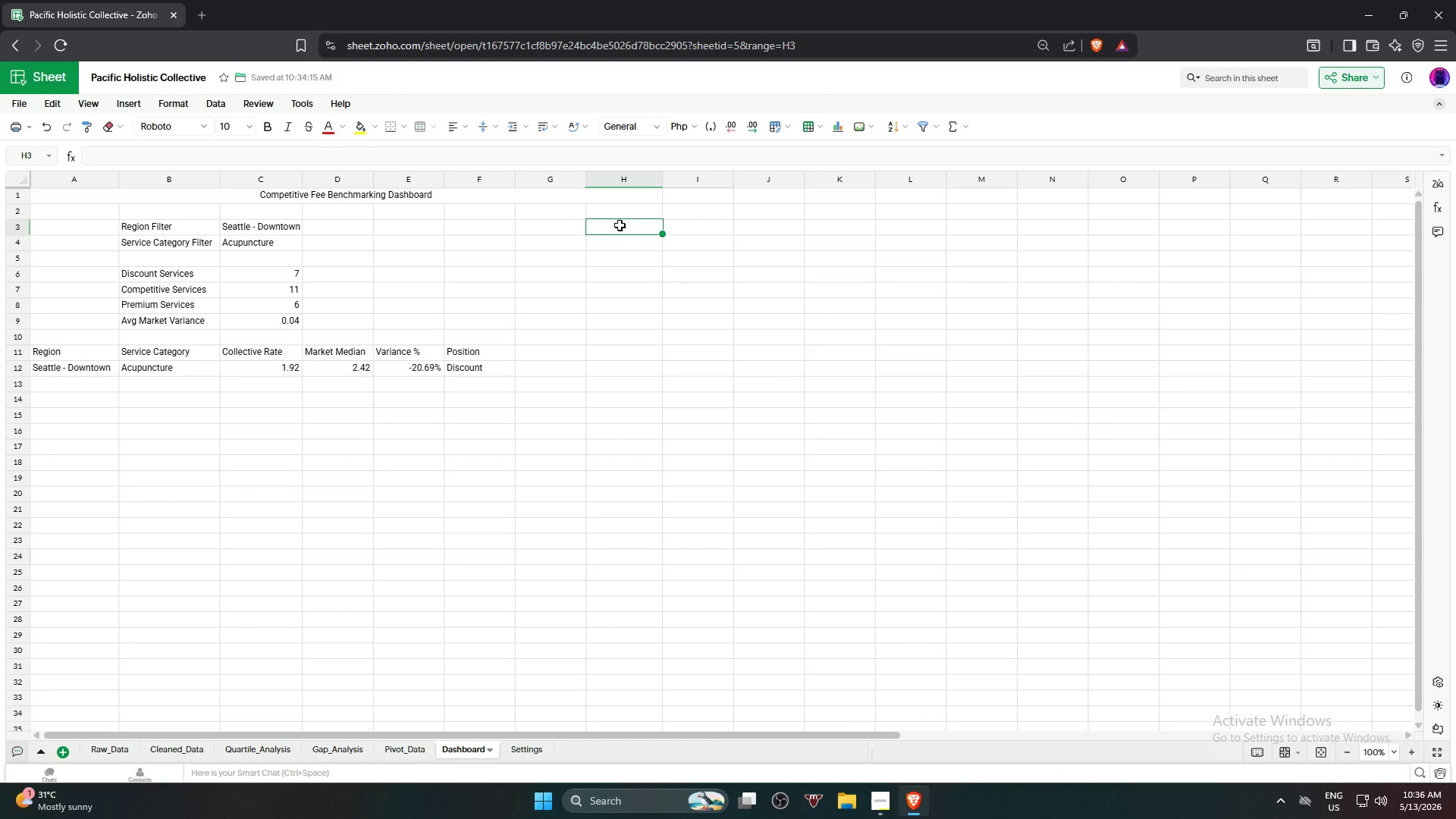 
type(Market Position)
 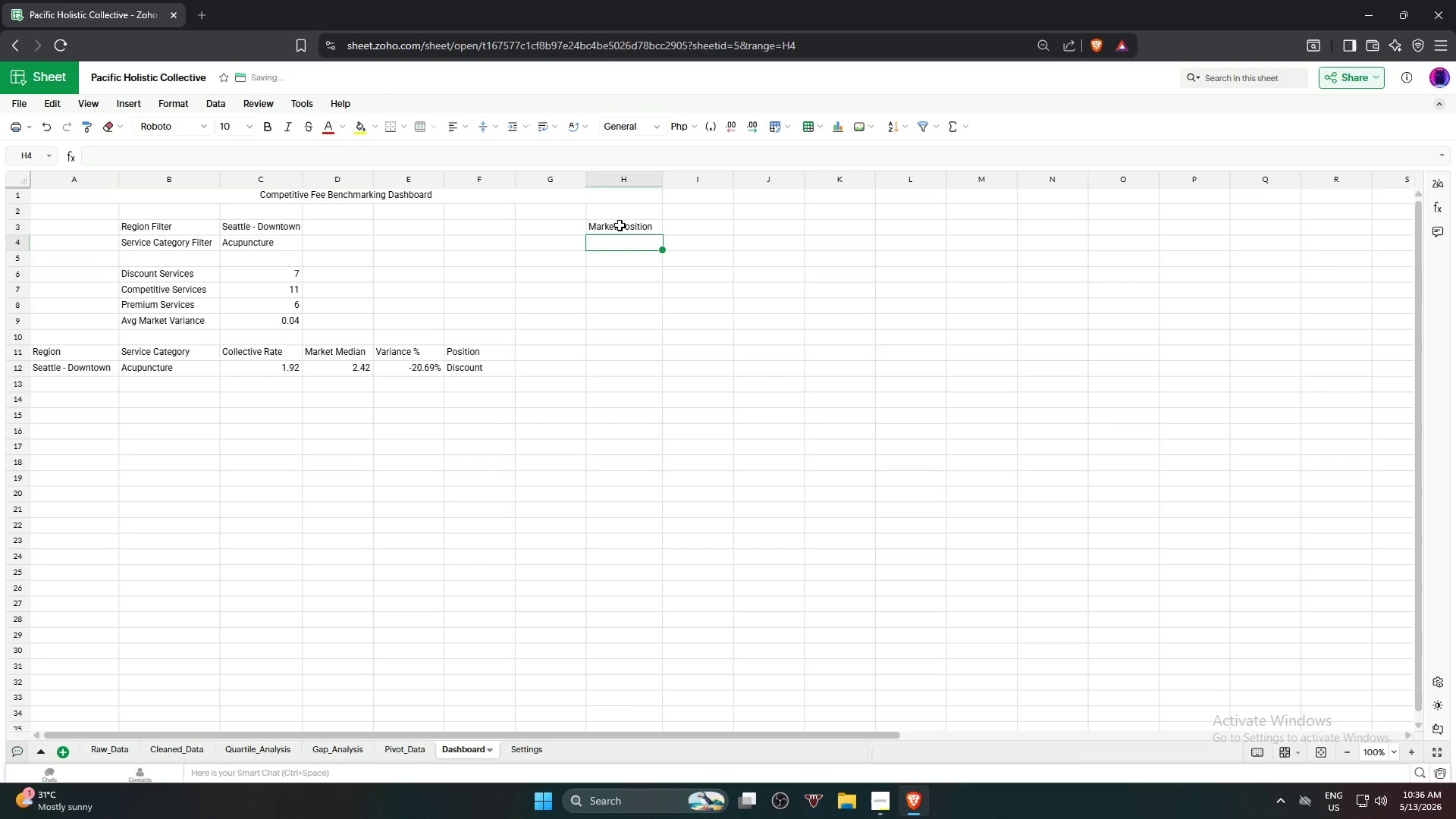 
 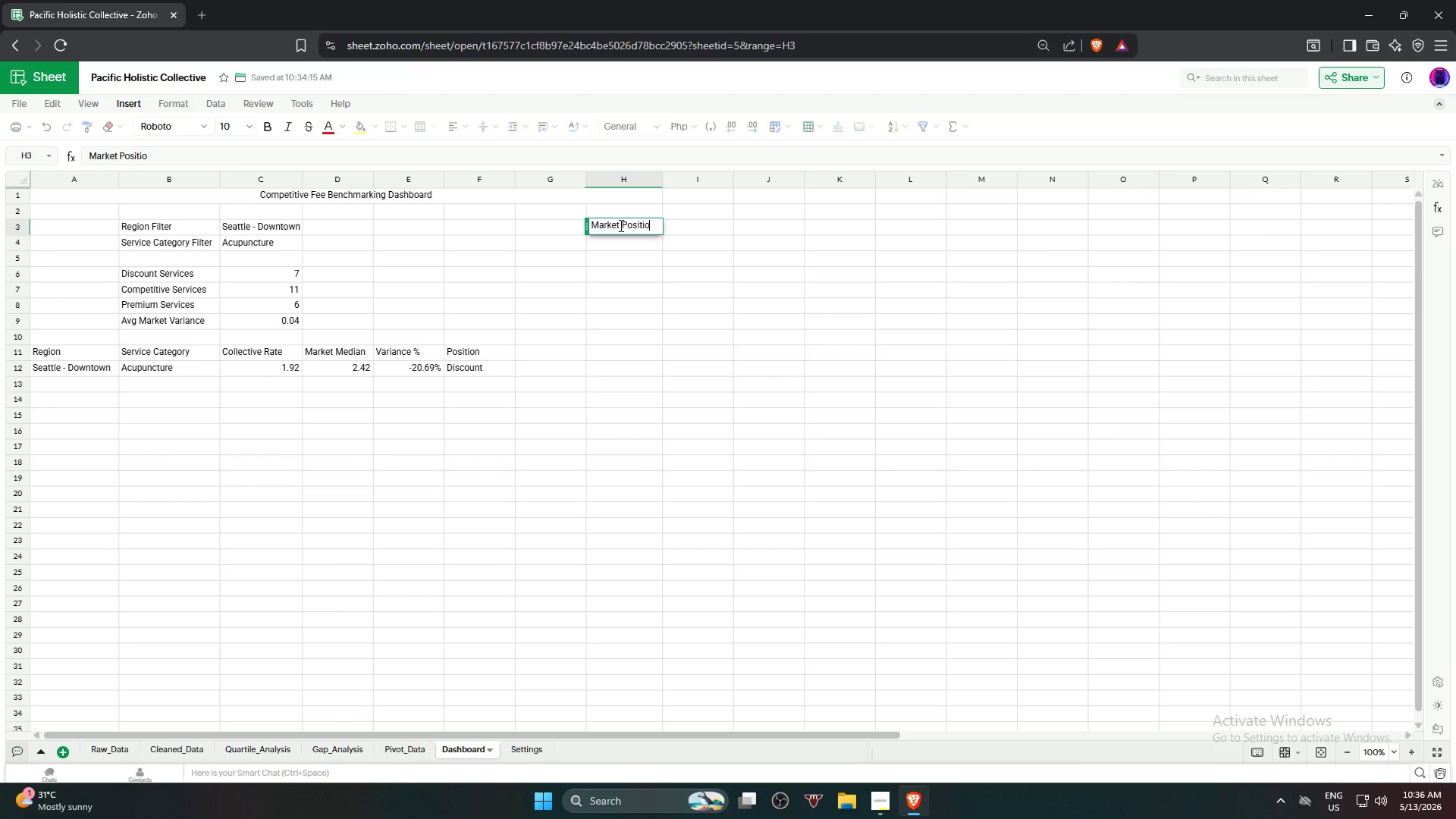 
key(Enter)
 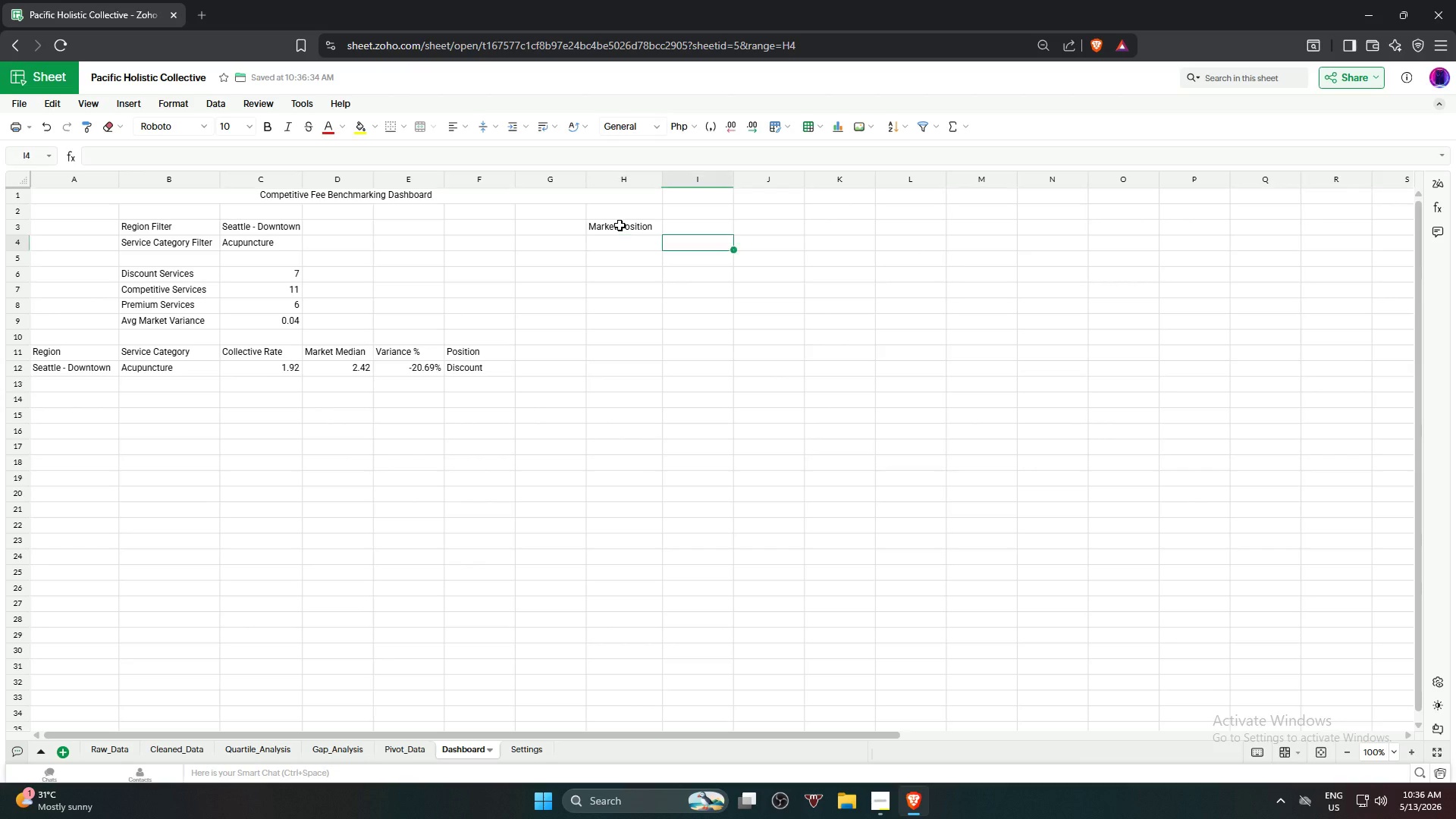 
key(ArrowRight)
 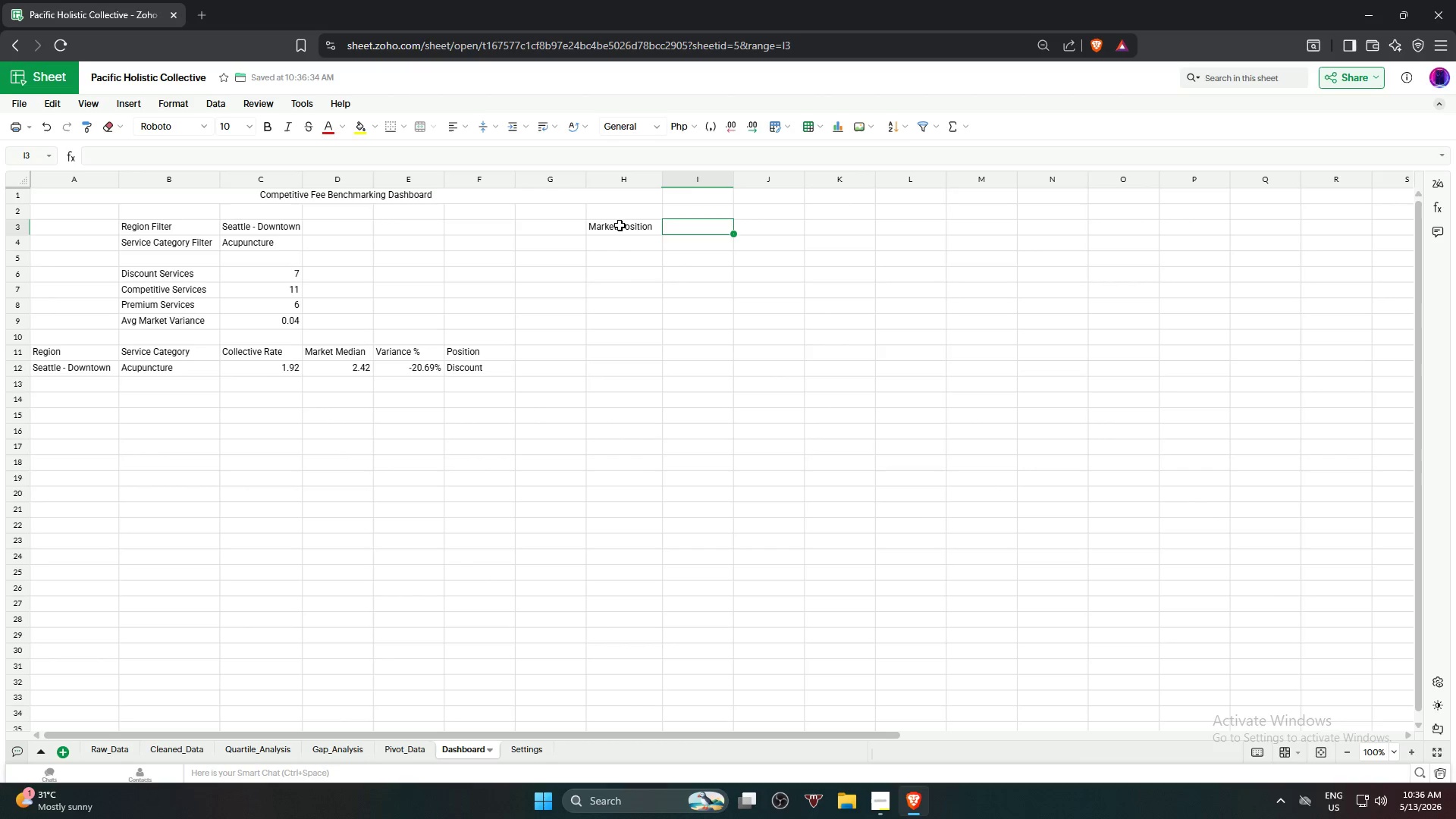 
key(ArrowUp)
 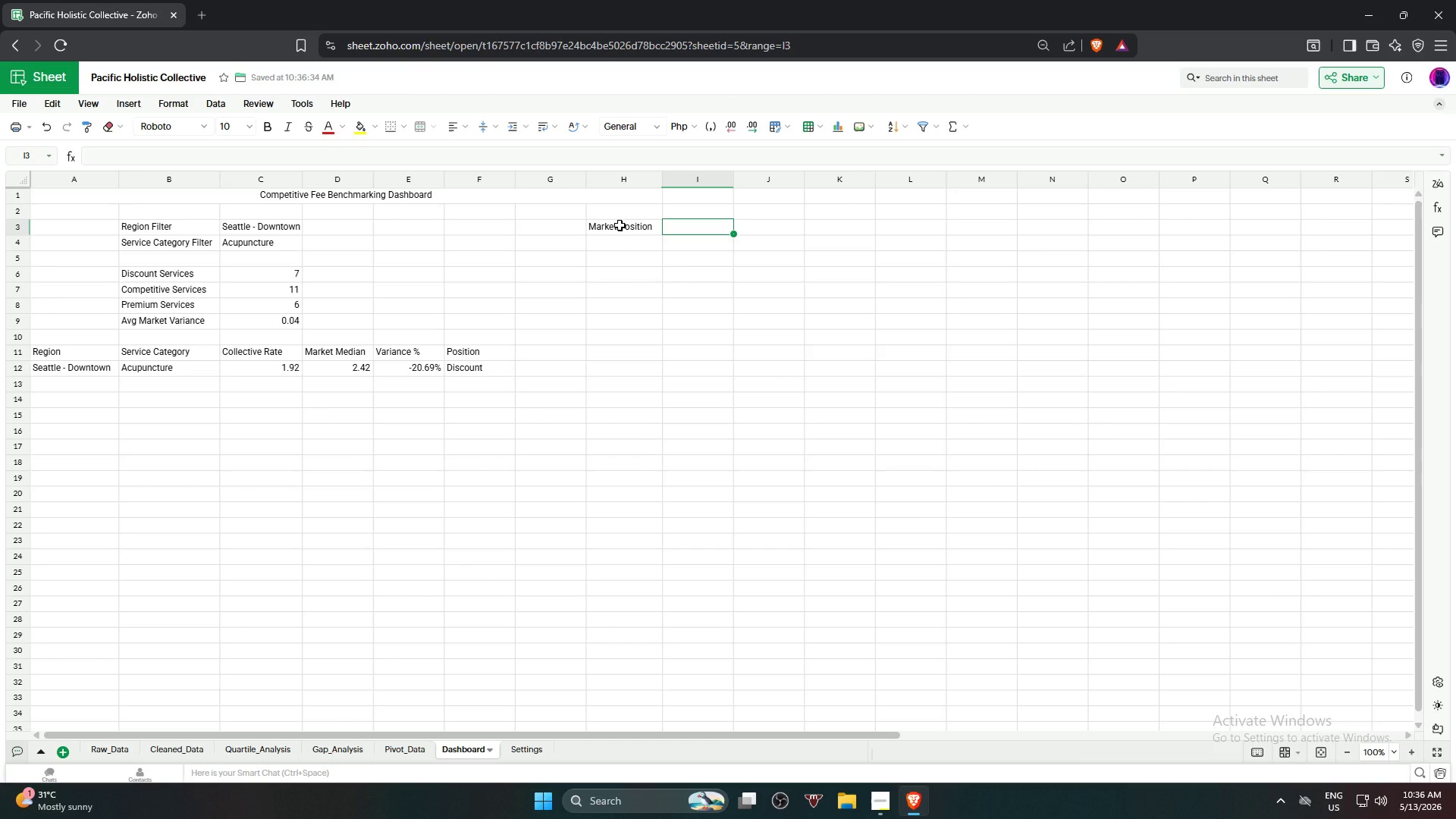 
type(Count)
 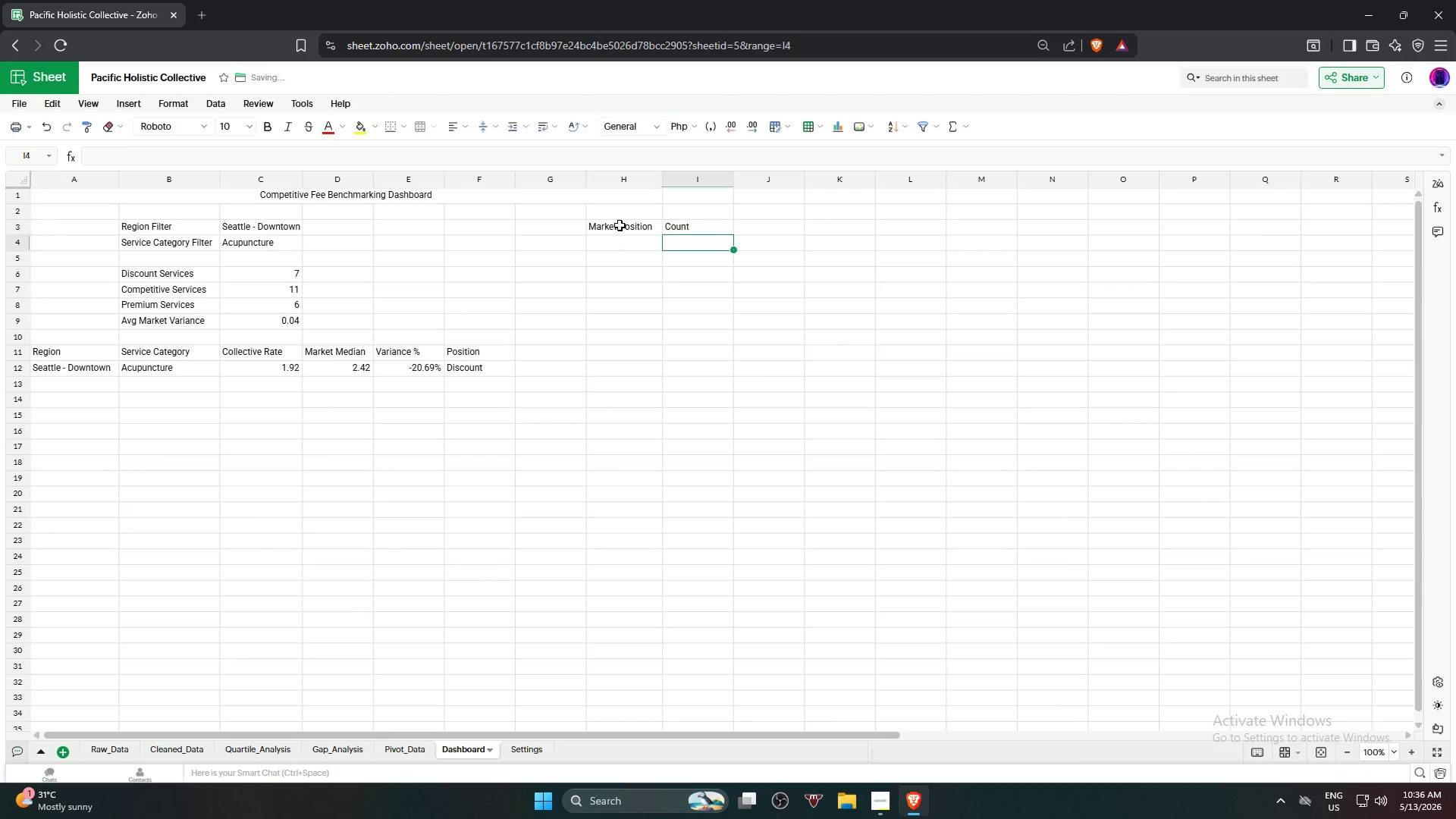 
key(Enter)
 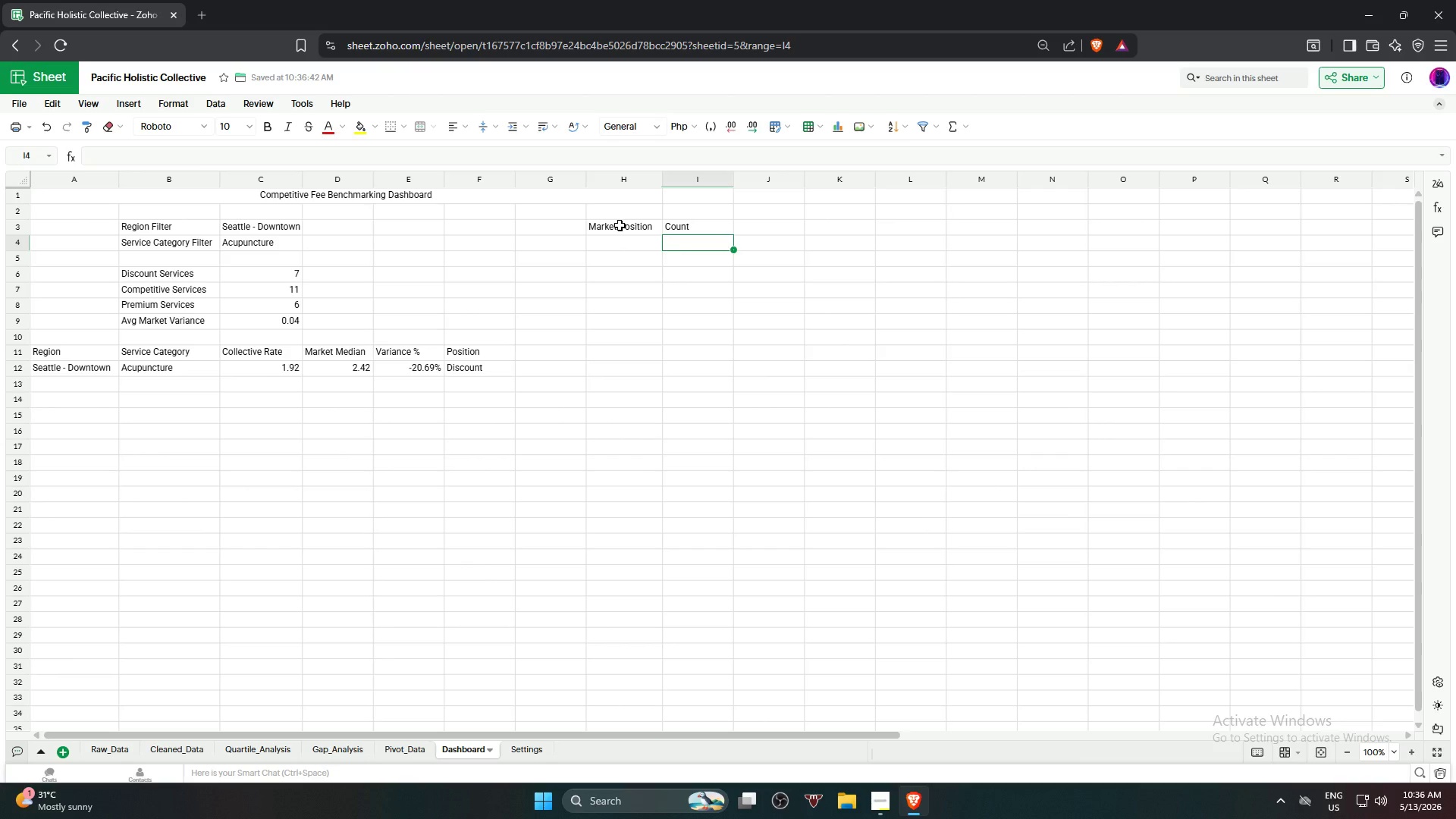 
key(ArrowDown)
 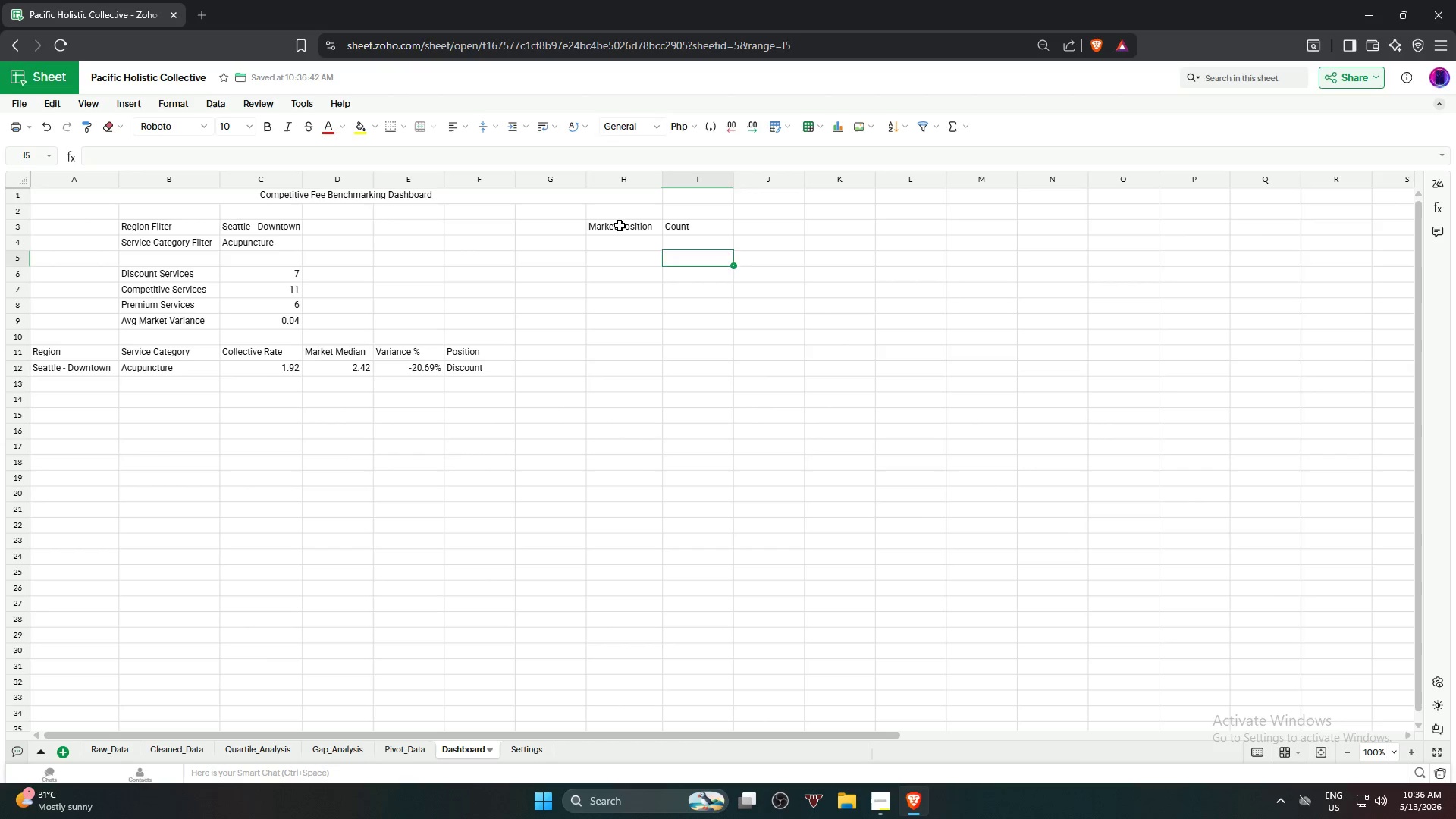 
key(ArrowLeft)
 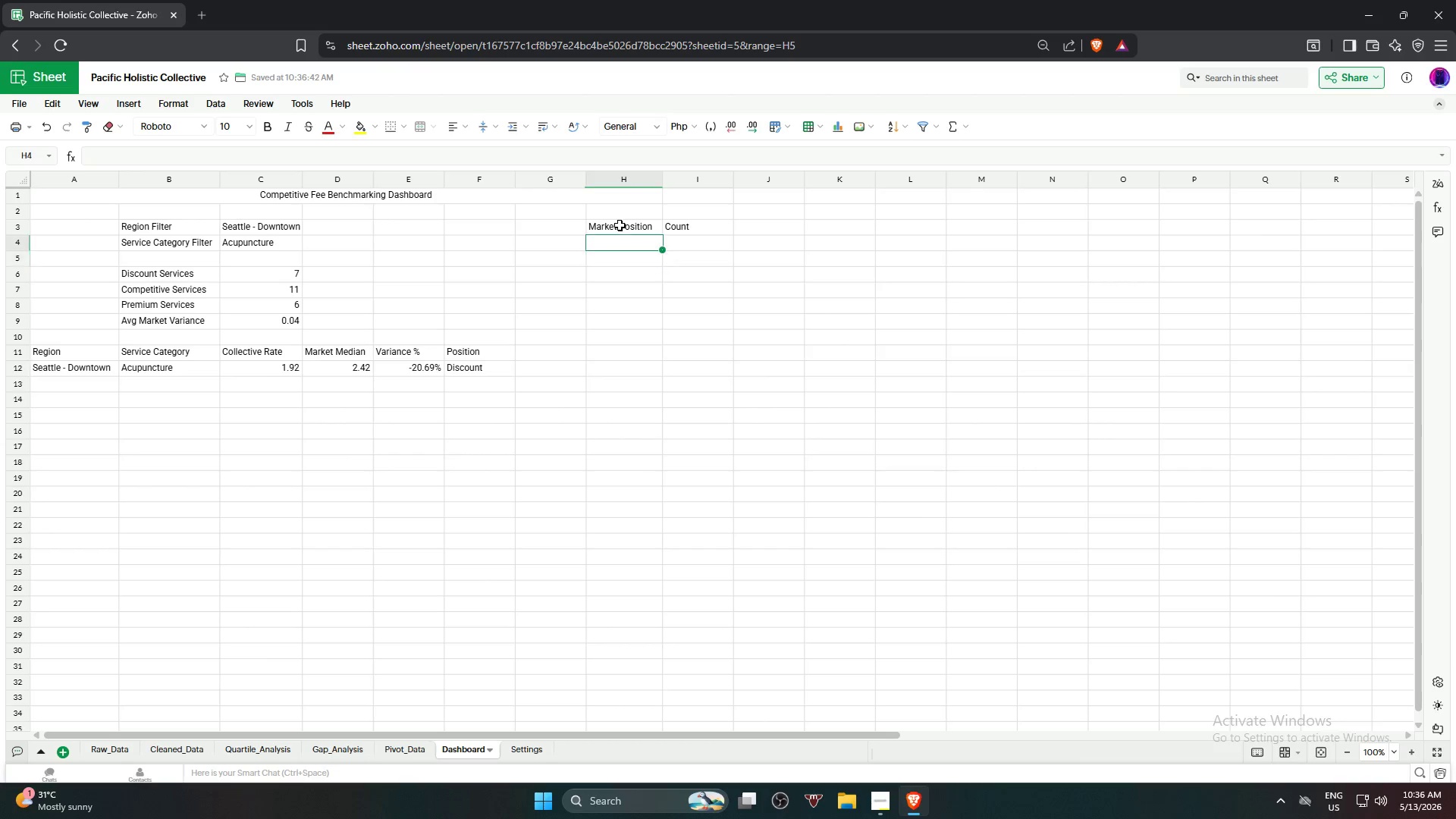 
key(ArrowUp)
 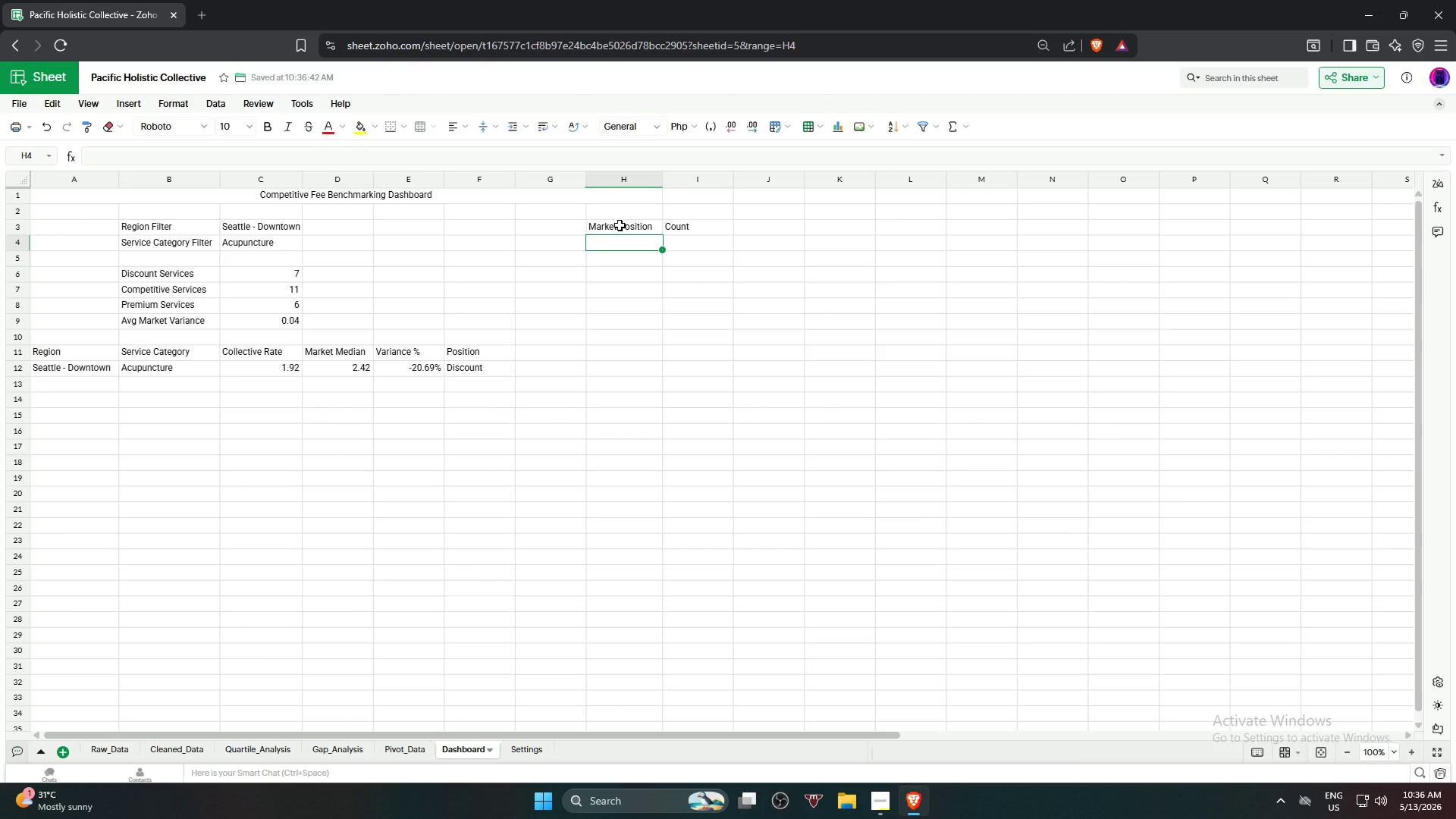 
wait(10.56)
 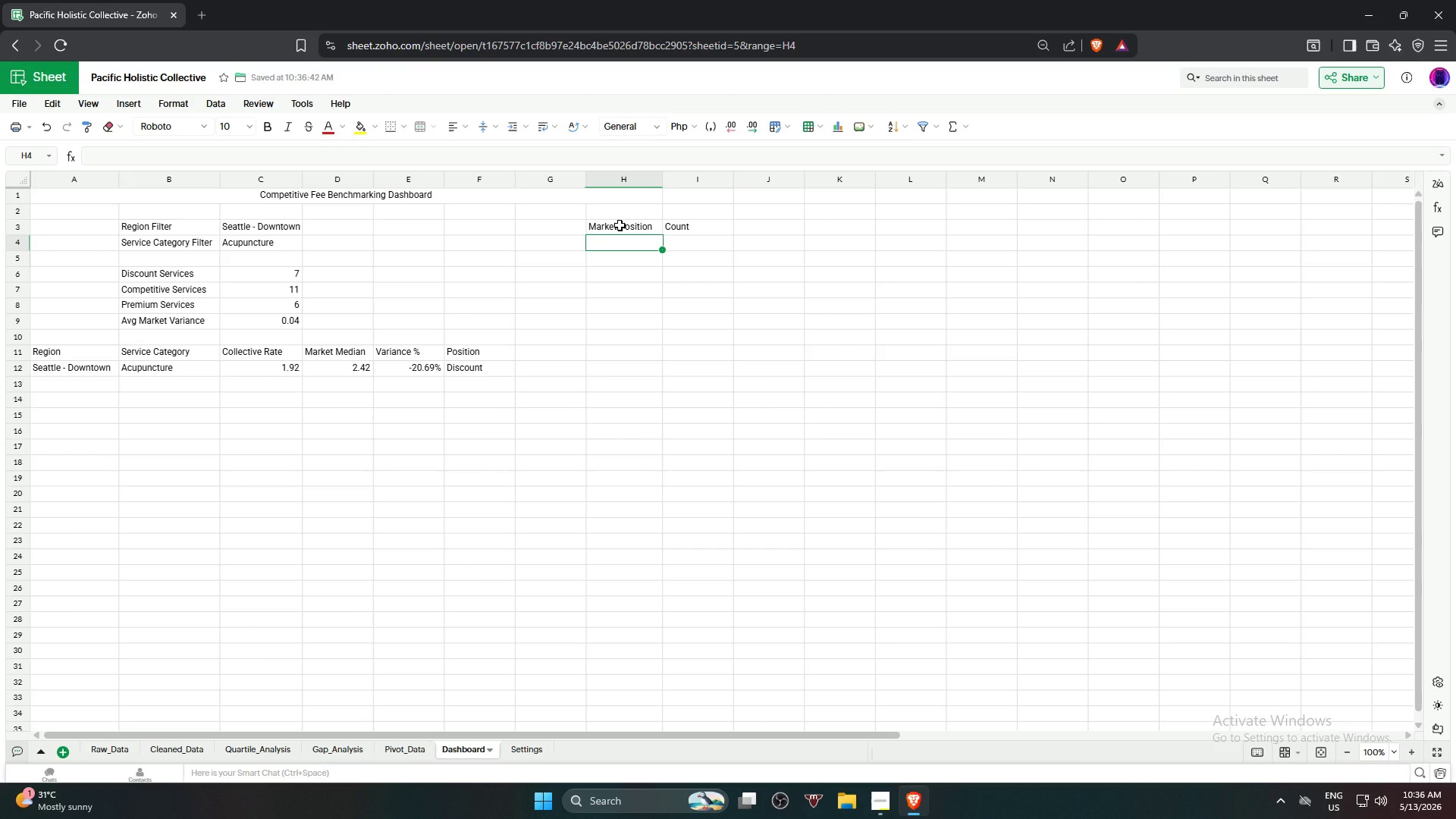 
type(Discount)
 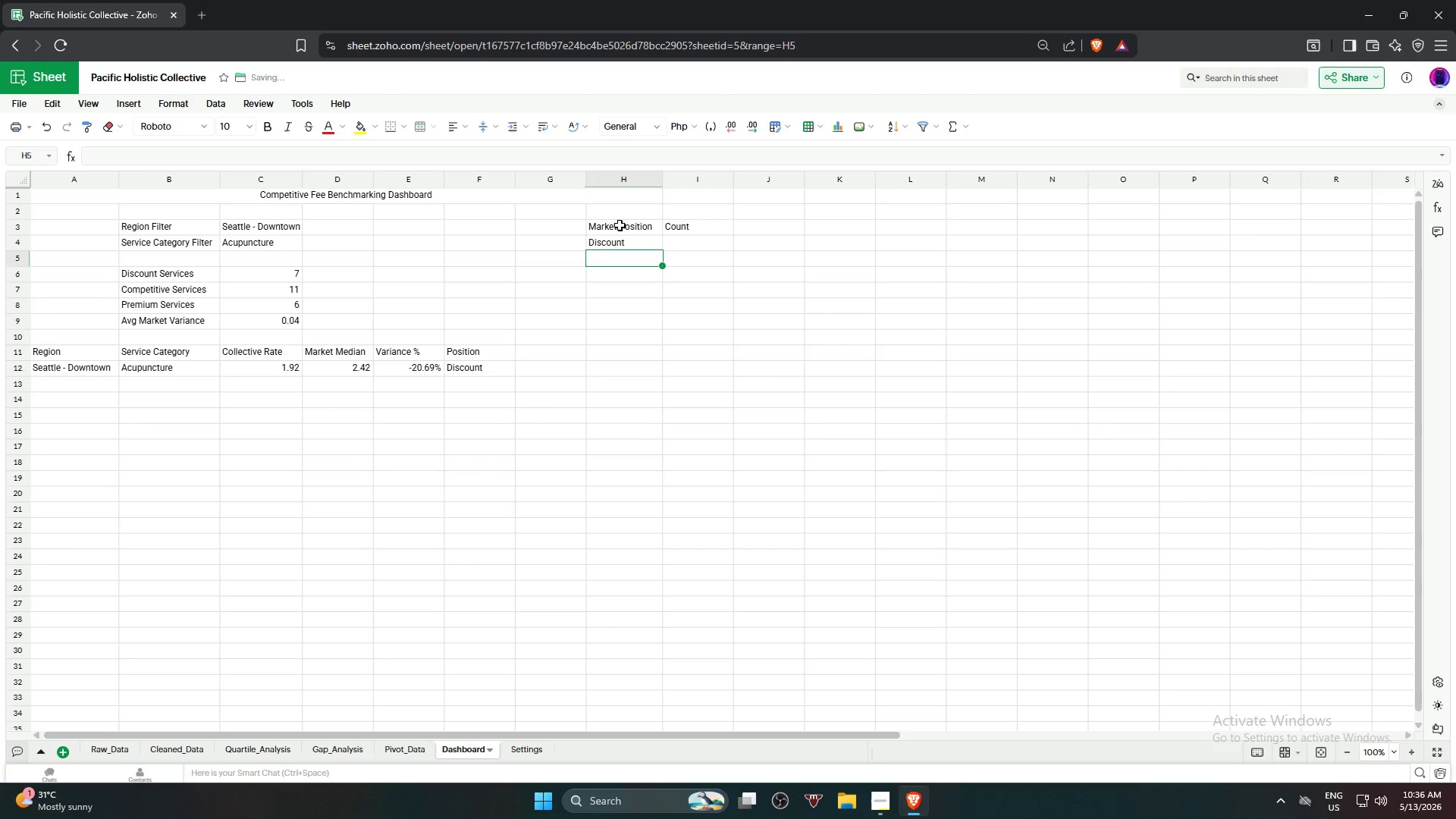 
key(Enter)
 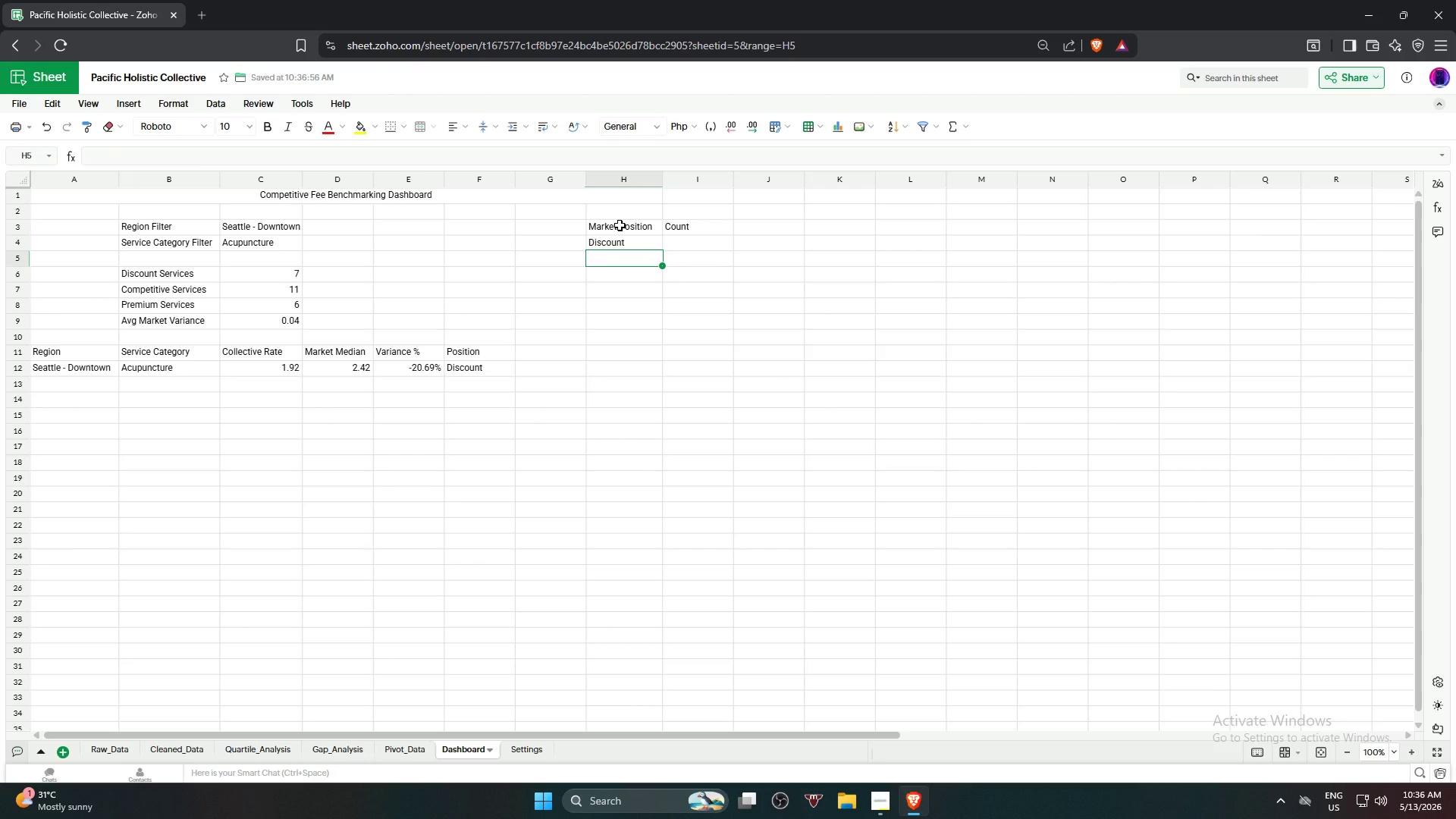 
type(Compet)
key(Backspace)
type(titive)
 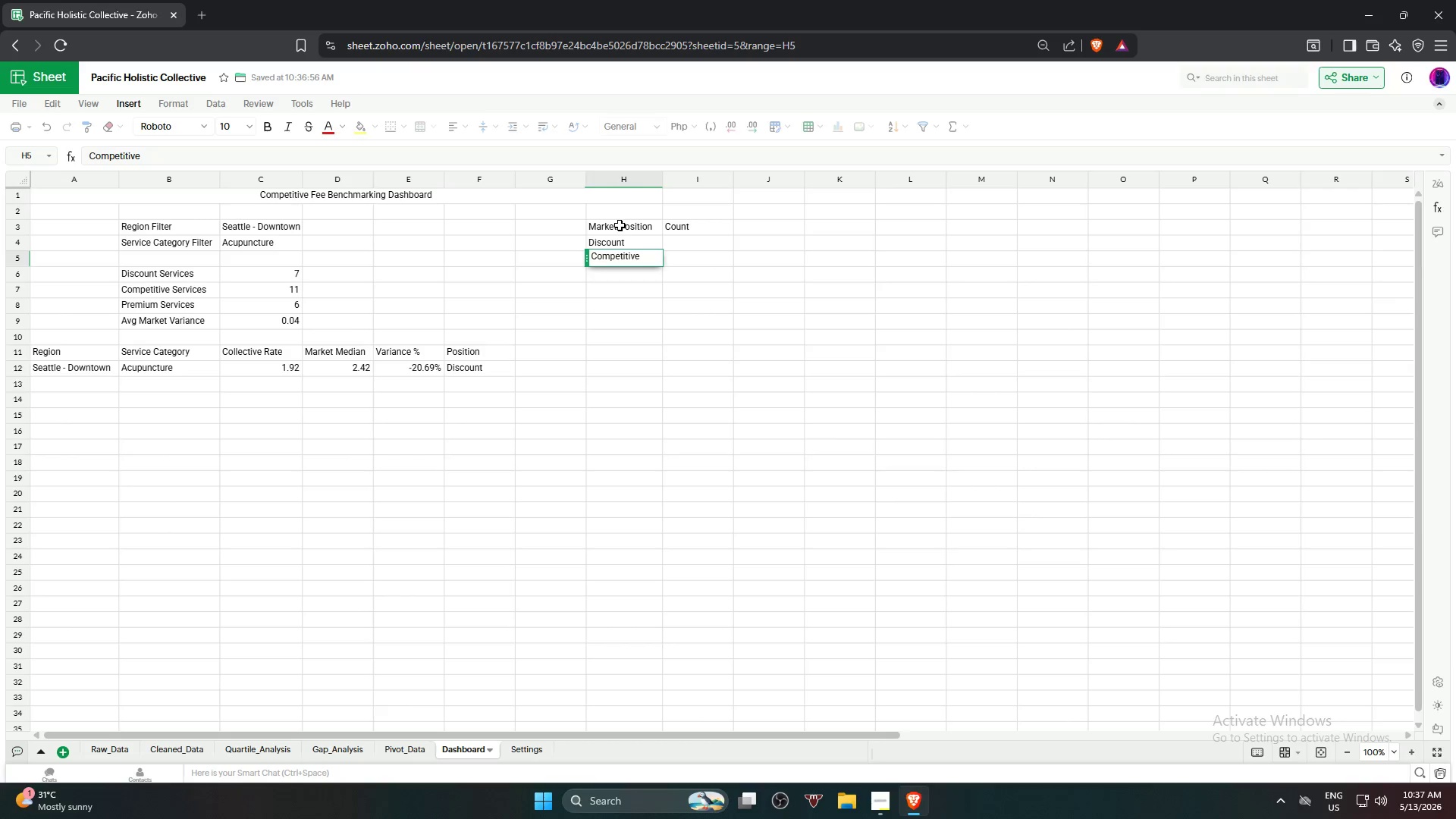 
key(Enter)
 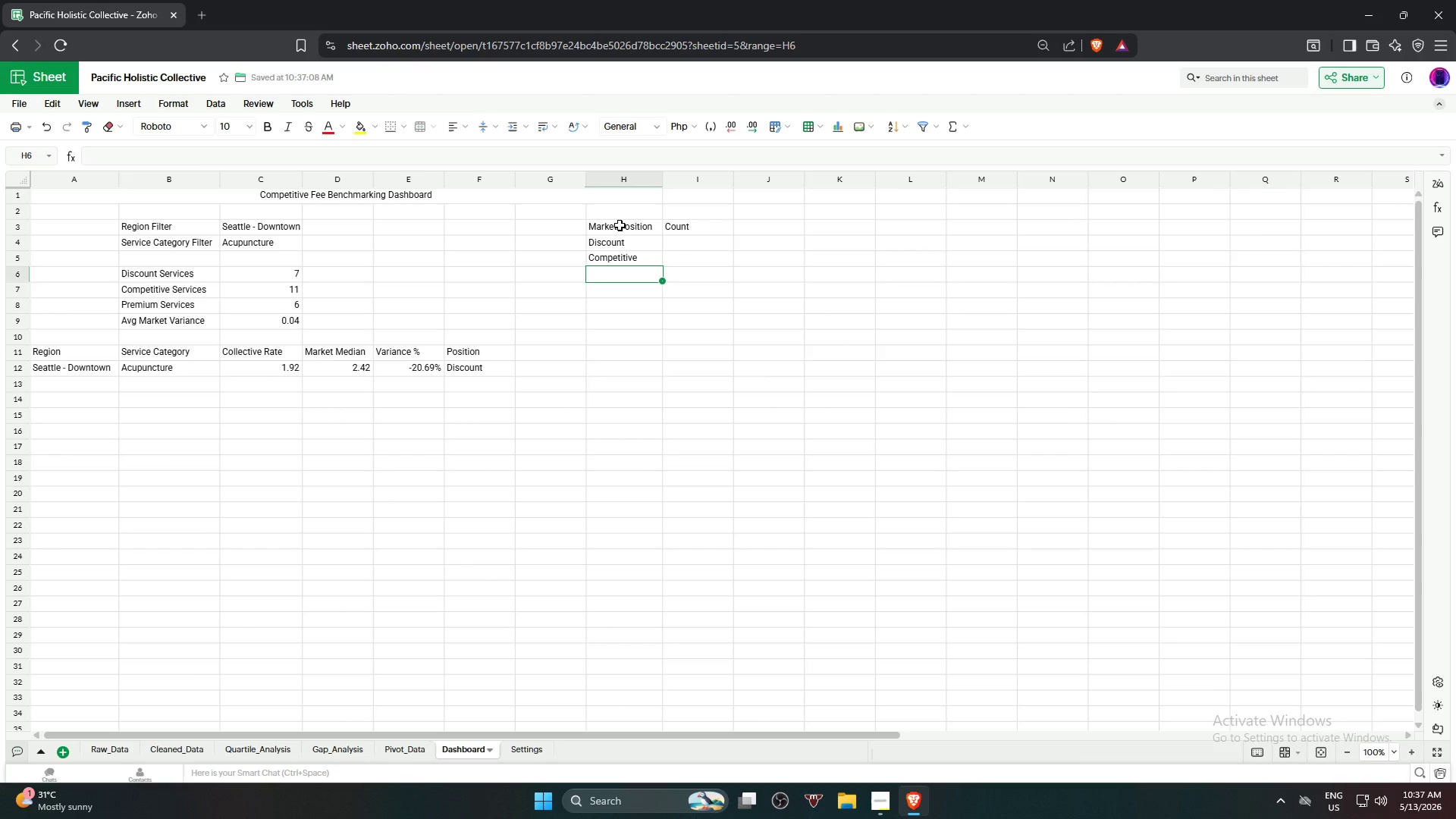 
type(Premium)
 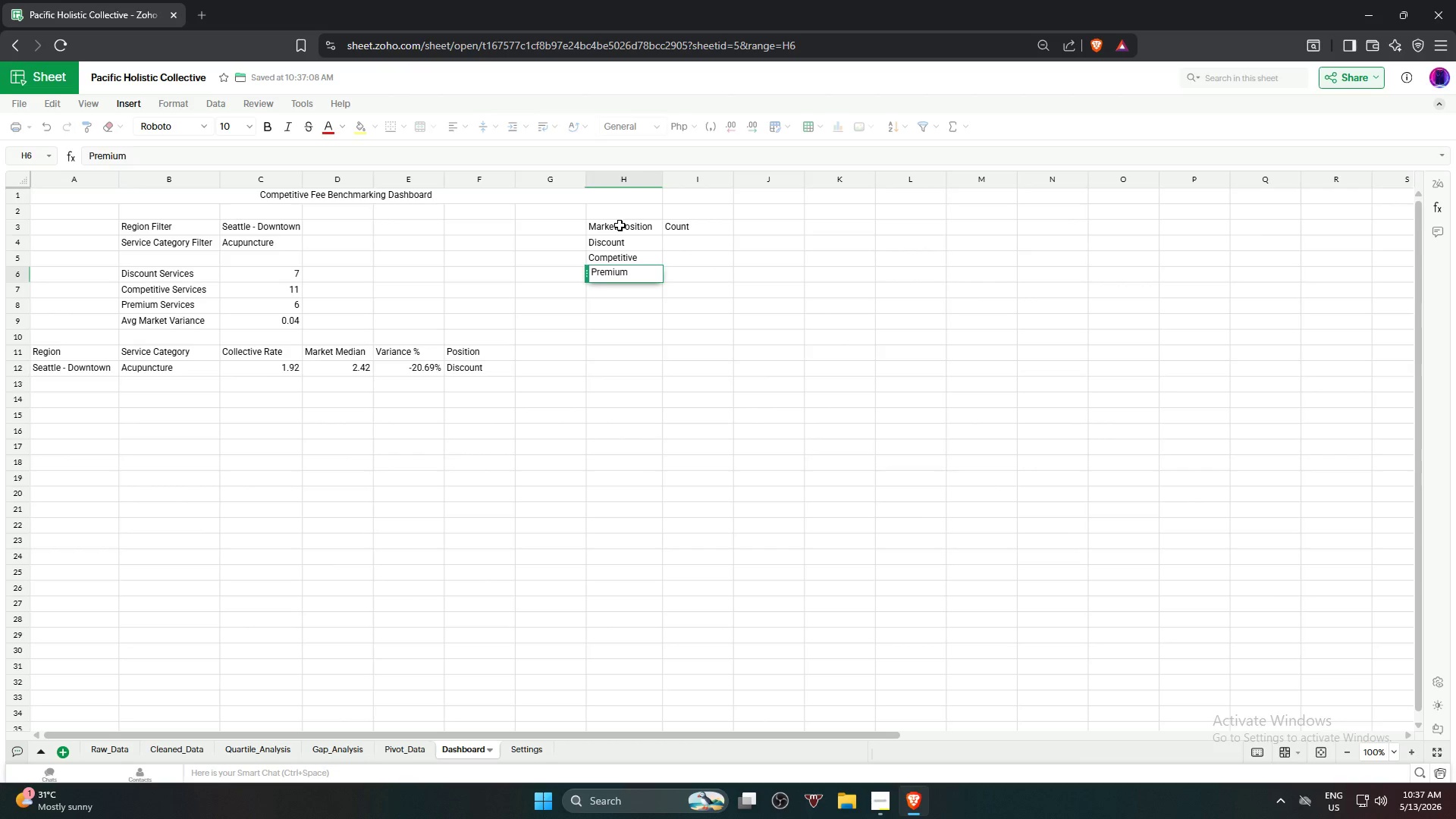 
key(Enter)
 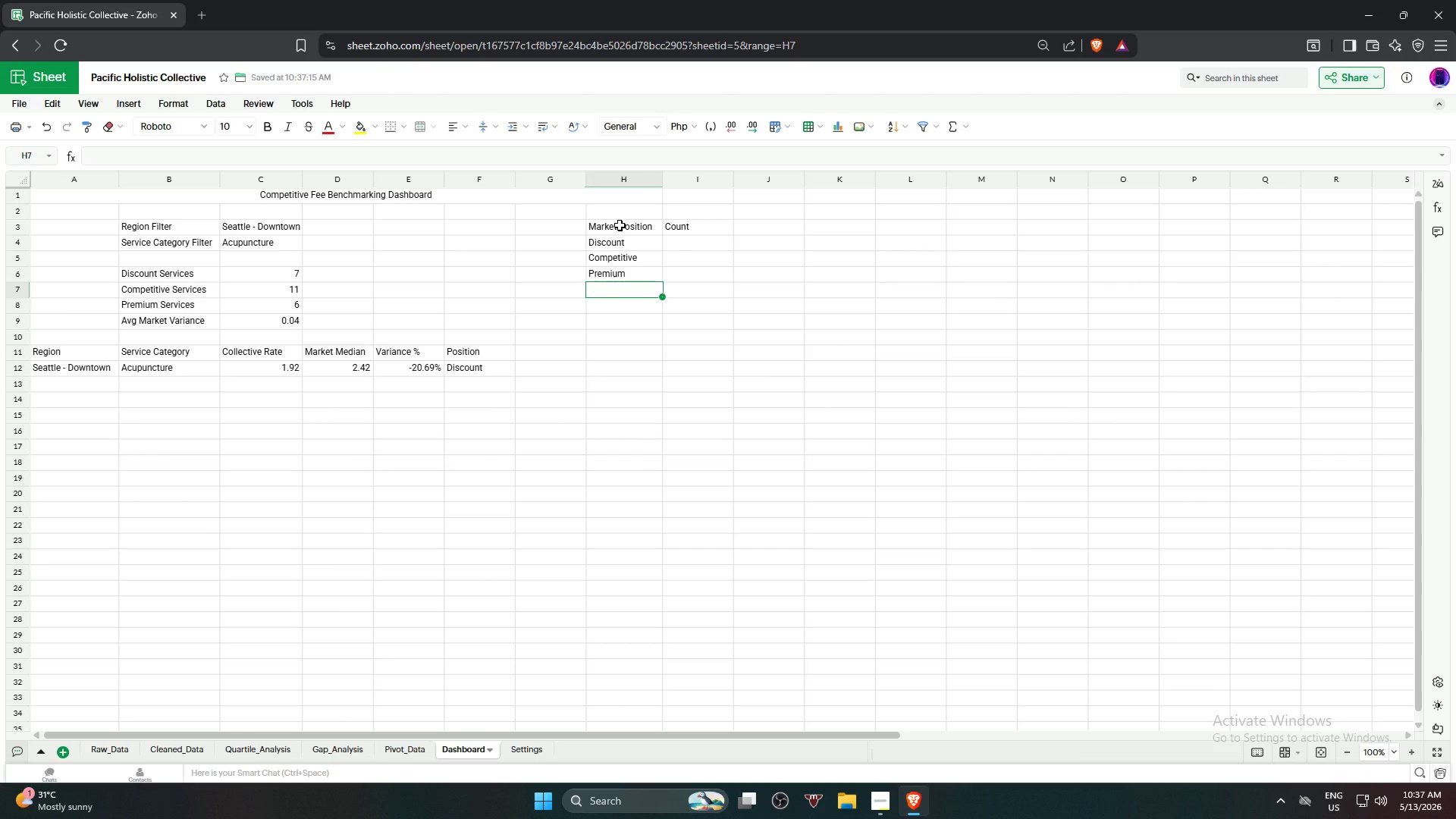 
wait(6.91)
 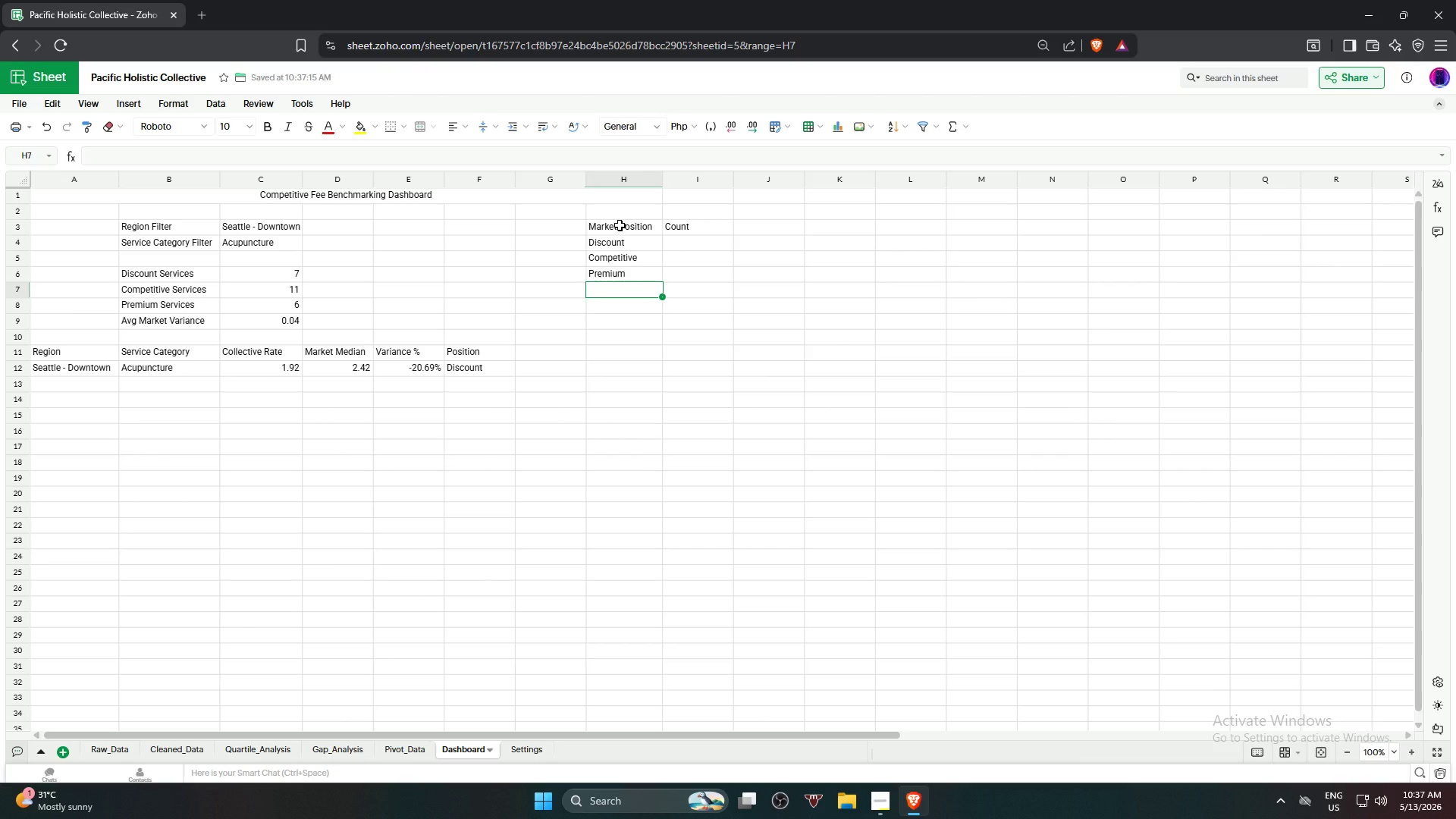 
left_click([287, 271])
 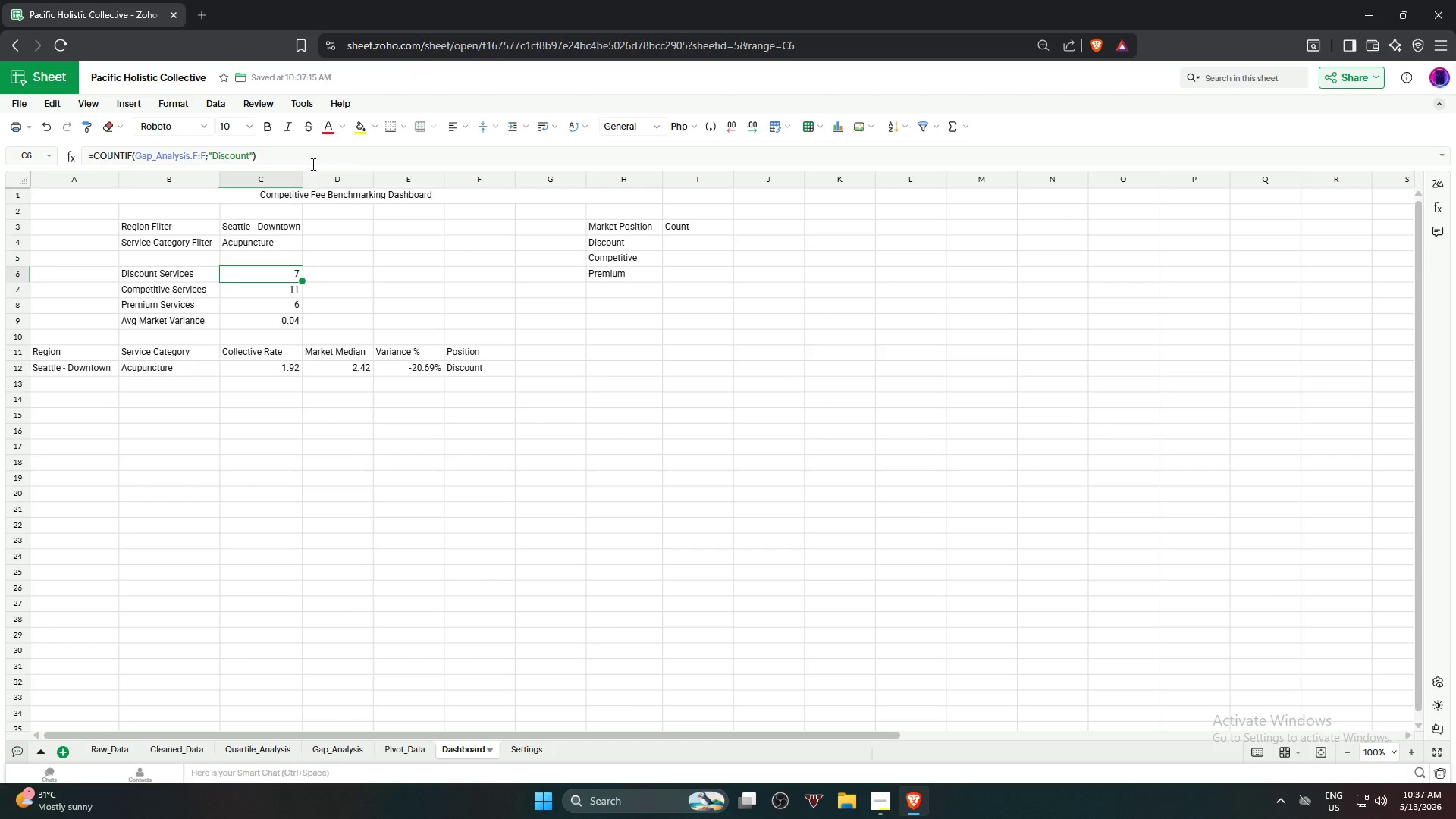 
left_click_drag(start_coordinate=[305, 151], to_coordinate=[91, 151])
 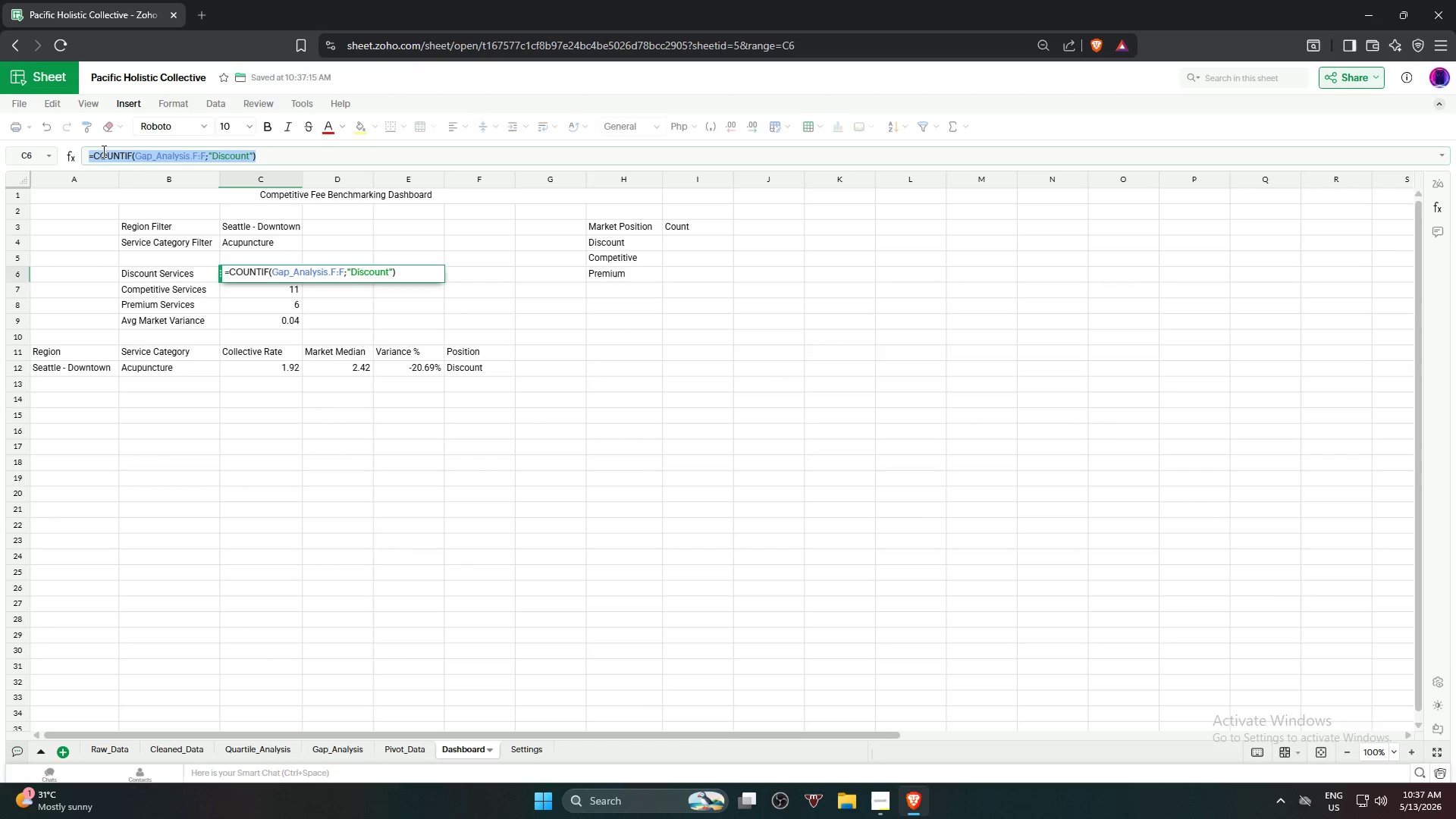 
key(Control+ControlLeft)
 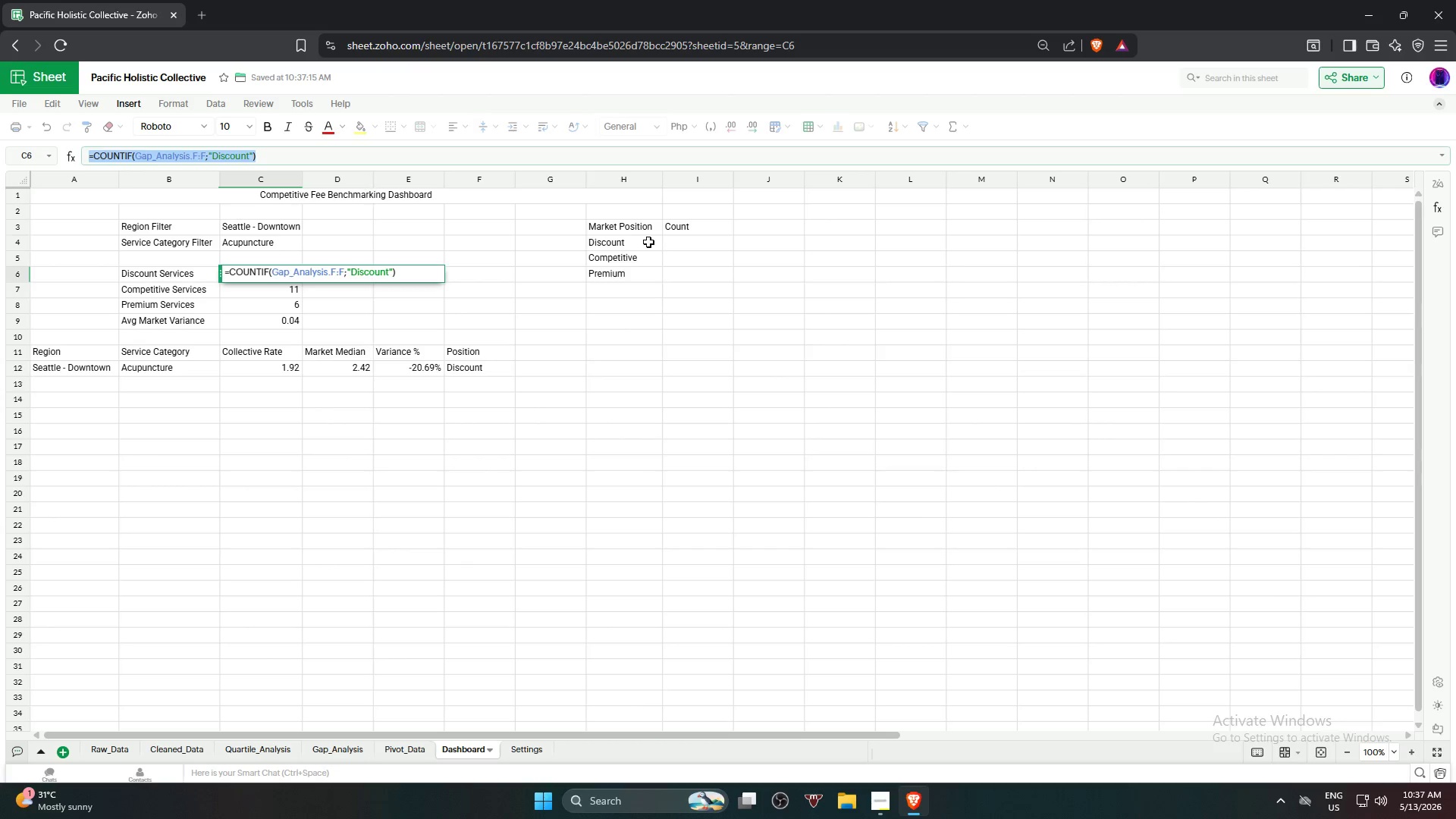 
key(Control+C)
 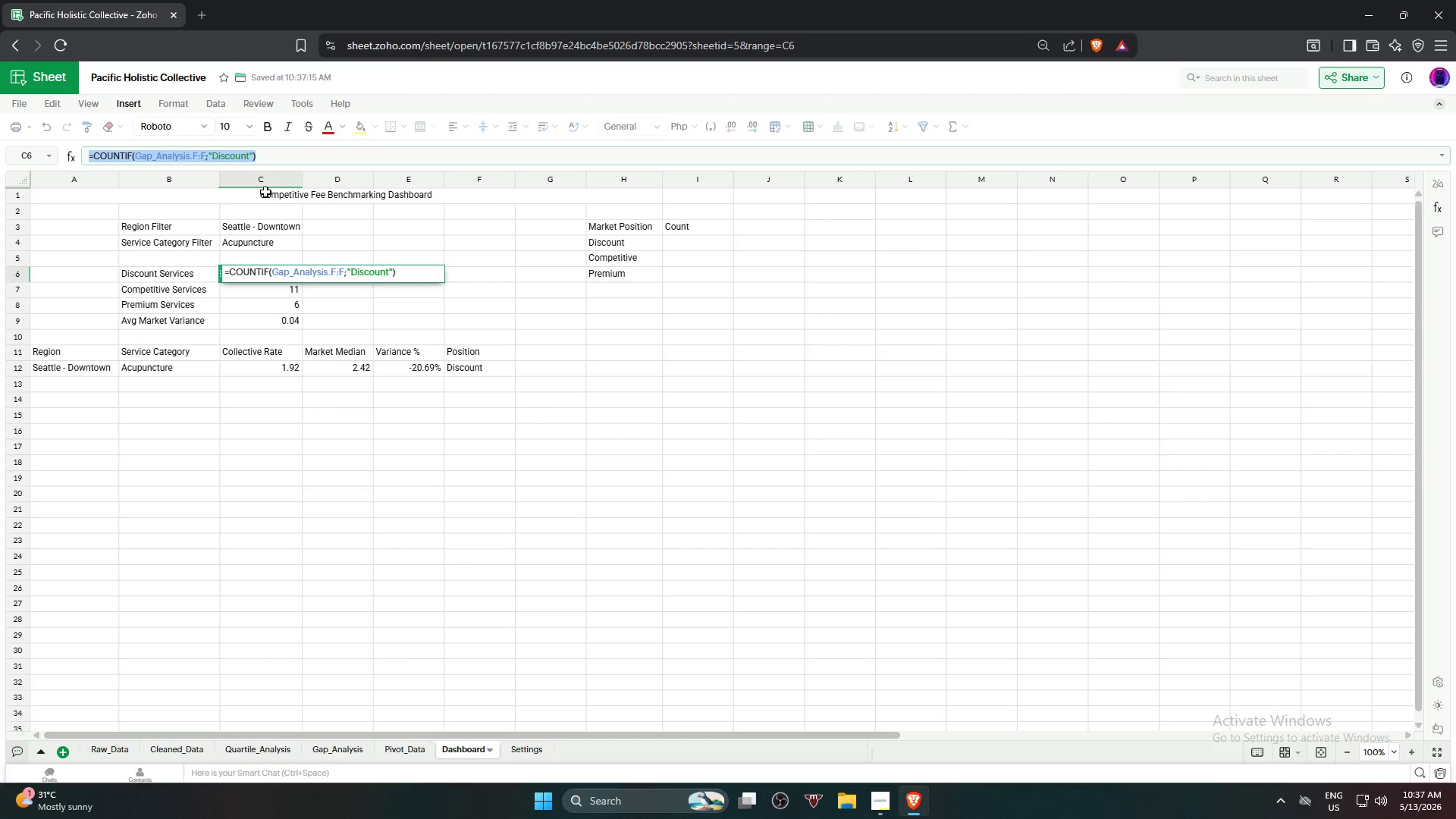 
wait(5.02)
 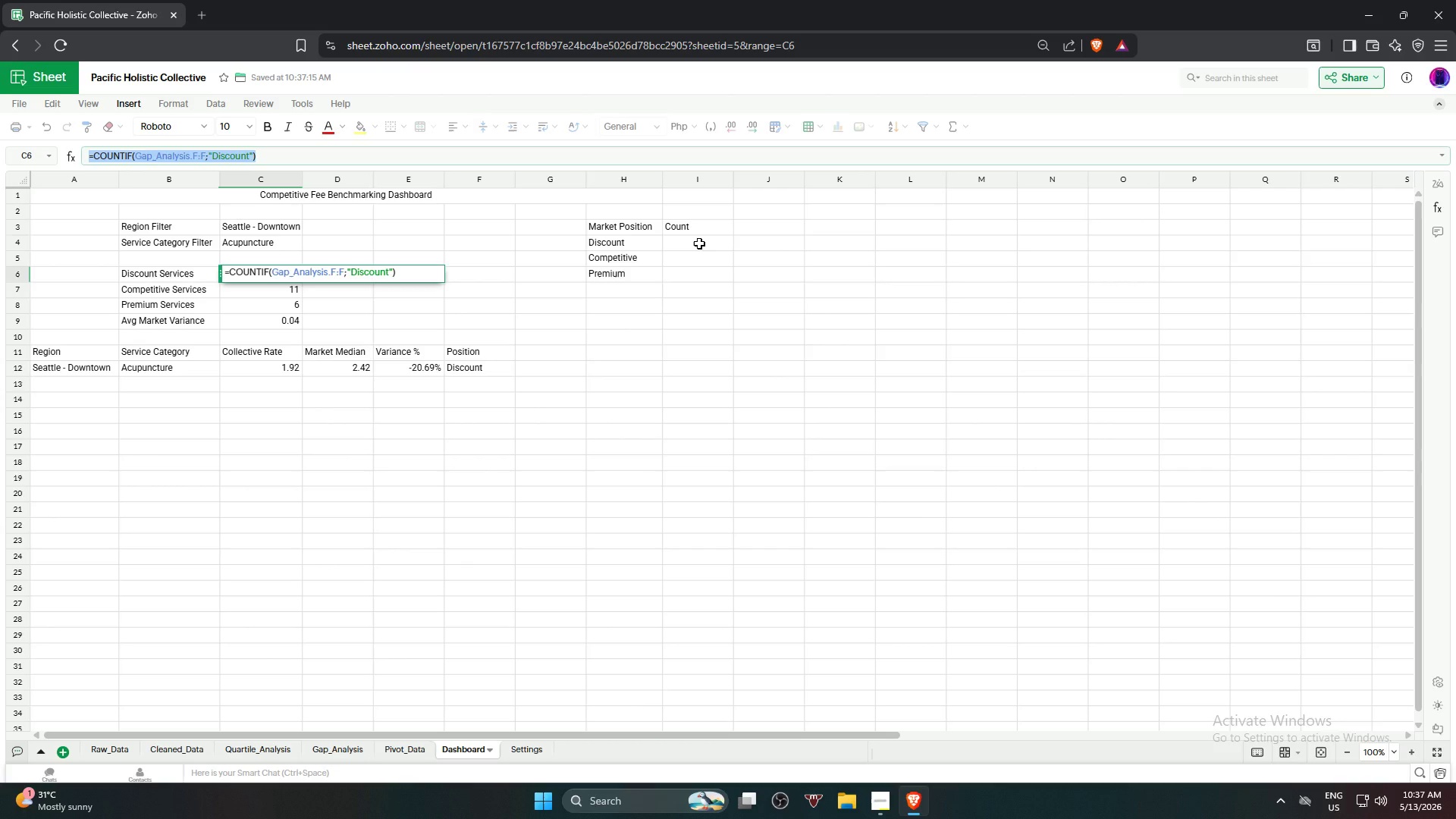 
left_click([681, 243])
 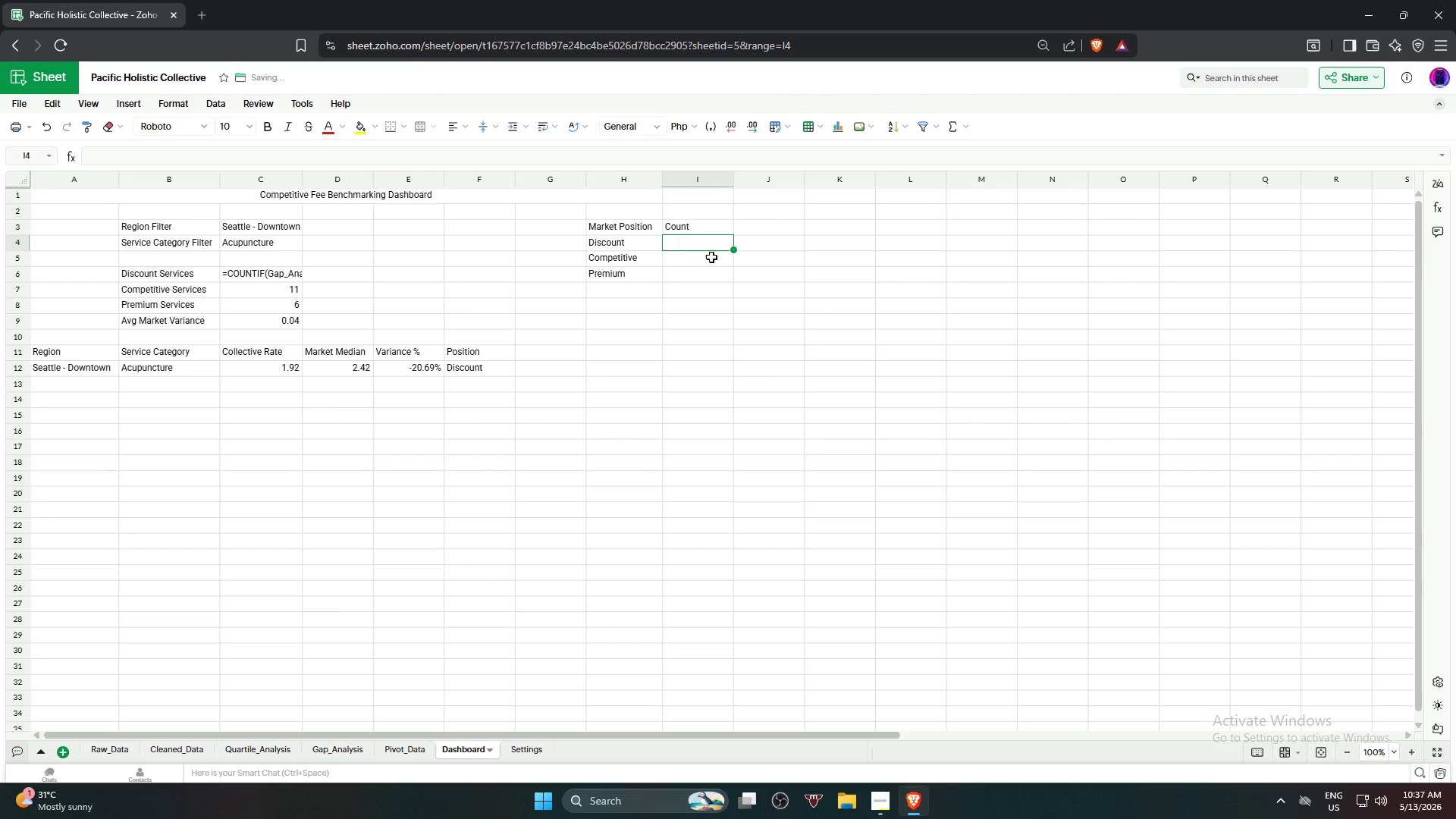 
key(Control+ControlLeft)
 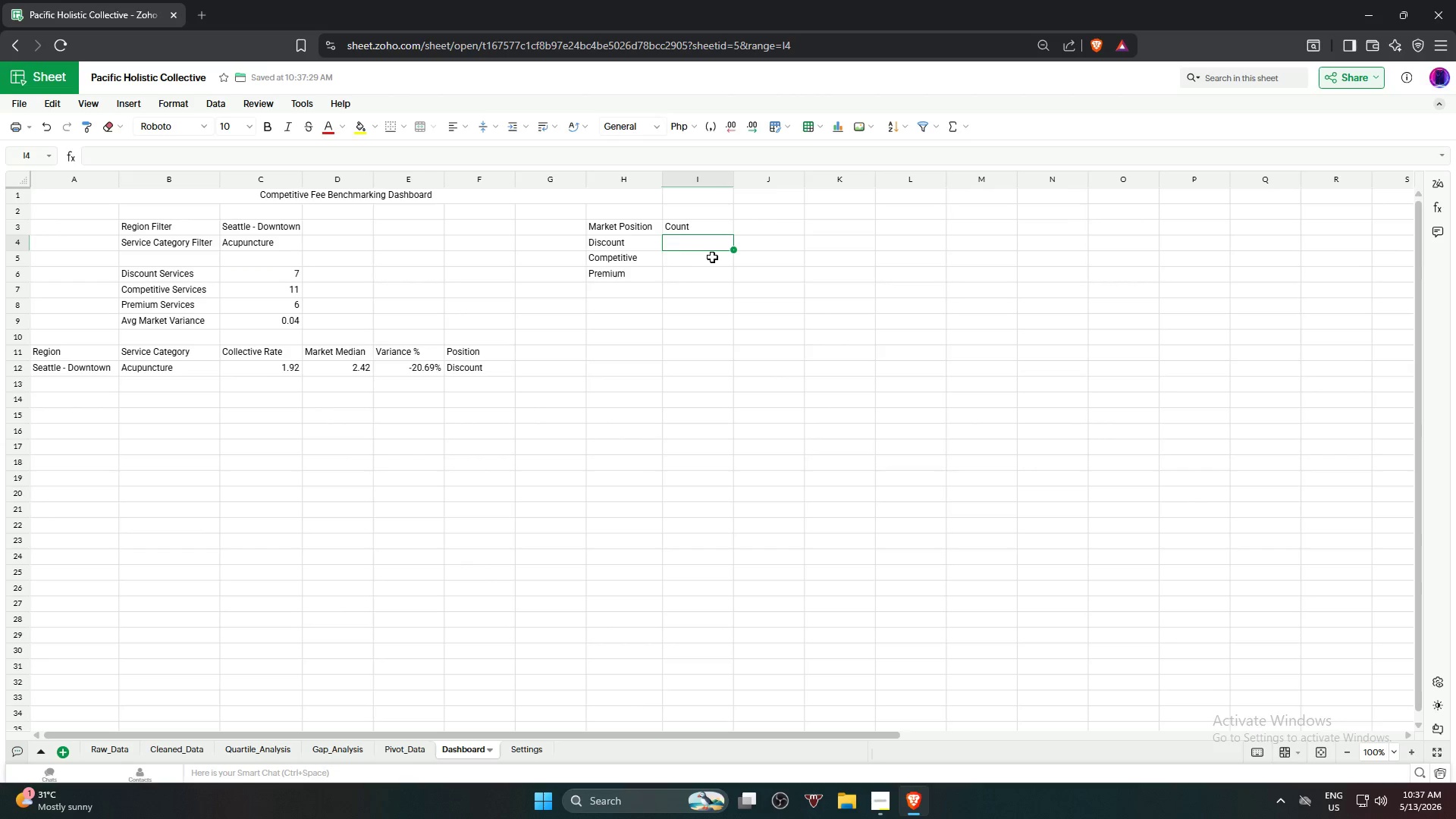 
key(Control+V)
 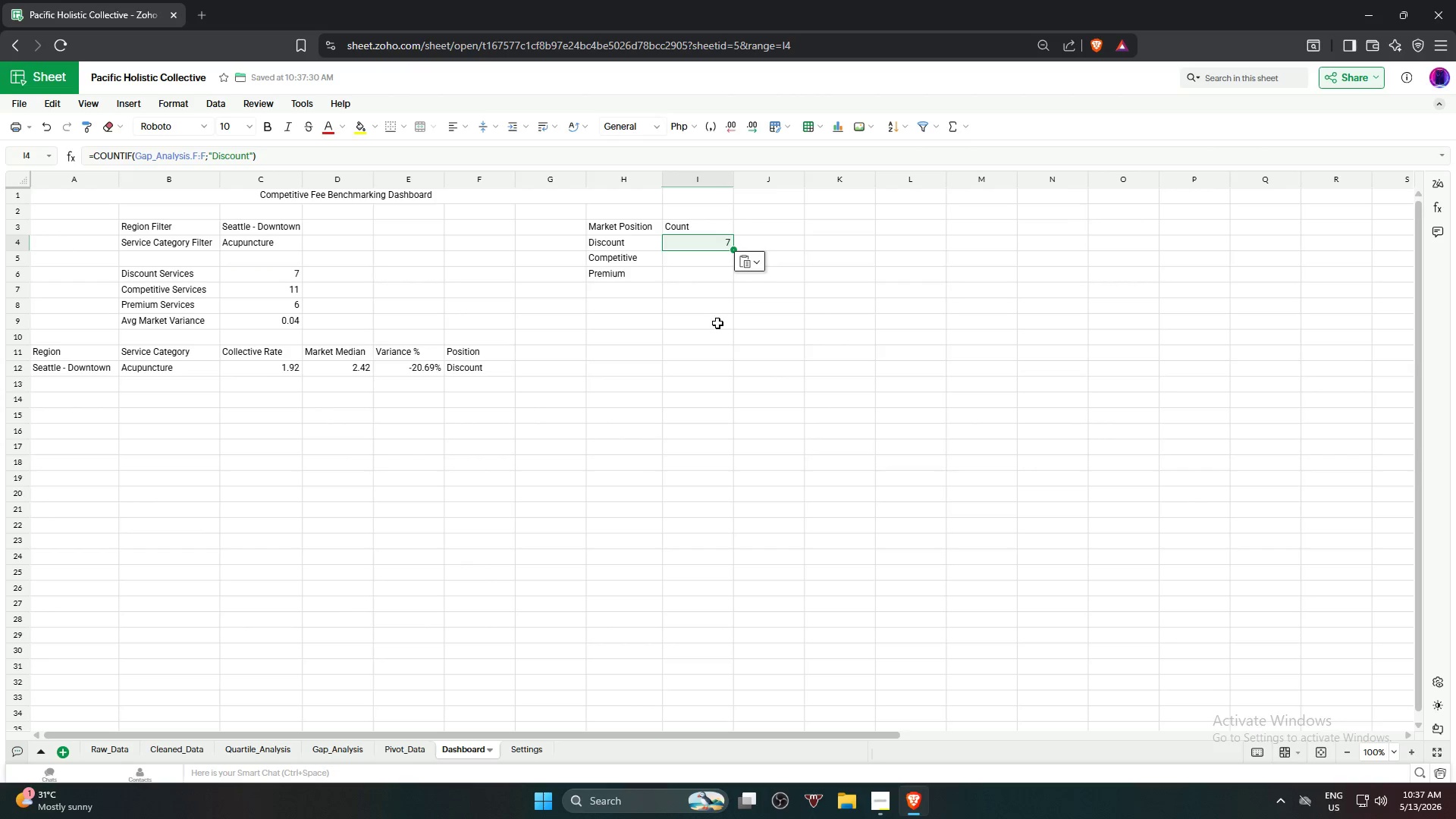 
left_click([711, 322])
 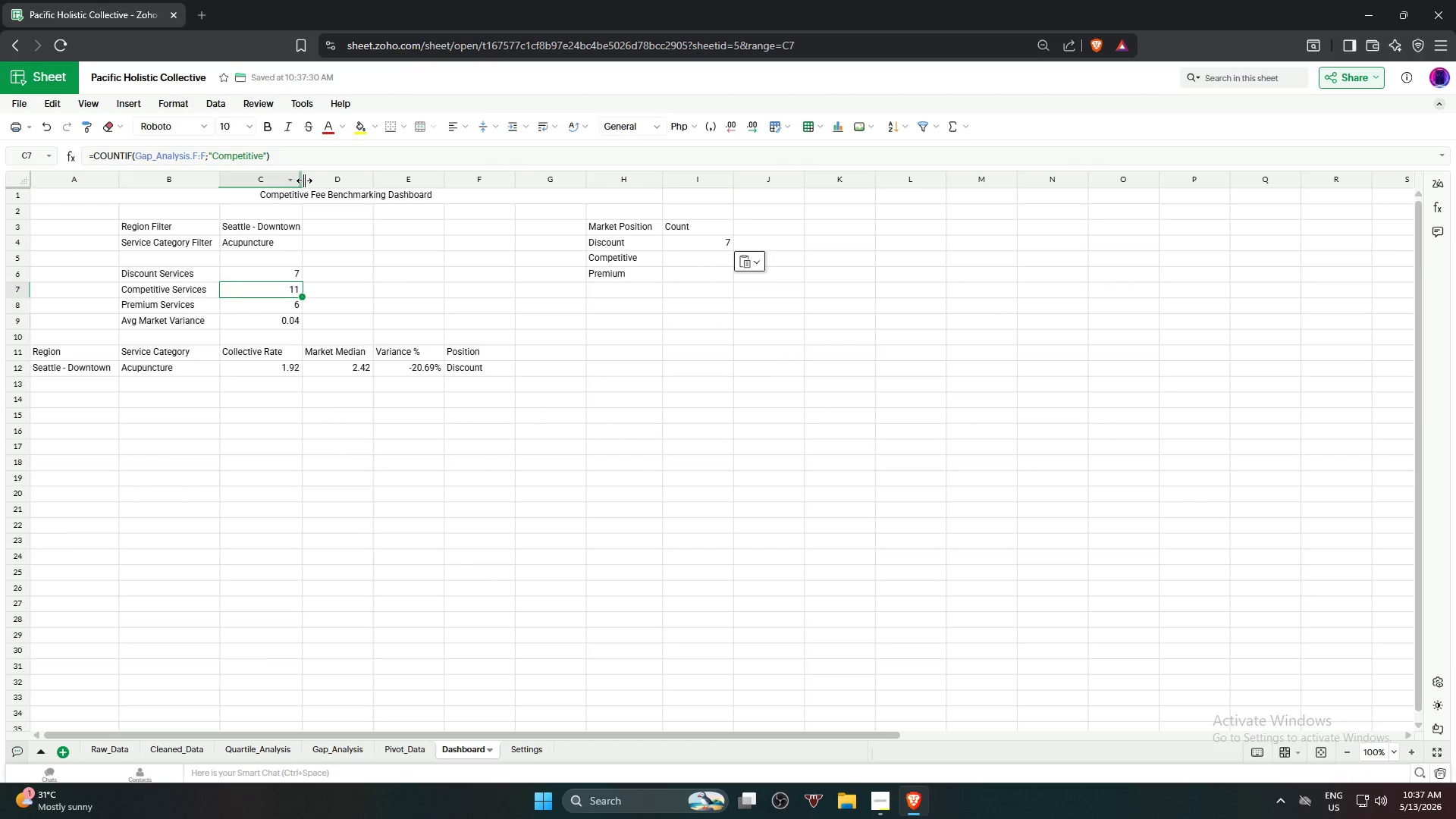 
left_click_drag(start_coordinate=[303, 163], to_coordinate=[80, 162])
 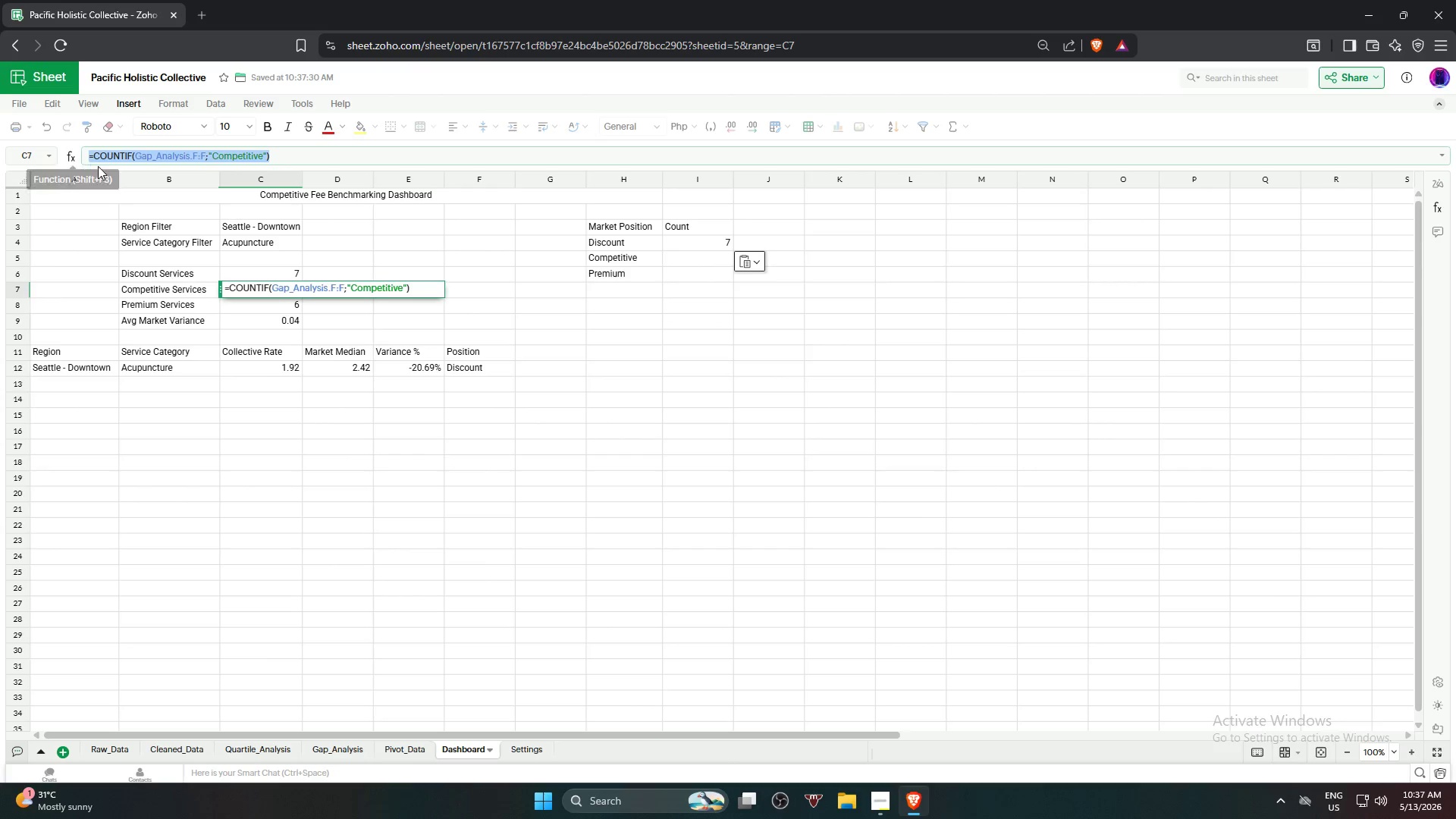 
key(Control+ControlLeft)
 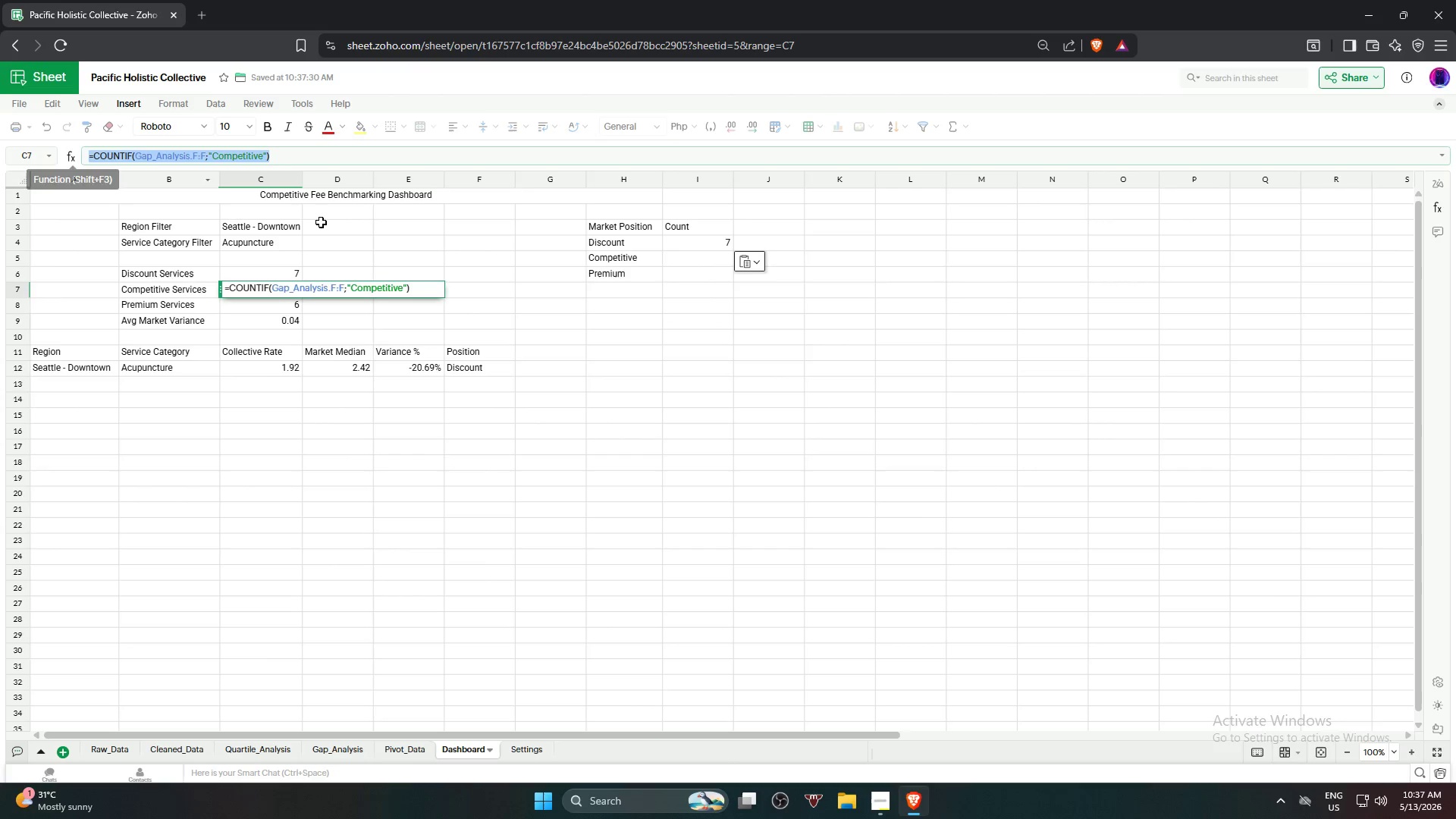 
key(Control+C)
 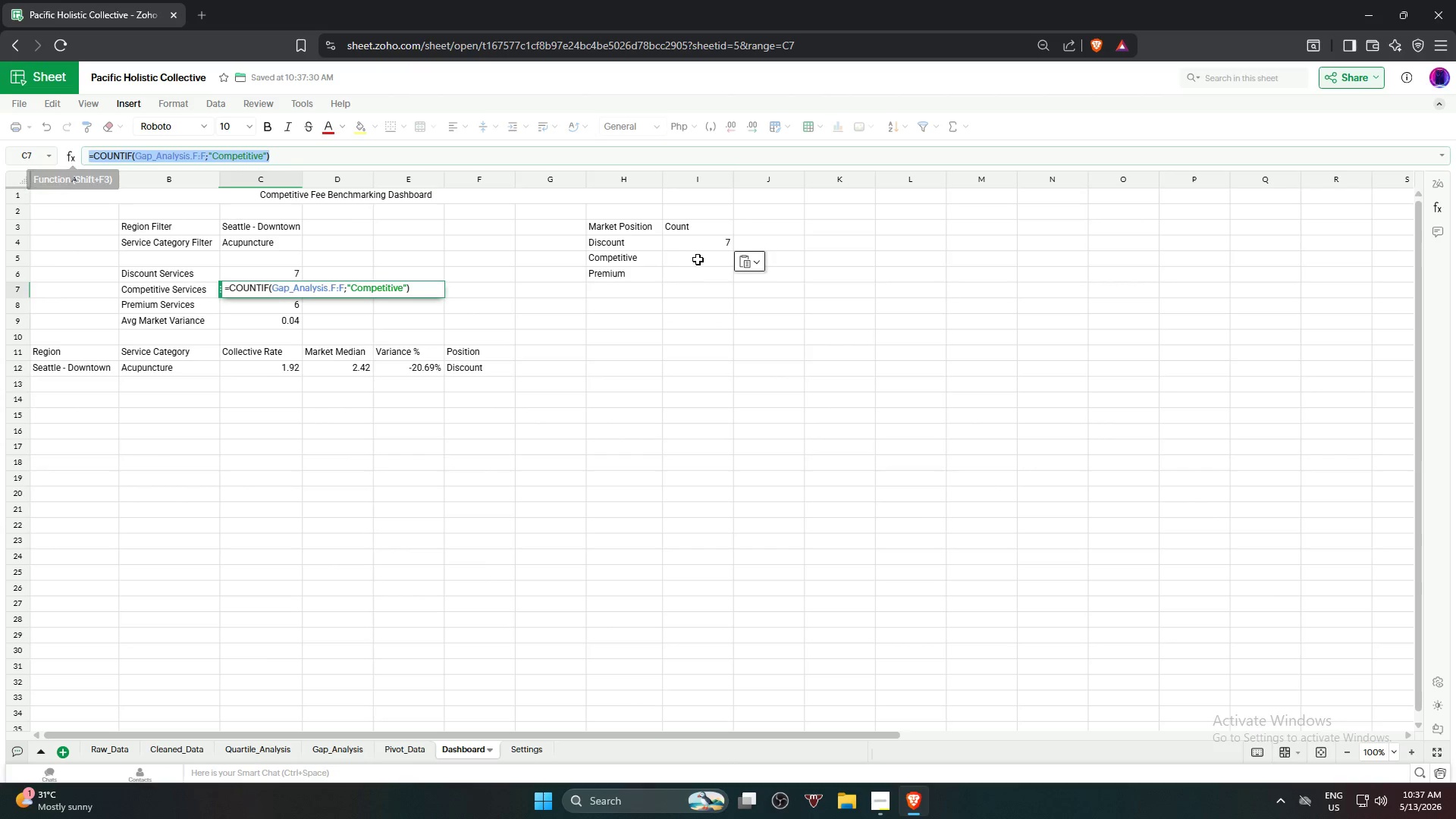 
left_click([698, 256])
 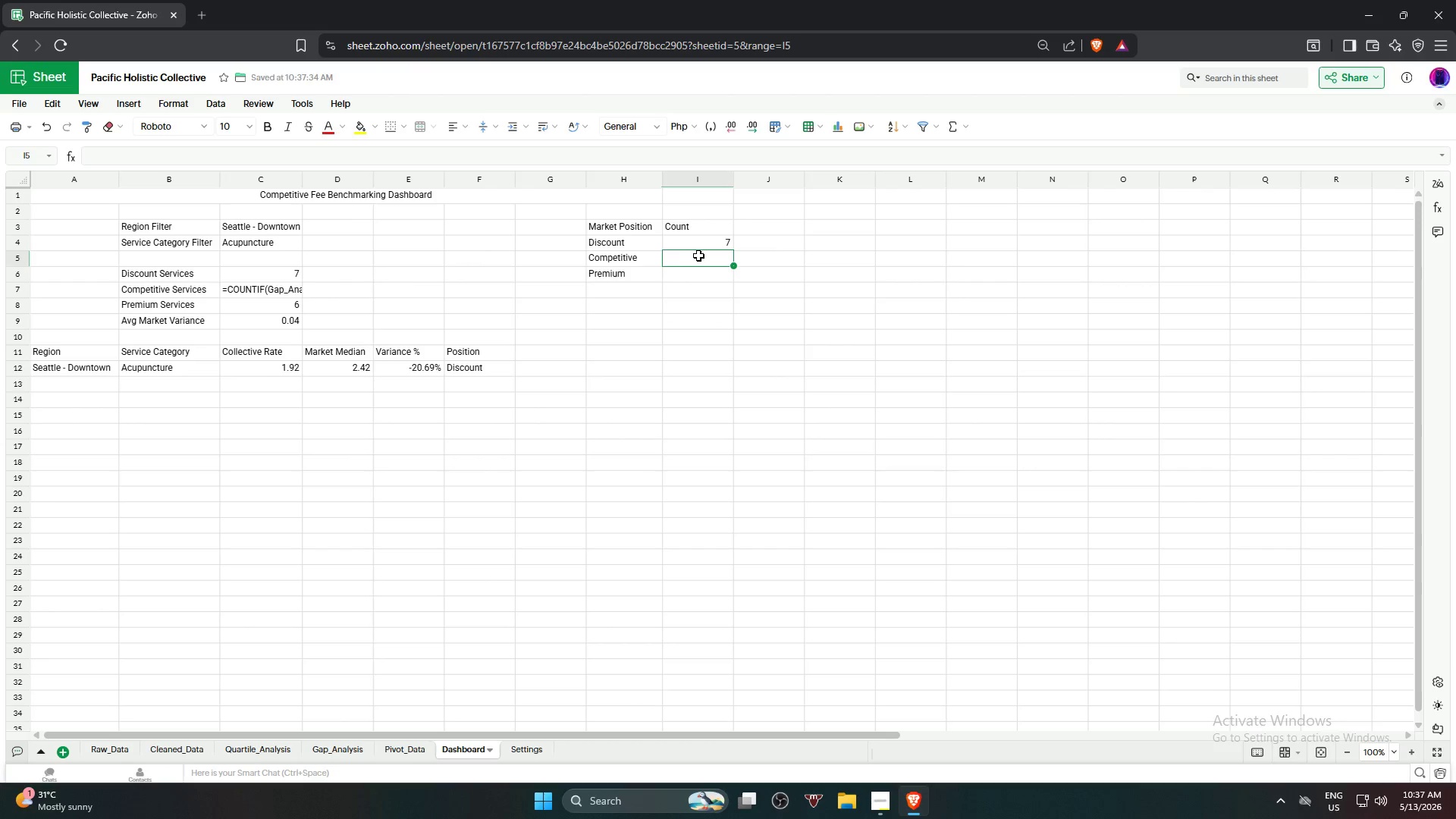 
key(Control+ControlLeft)
 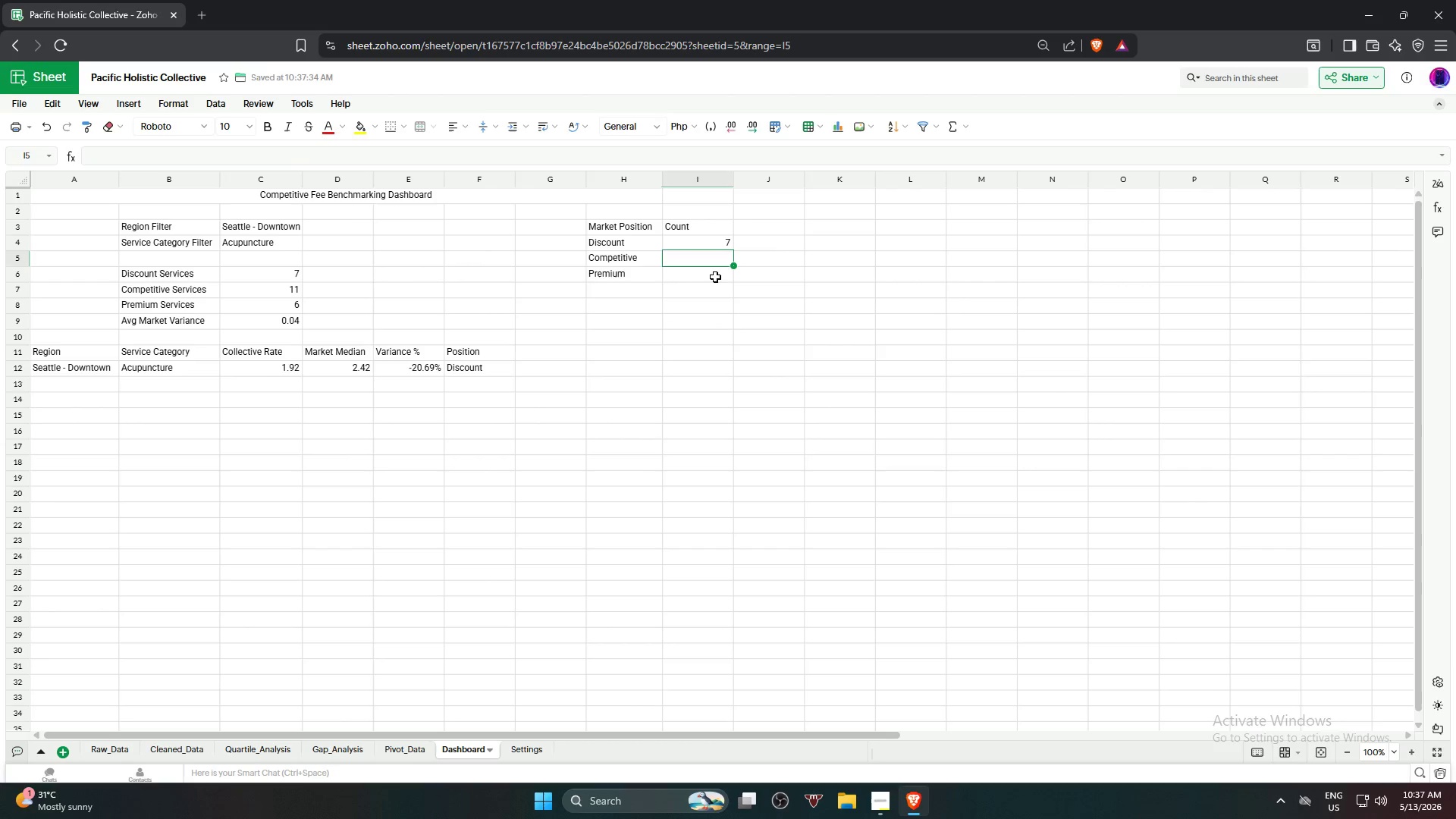 
key(Control+V)
 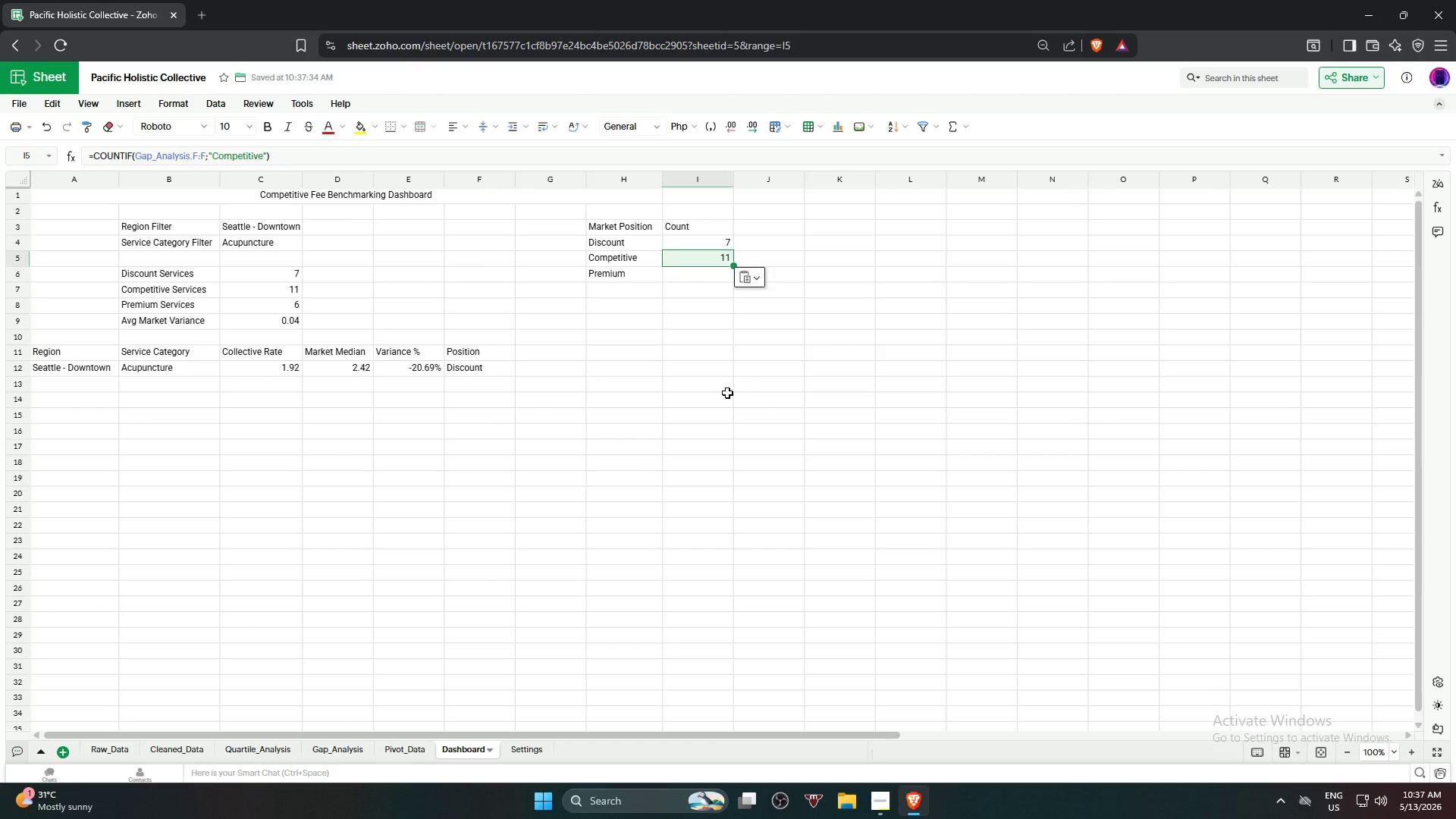 
left_click([727, 392])
 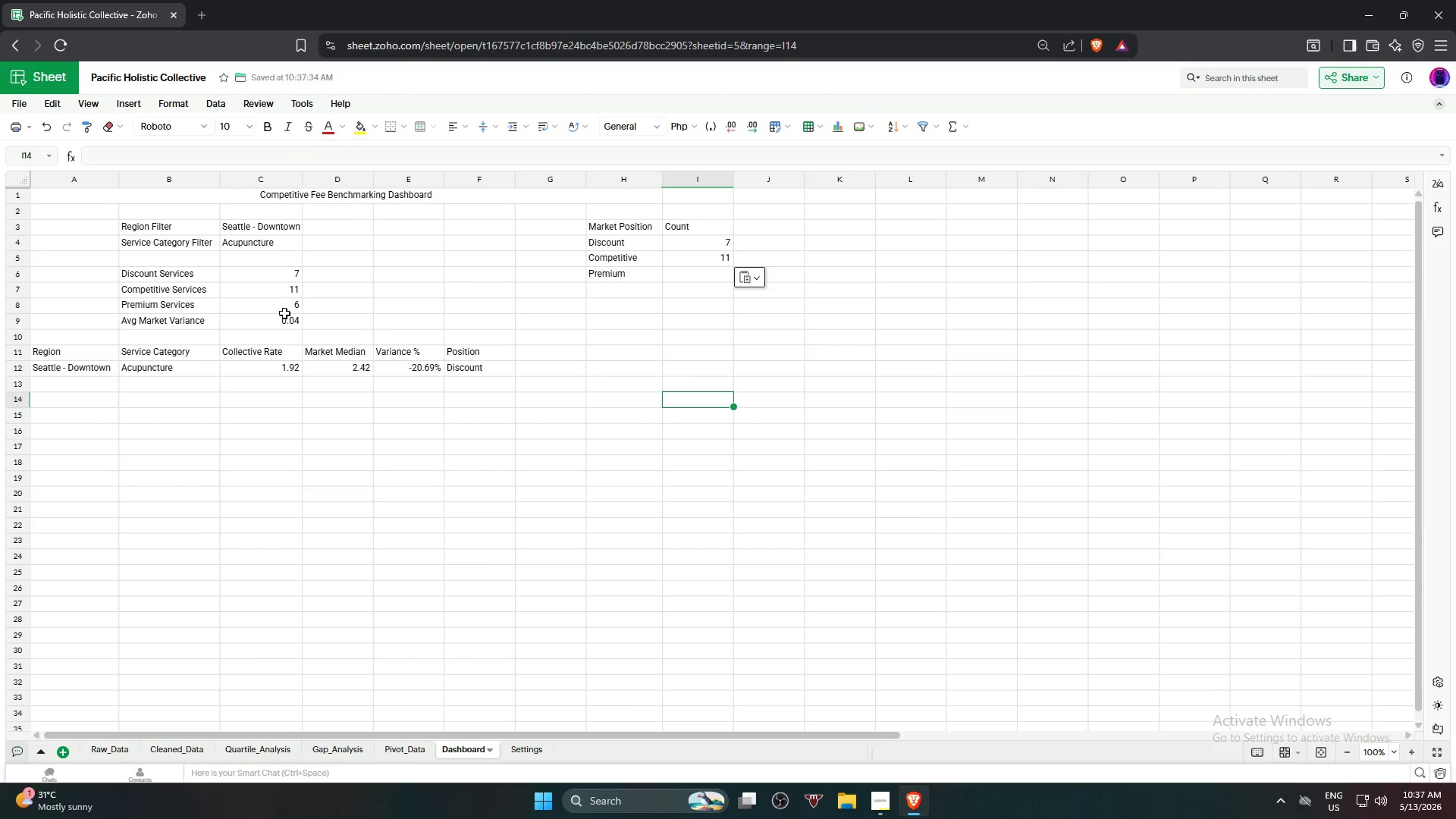 
left_click([278, 312])
 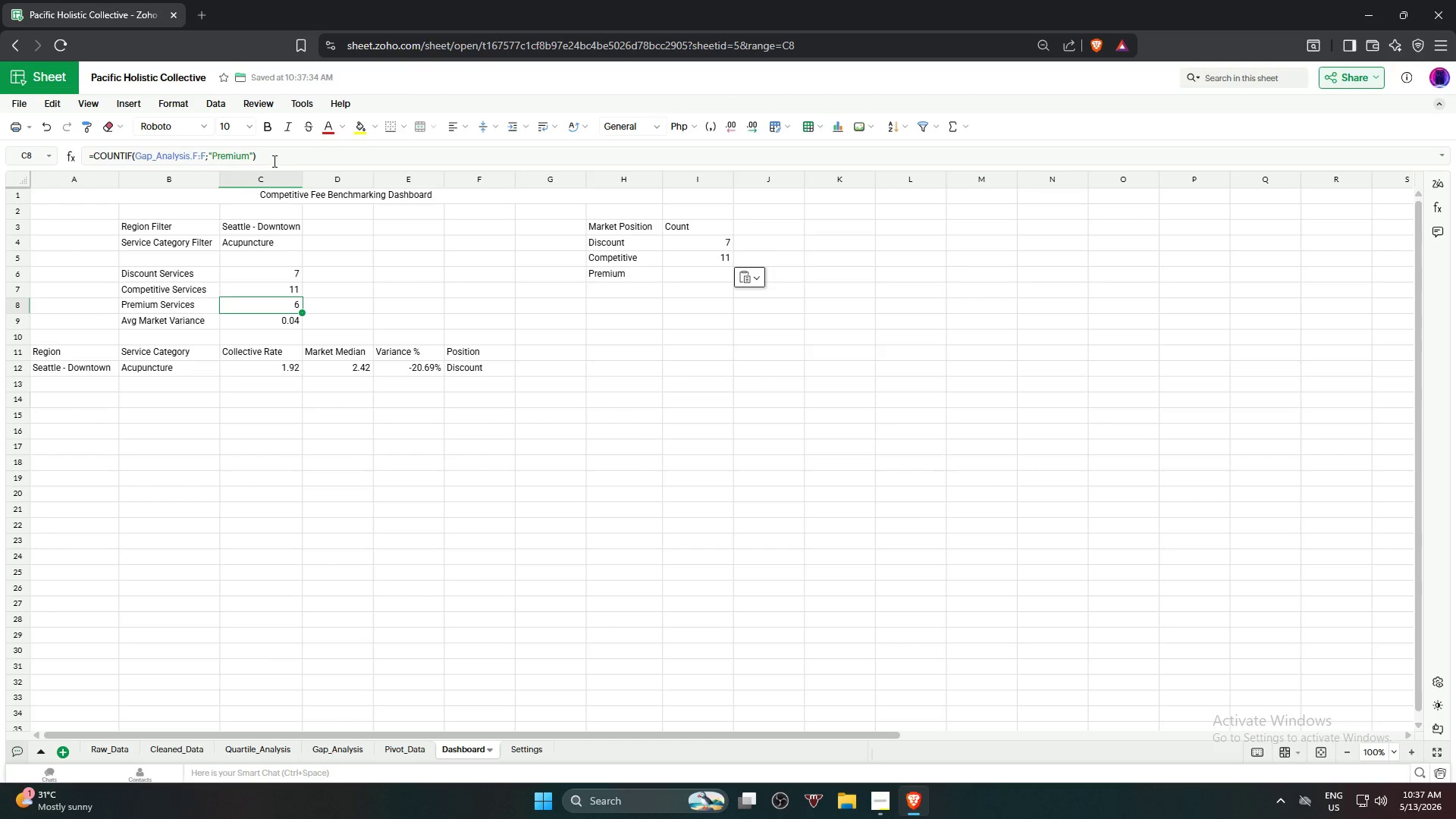 
left_click_drag(start_coordinate=[273, 160], to_coordinate=[72, 159])
 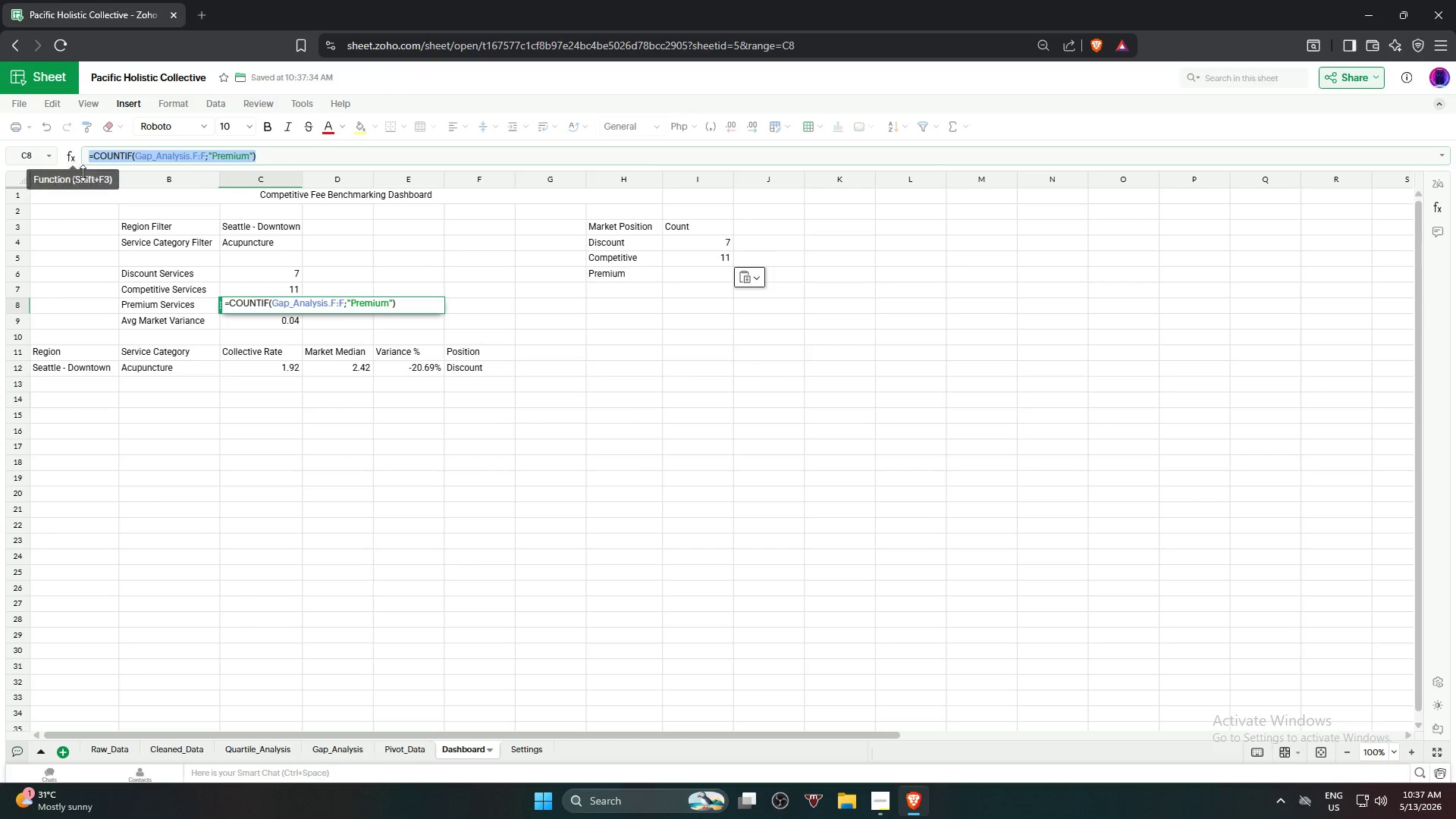 
key(Control+C)
 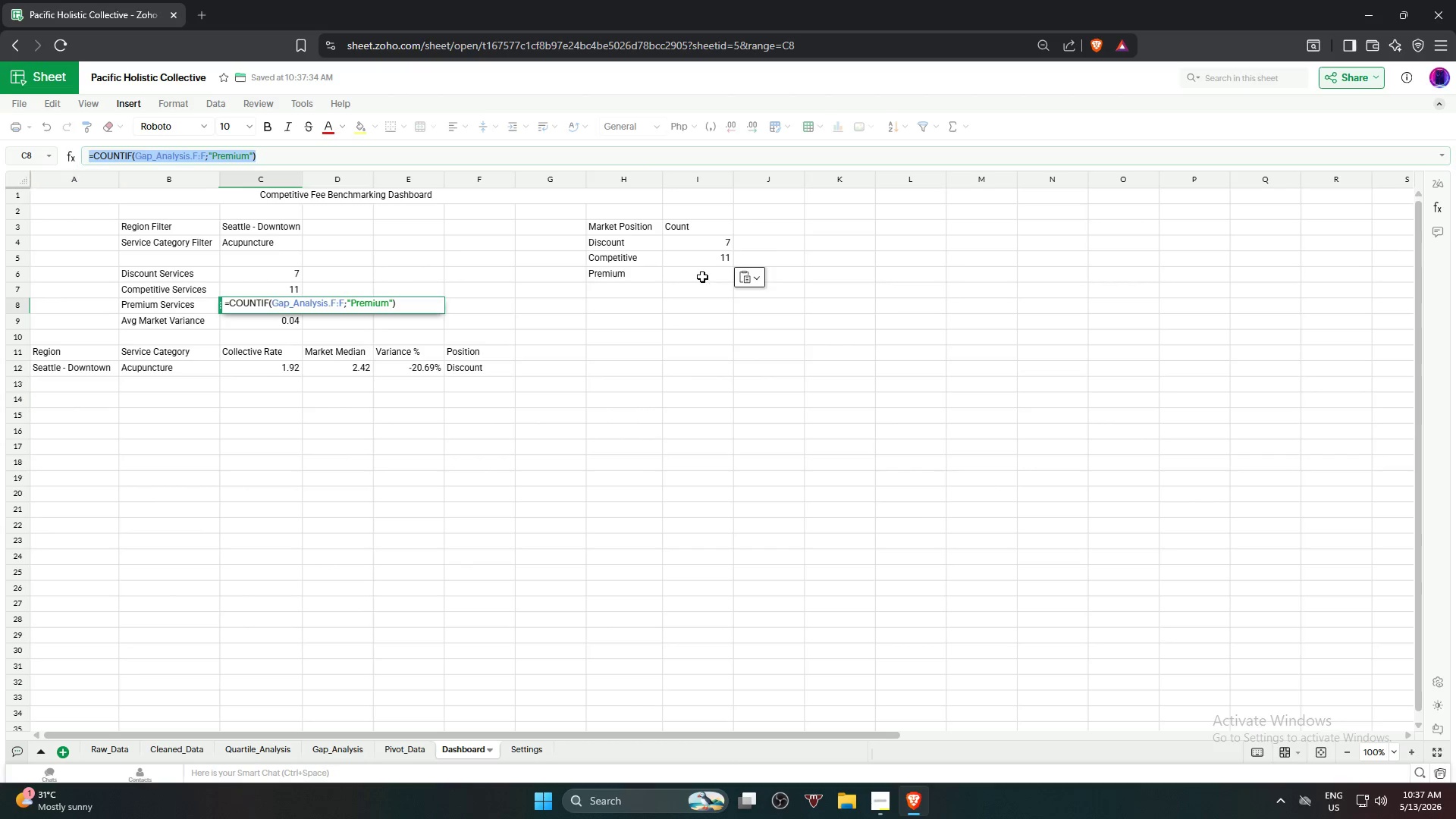 
left_click([702, 272])
 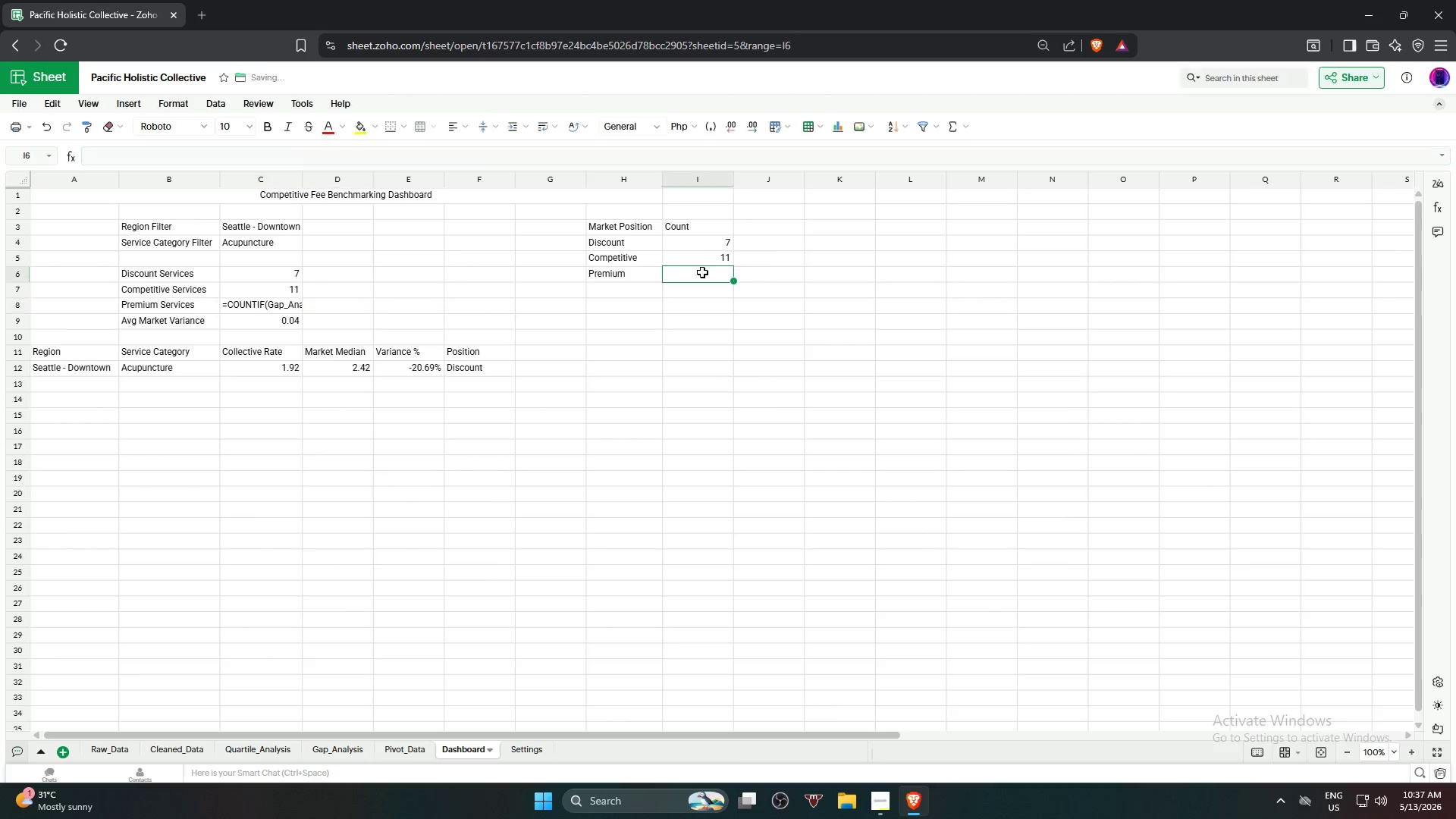 
key(Control+ControlLeft)
 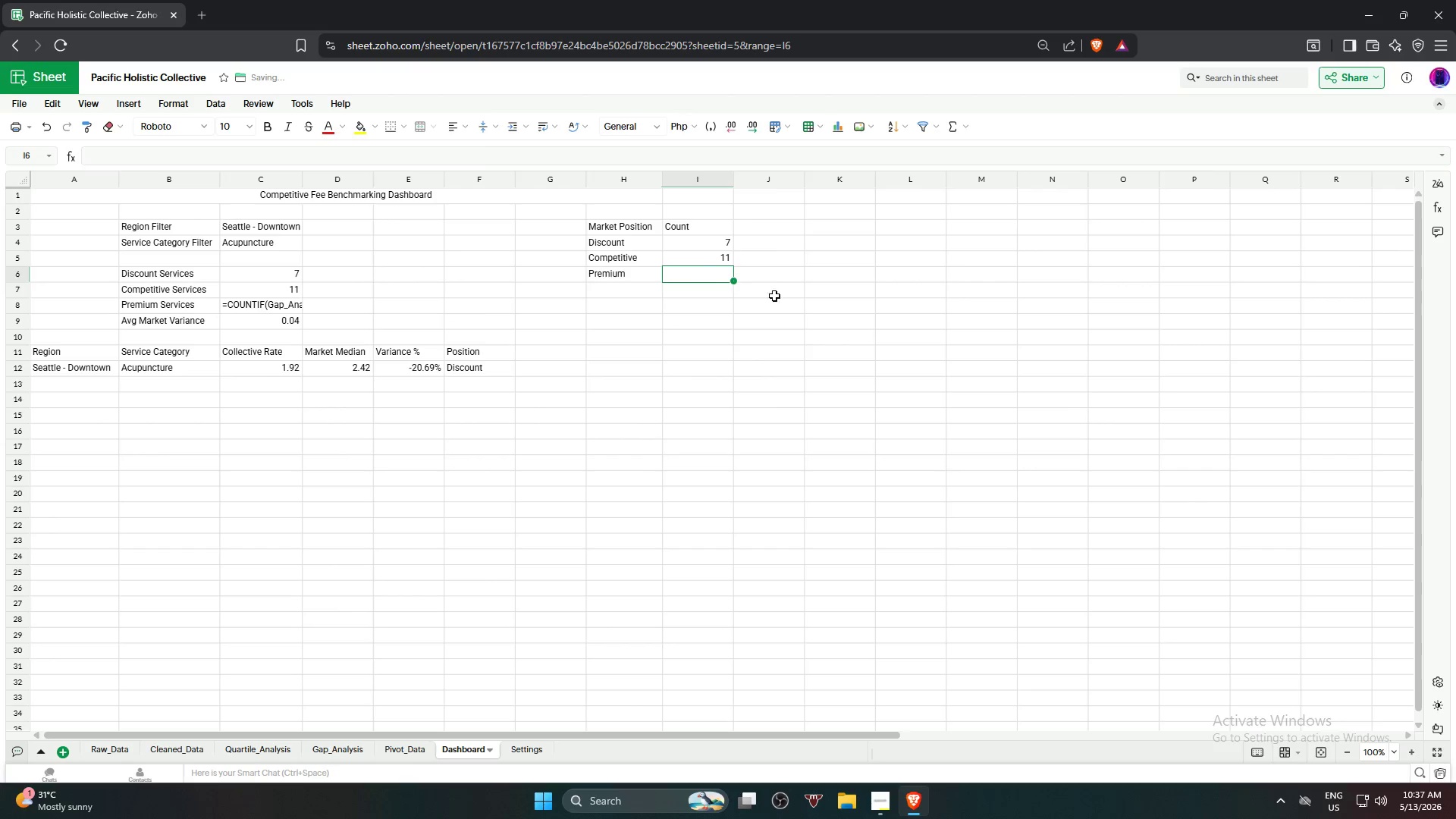 
key(Control+V)
 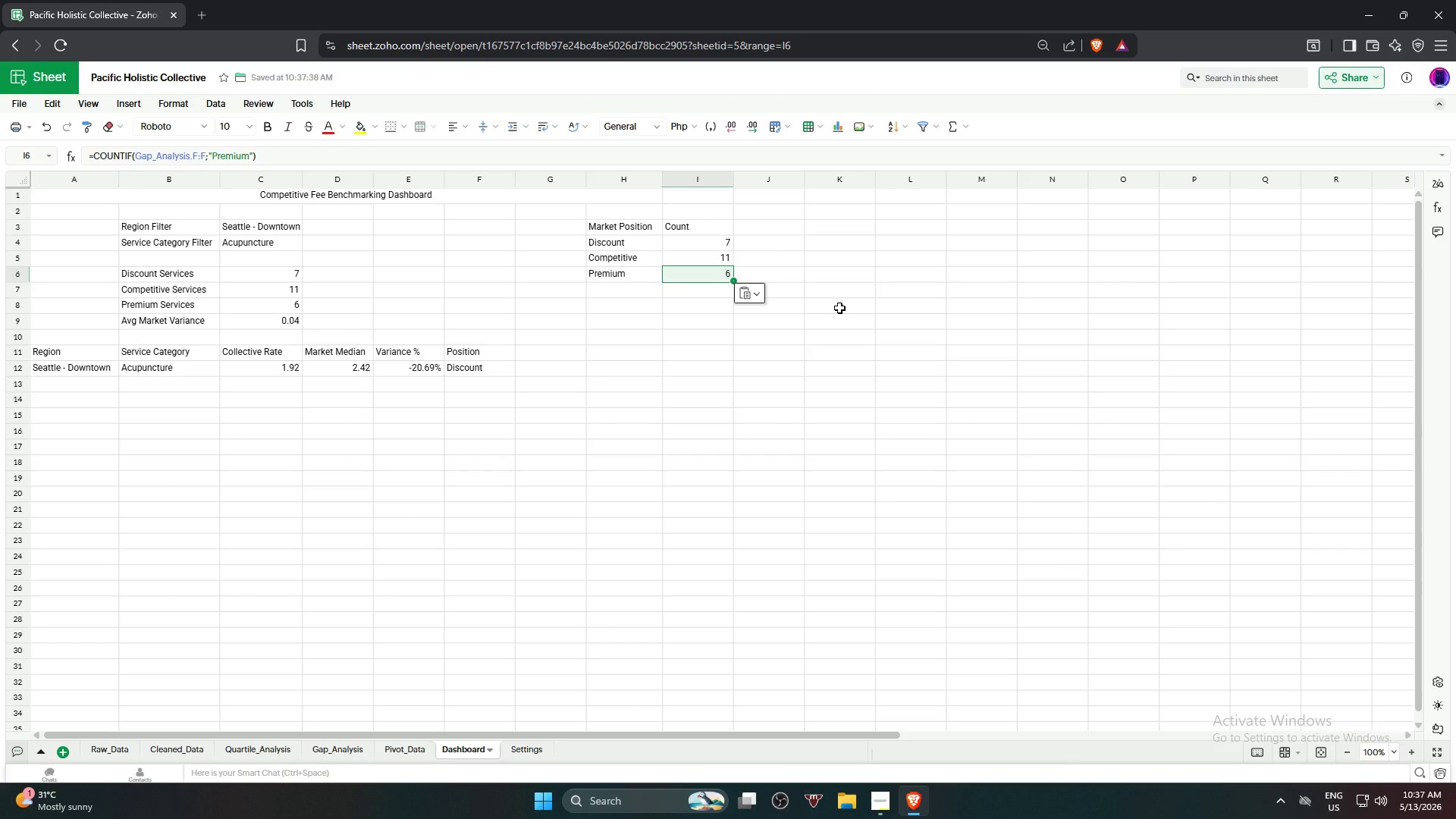 
wait(17.33)
 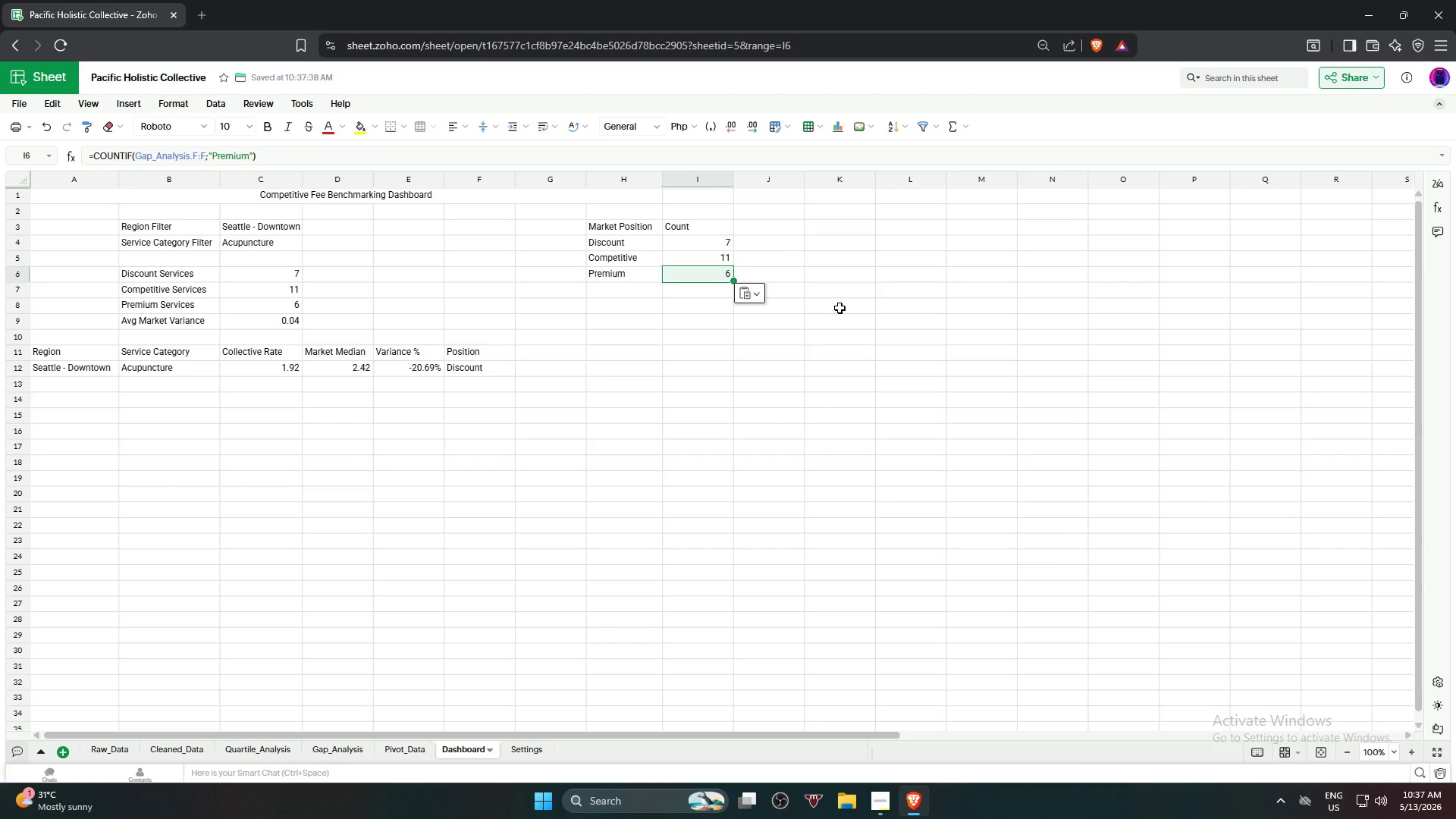 
hold_key(key=ShiftLeft, duration=0.58)
left_click([695, 275])
 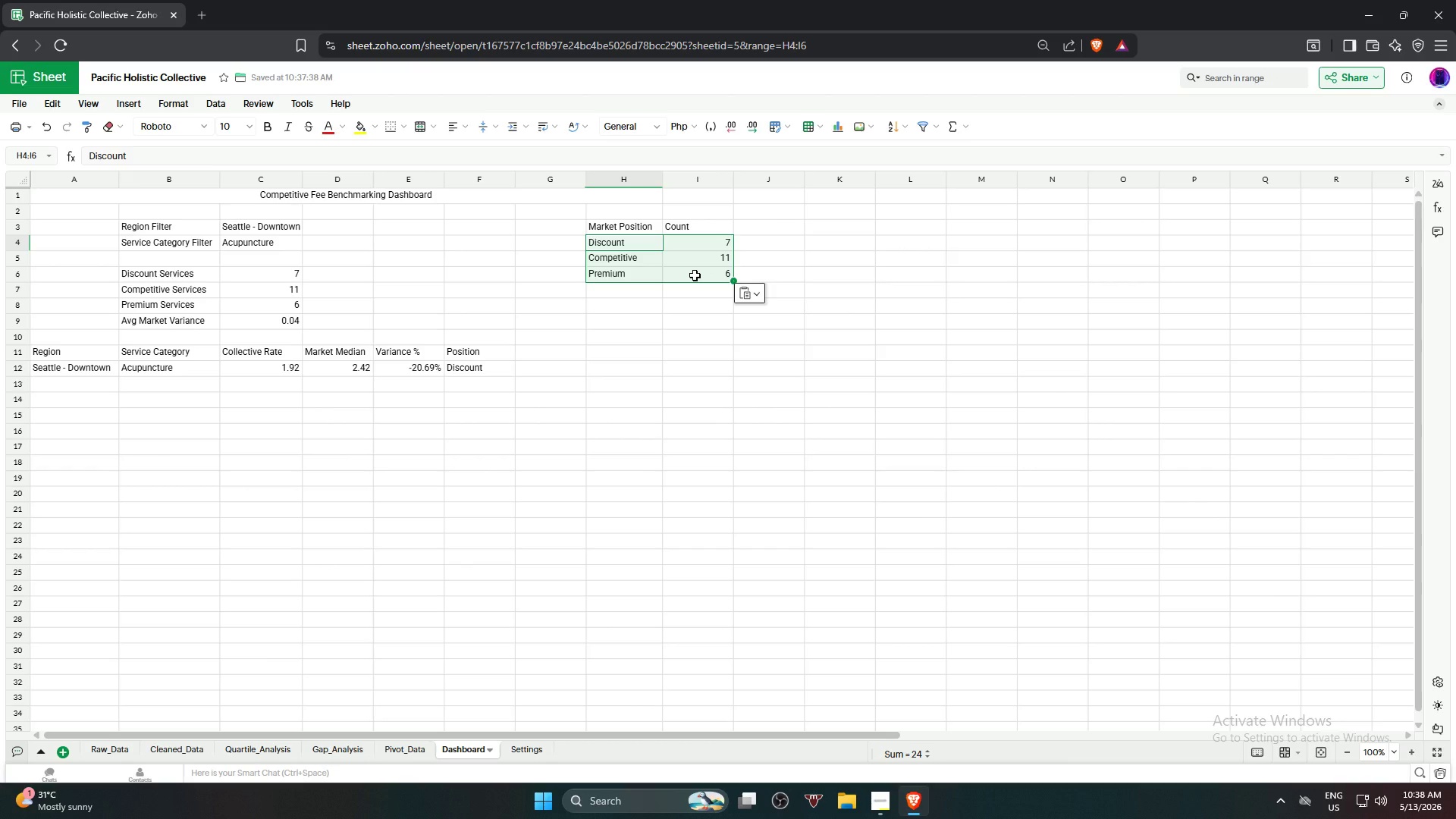 
wait(14.08)
 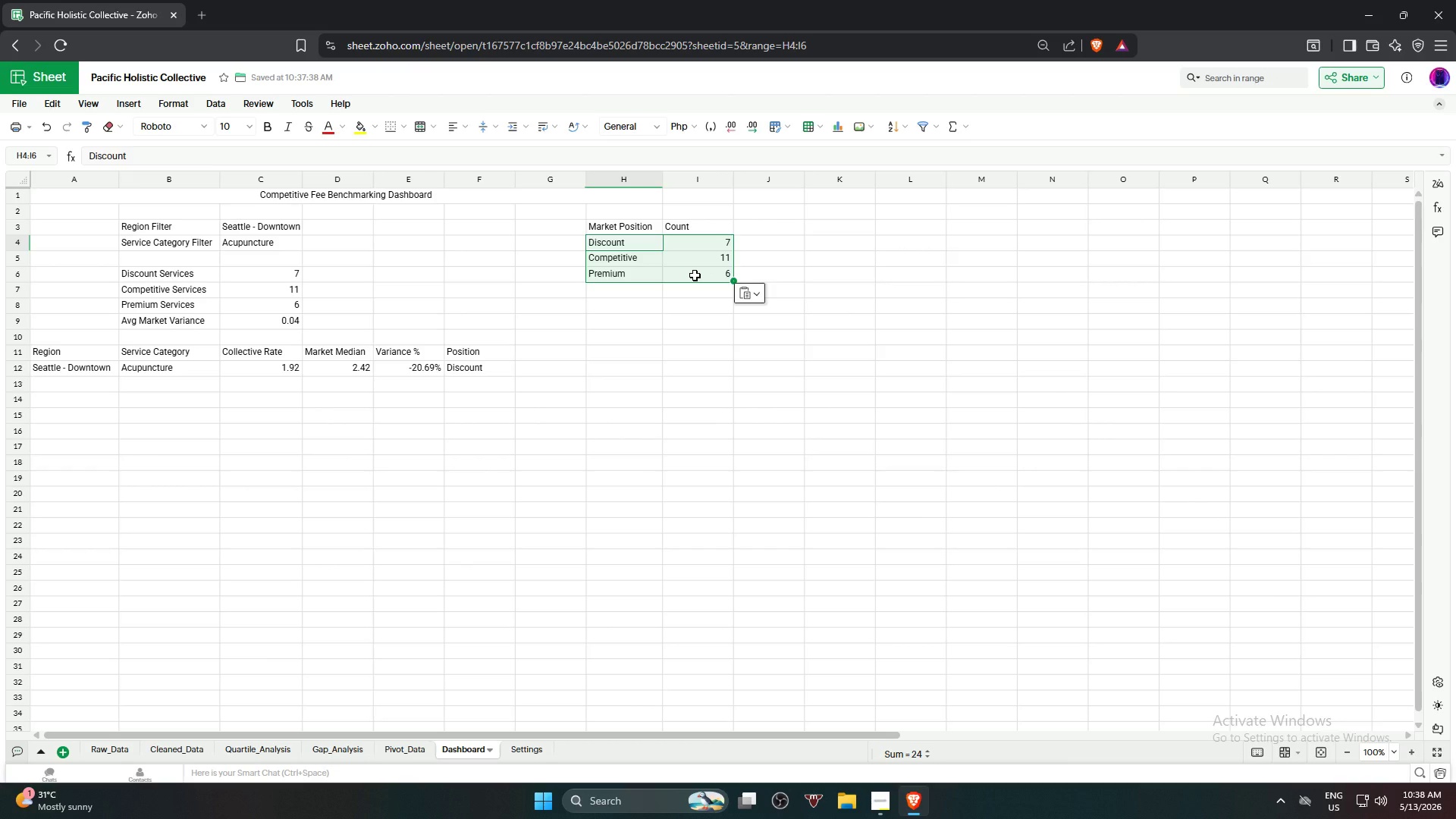 
left_click([136, 105])
 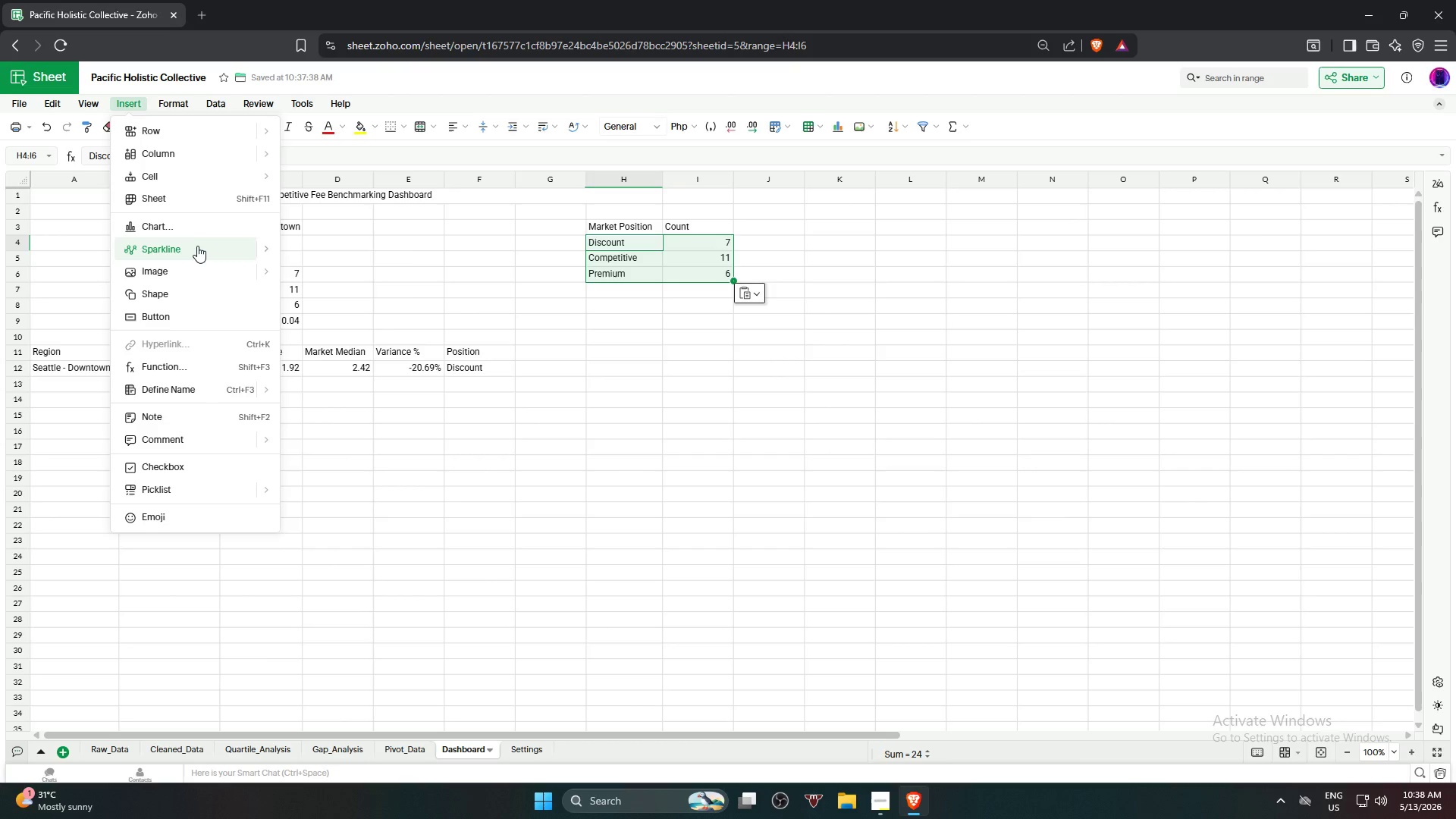 
left_click([203, 230])
 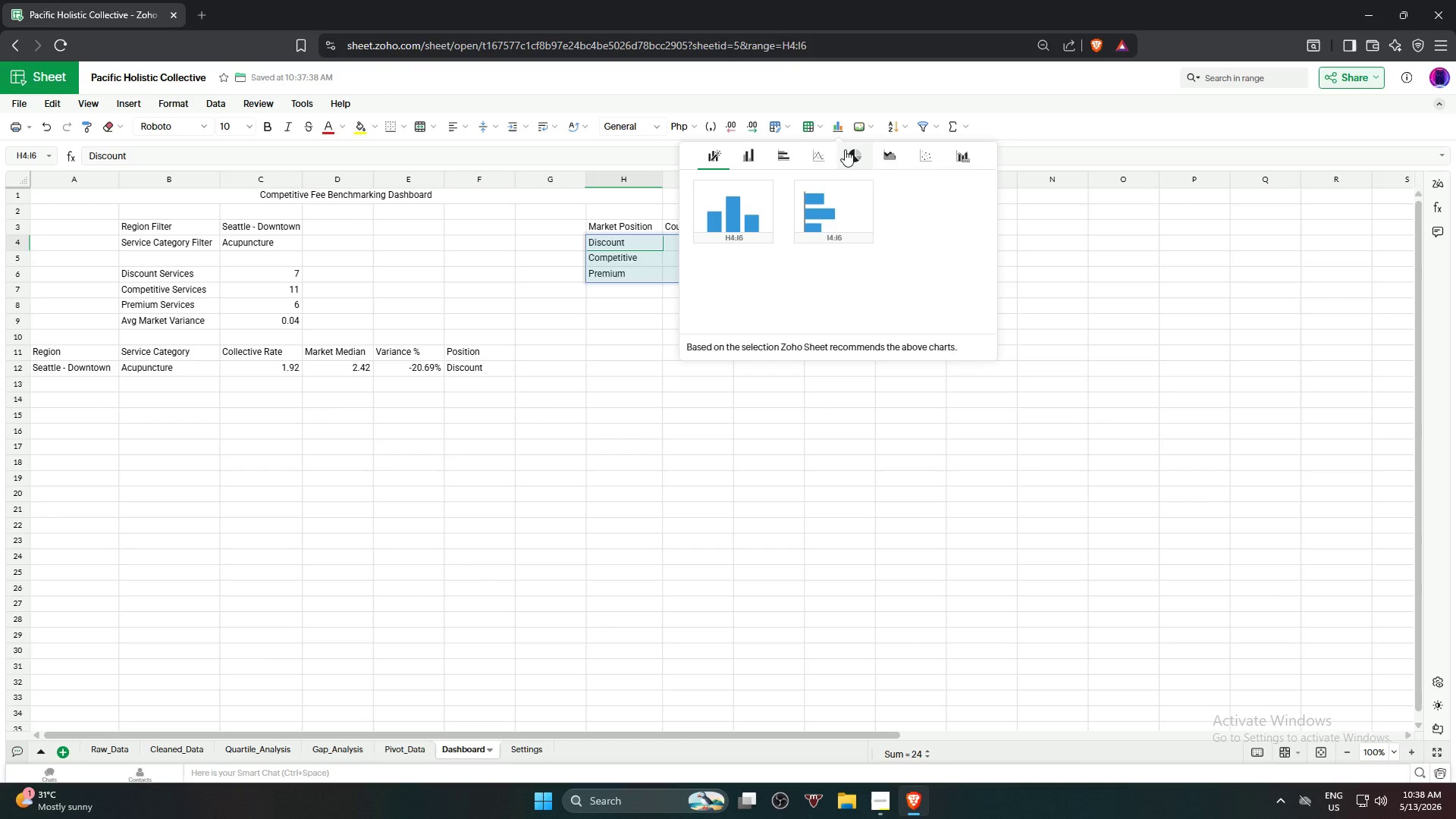 
left_click([845, 149])
 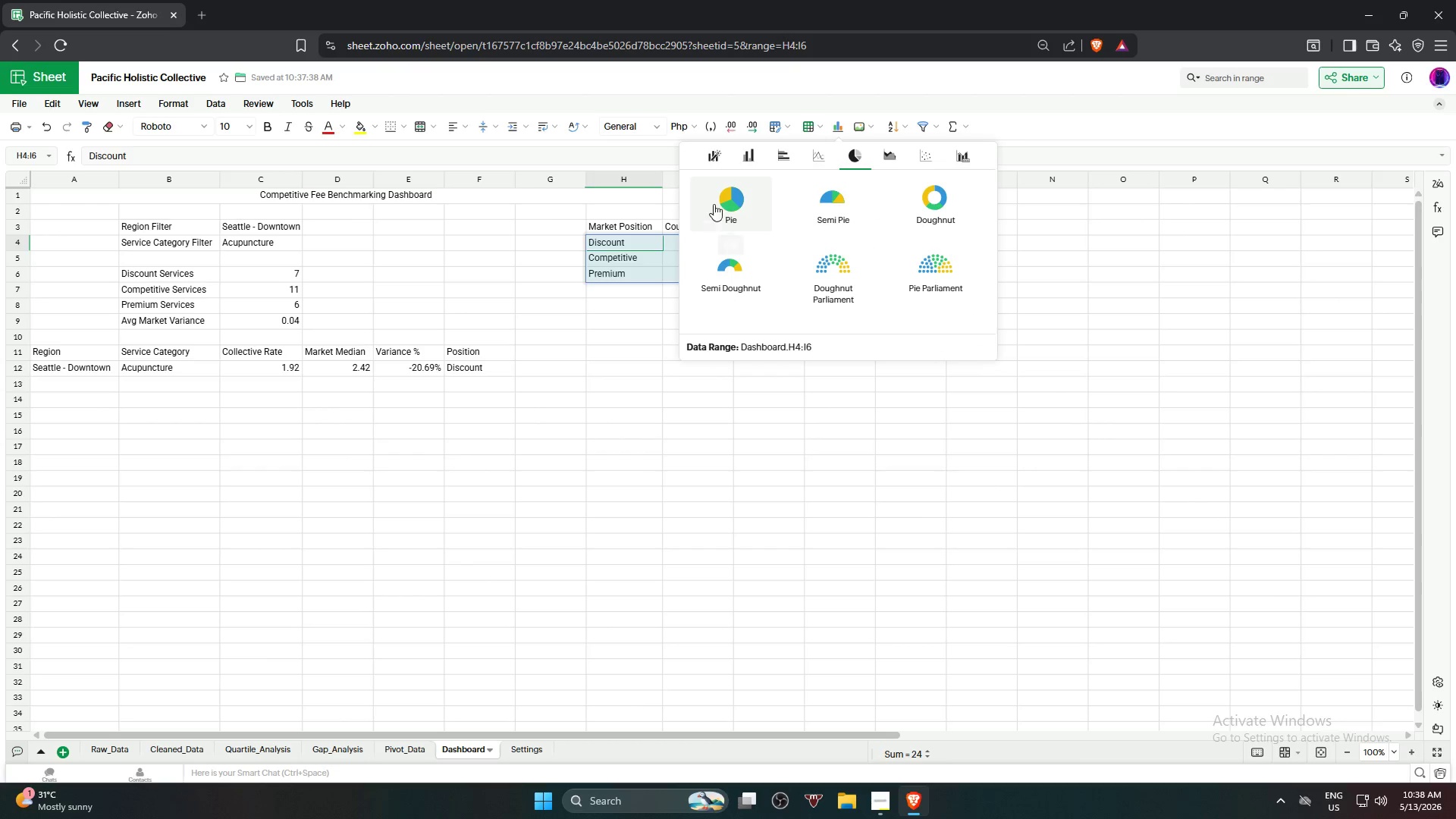 
left_click([716, 202])
 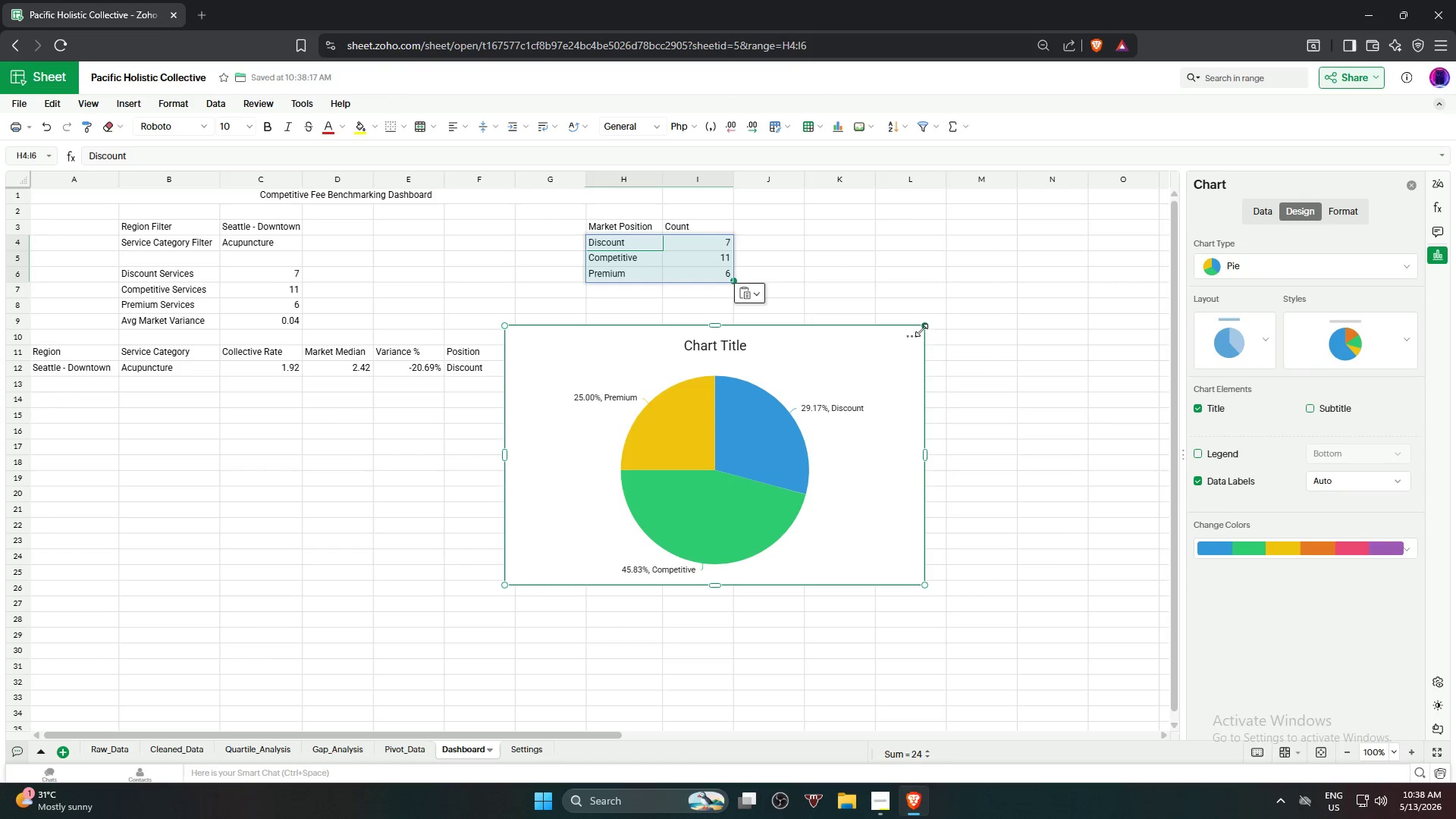 
left_click_drag(start_coordinate=[796, 352], to_coordinate=[1033, 231])
 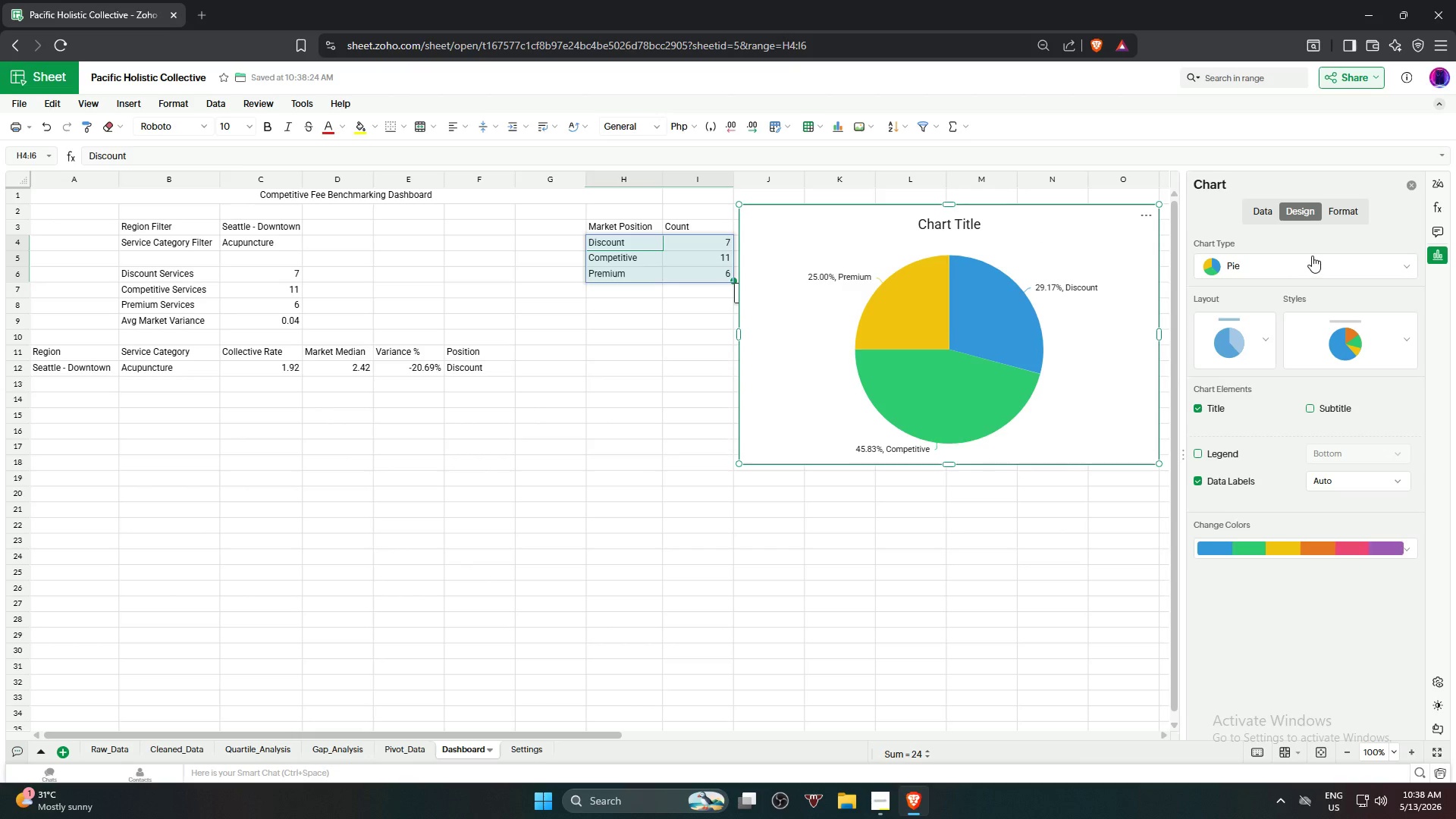 
wait(10.34)
 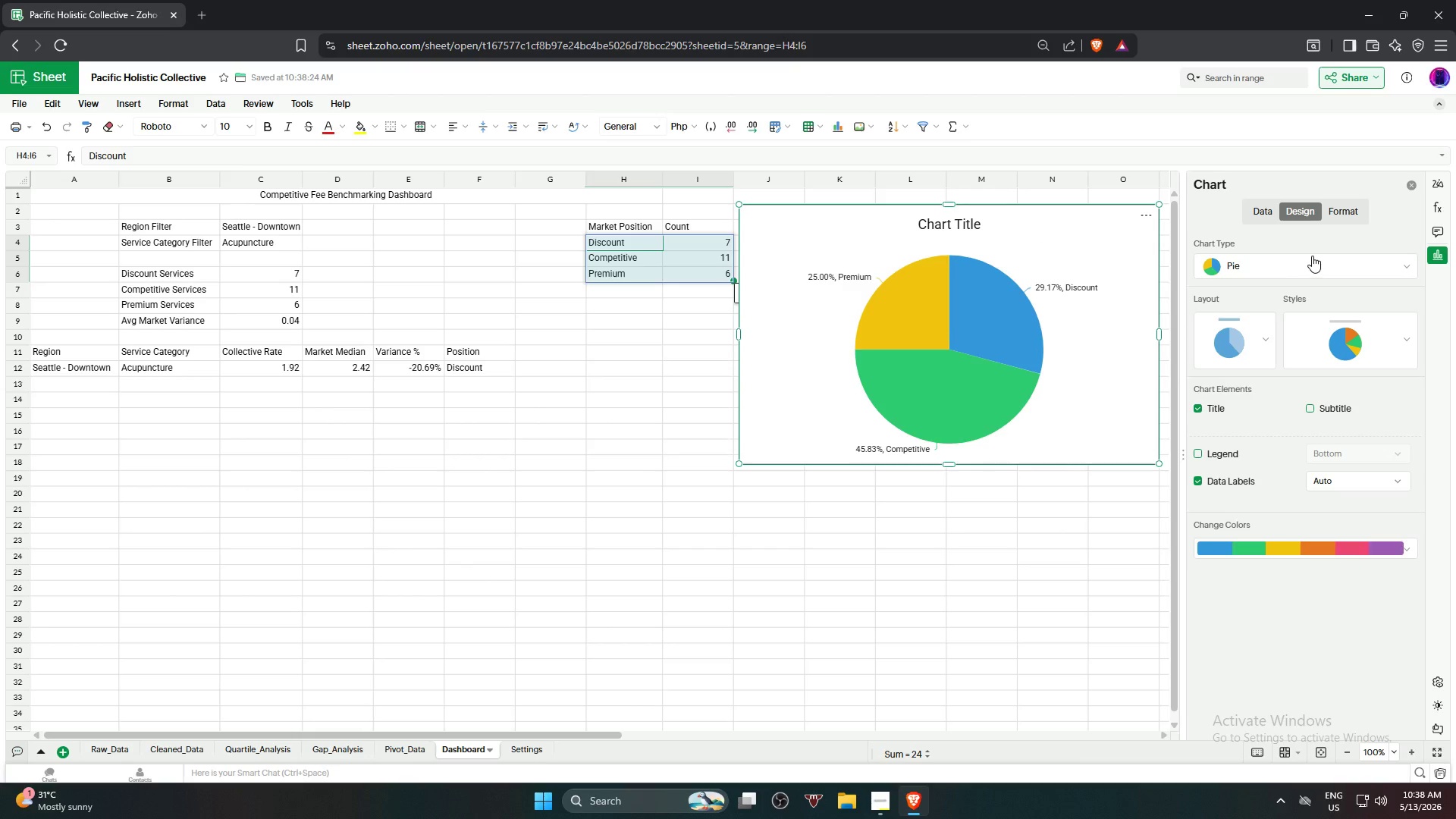 
left_click([1228, 450])
 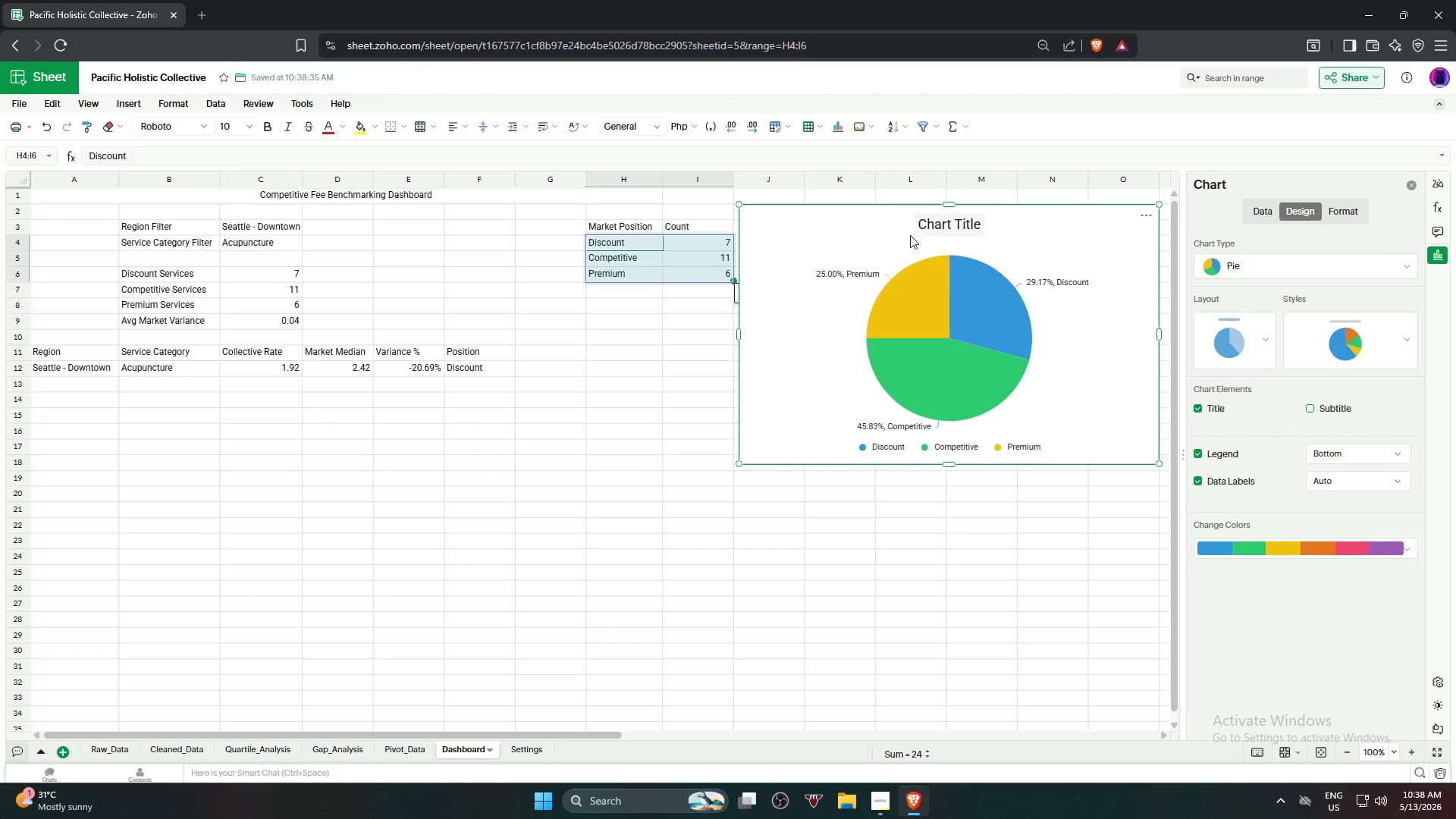 
wait(5.2)
 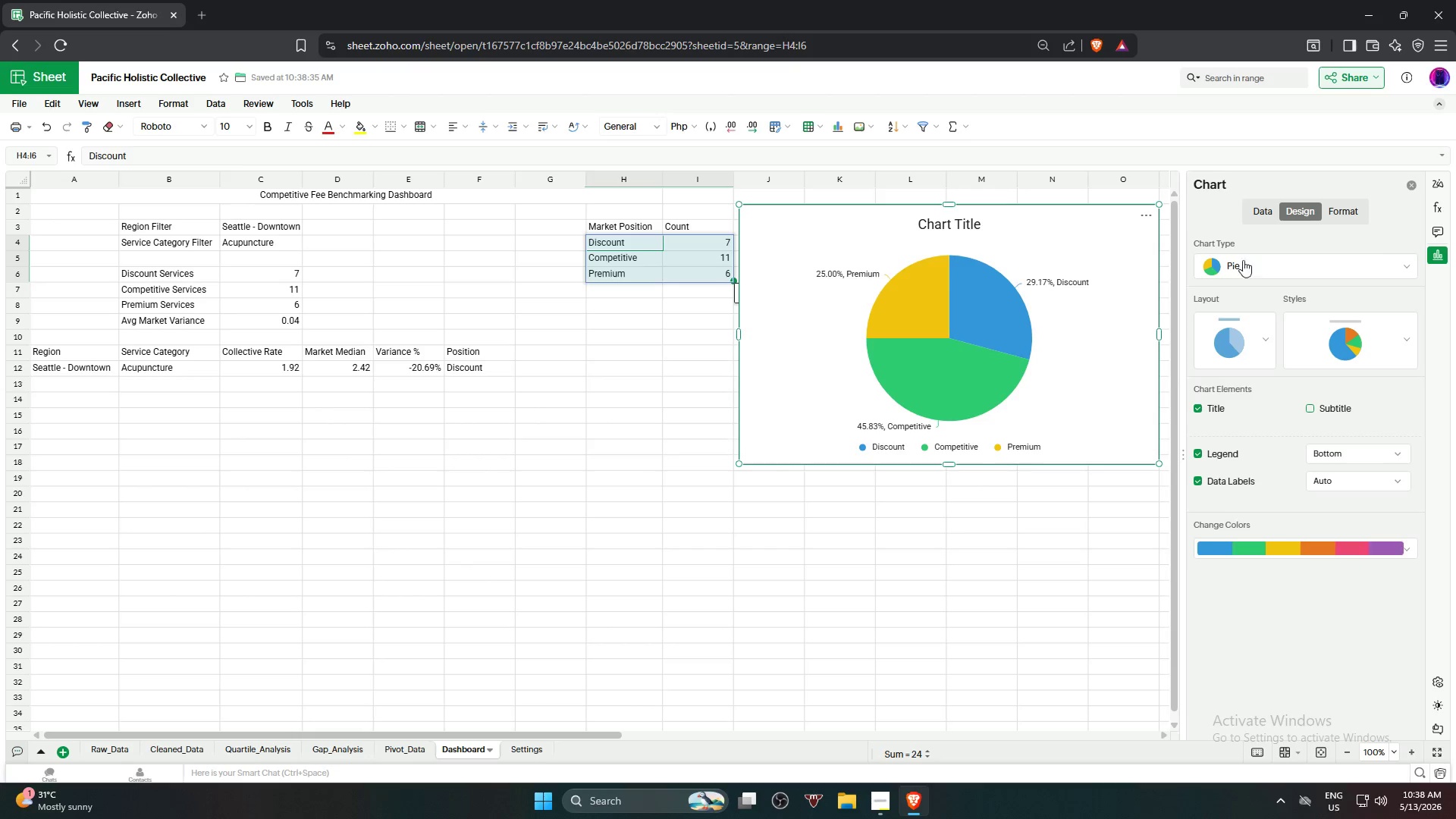 
double_click([944, 221])
 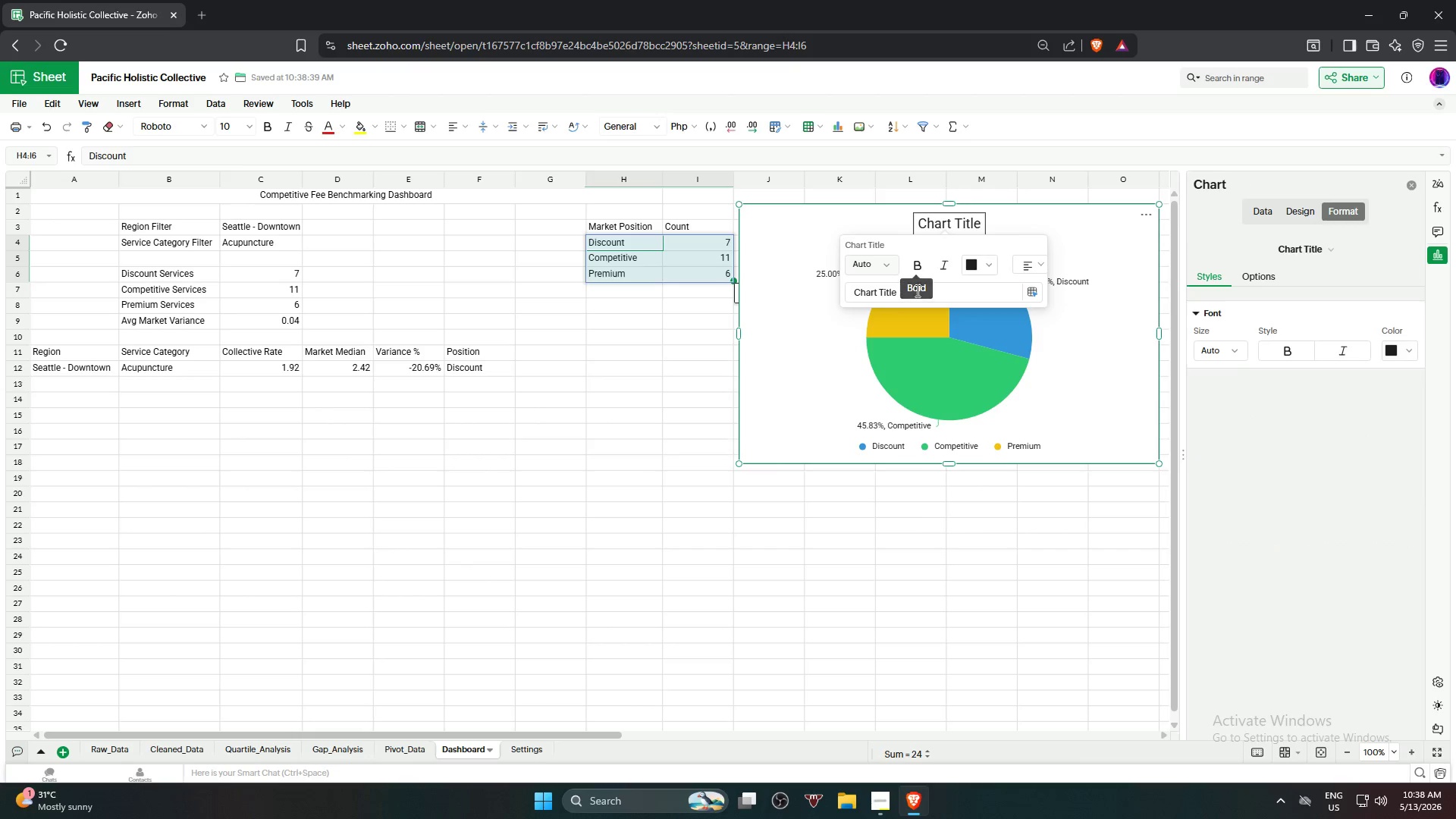 
left_click_drag(start_coordinate=[916, 290], to_coordinate=[839, 293])
 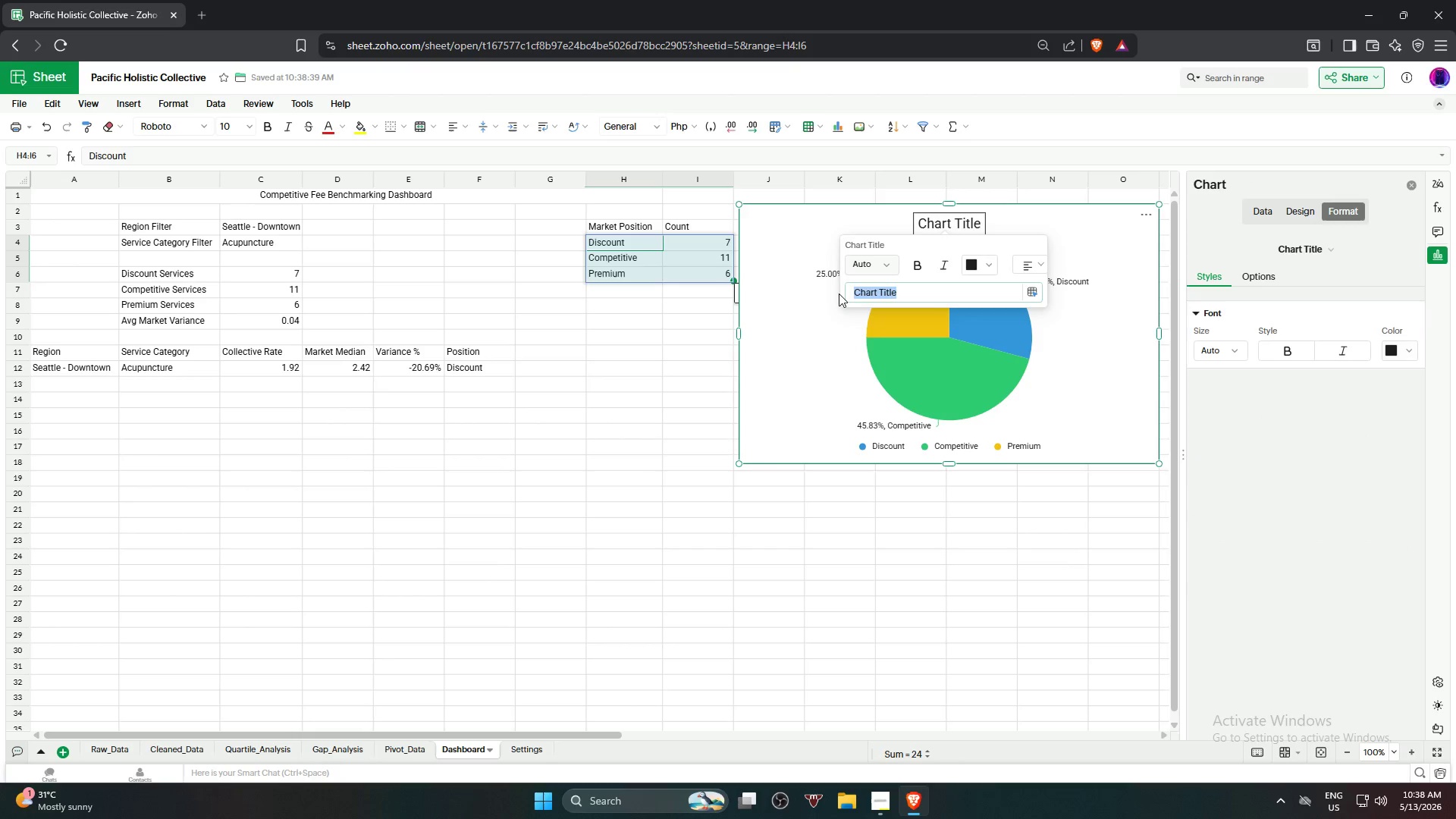 
type(Market Position Distribution)
 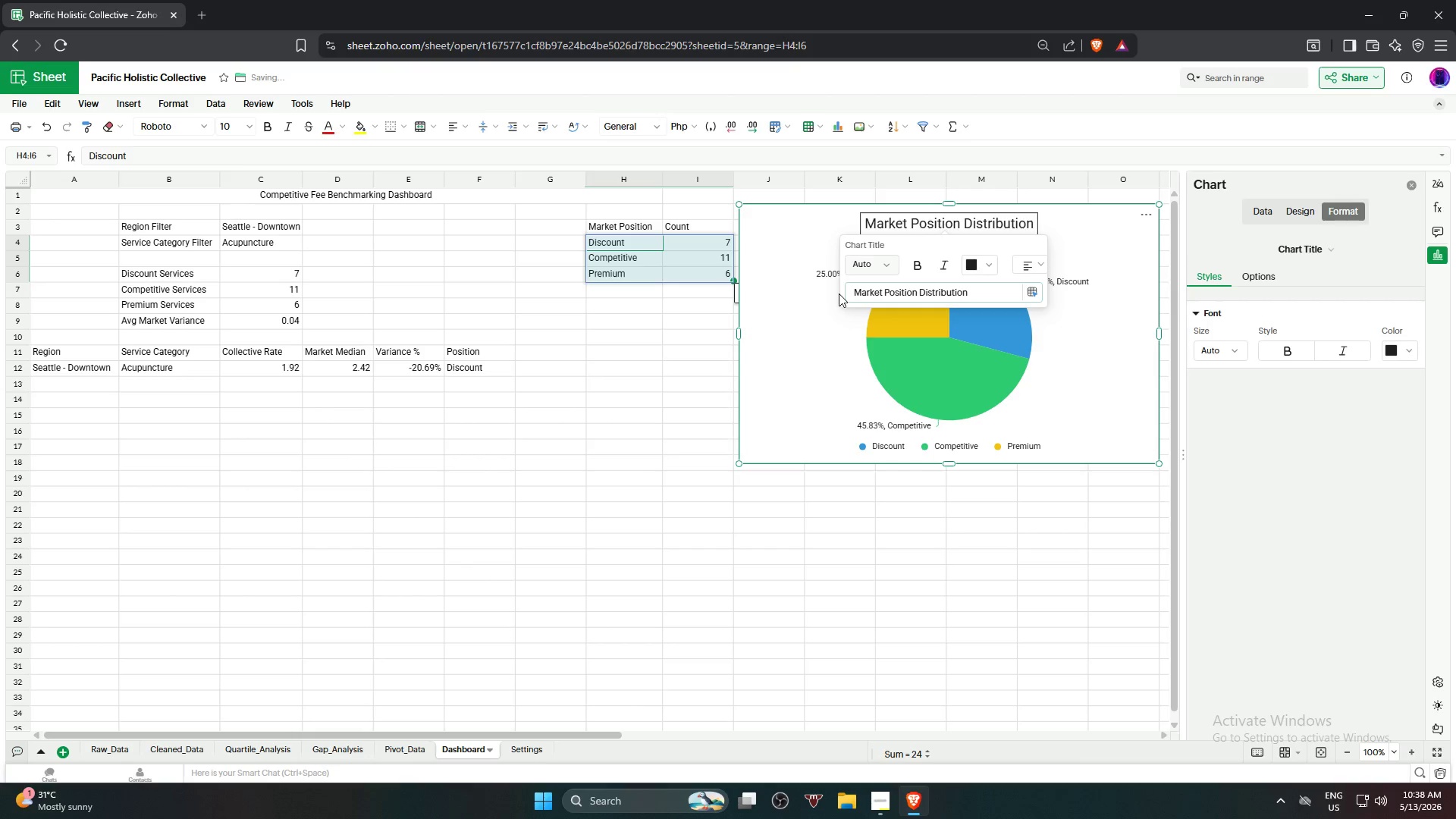 
left_click([1105, 396])
 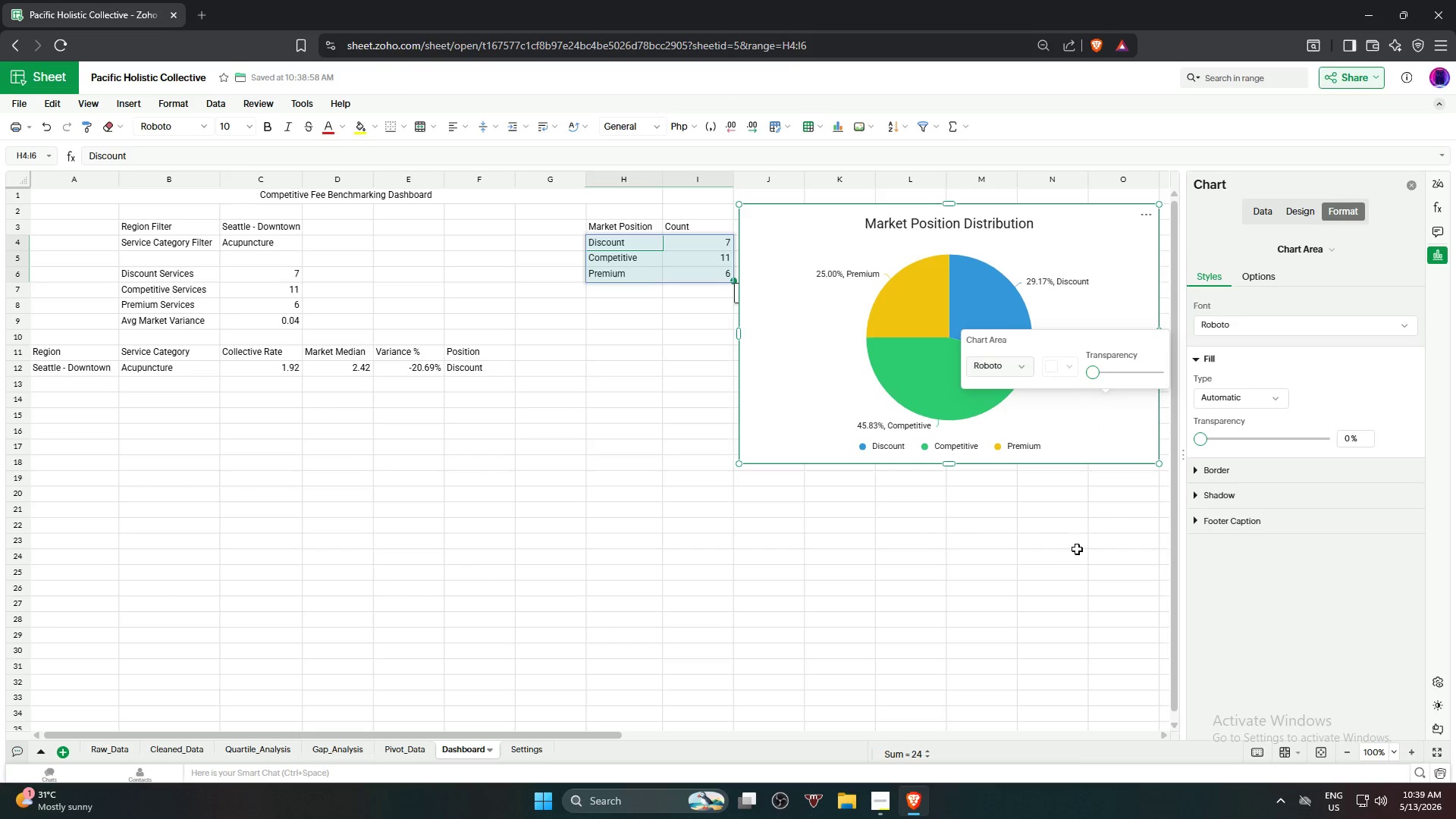 
left_click([1043, 551])
 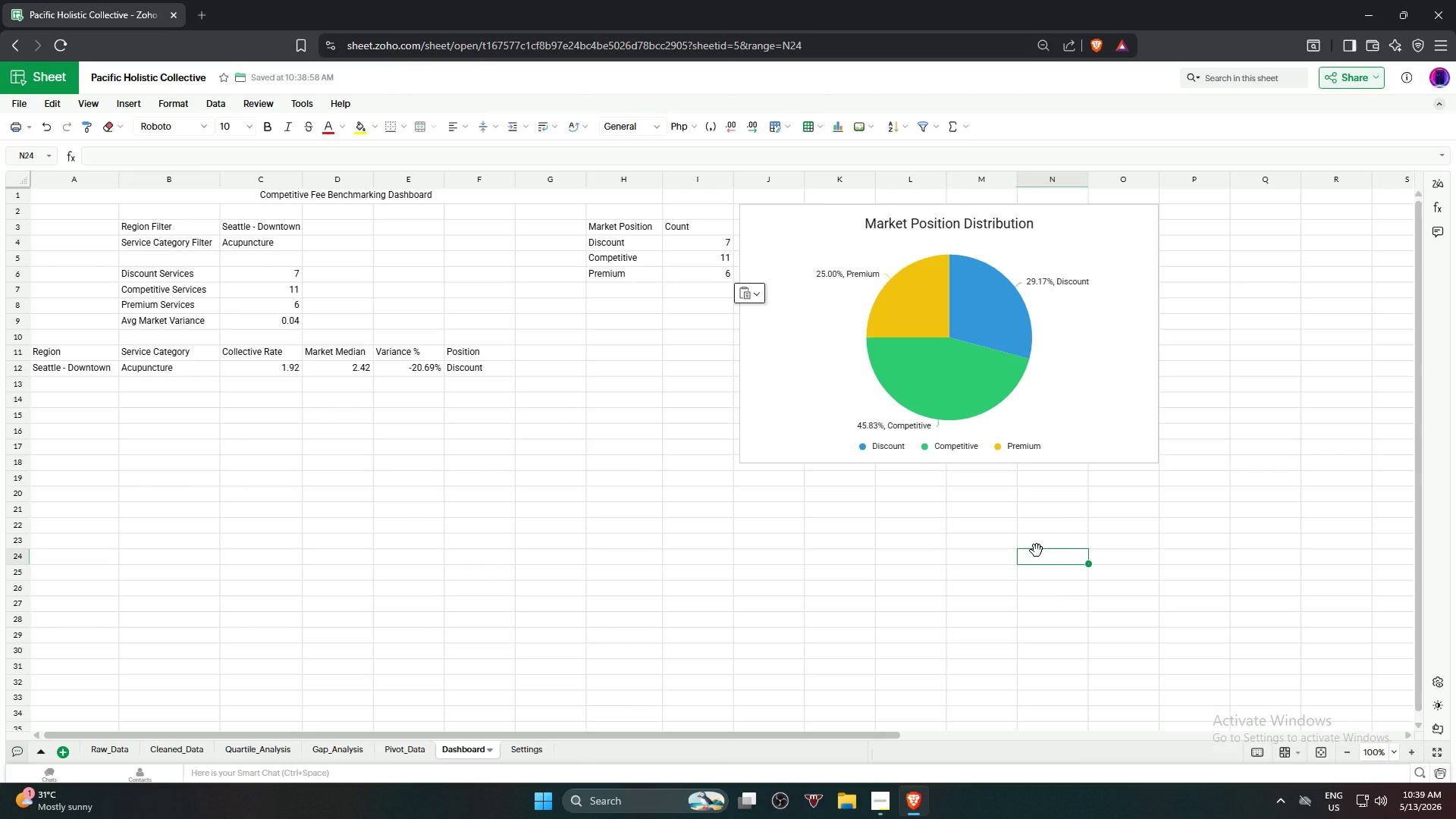 
wait(8.02)
 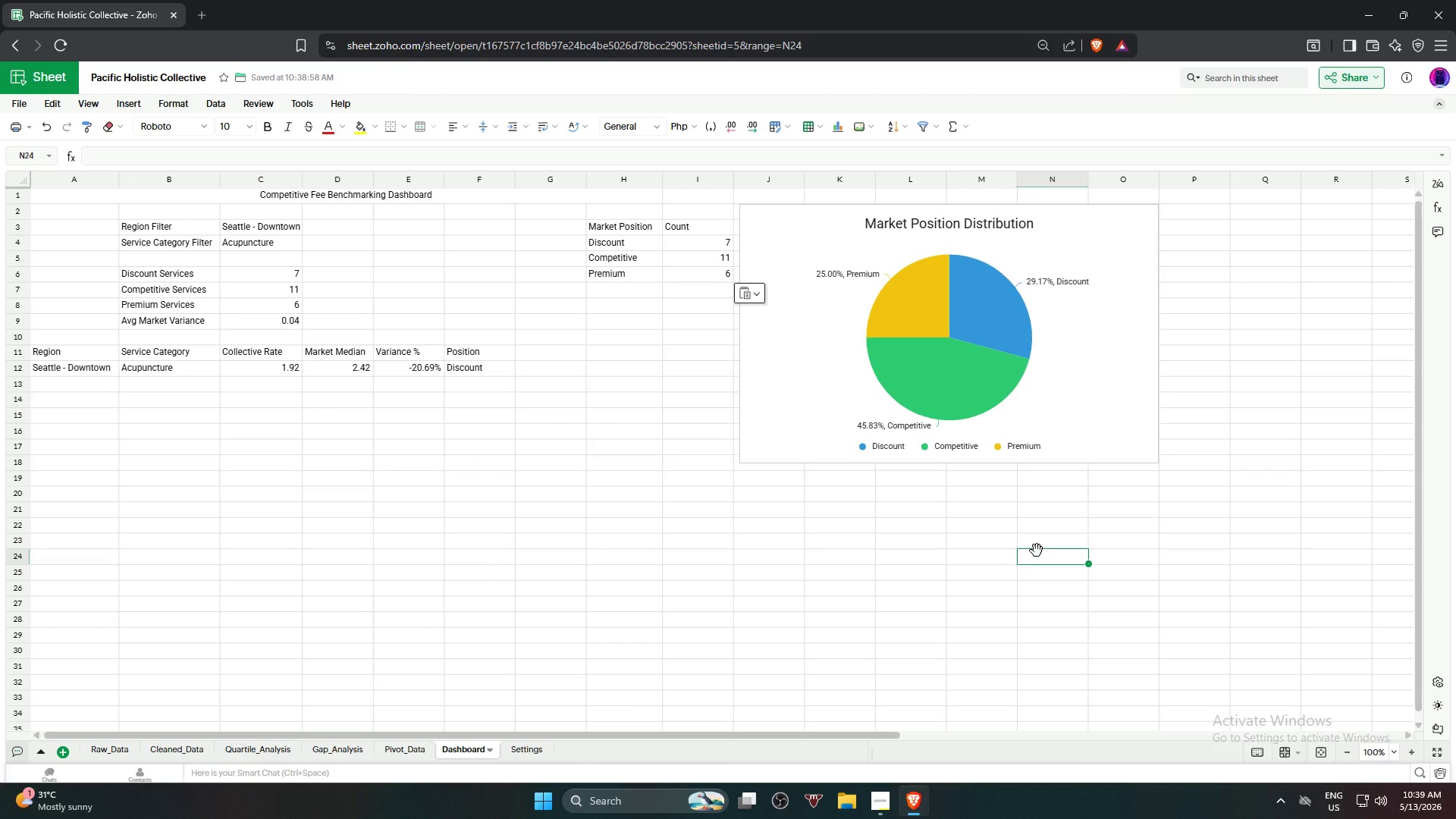 
left_click([598, 308])
 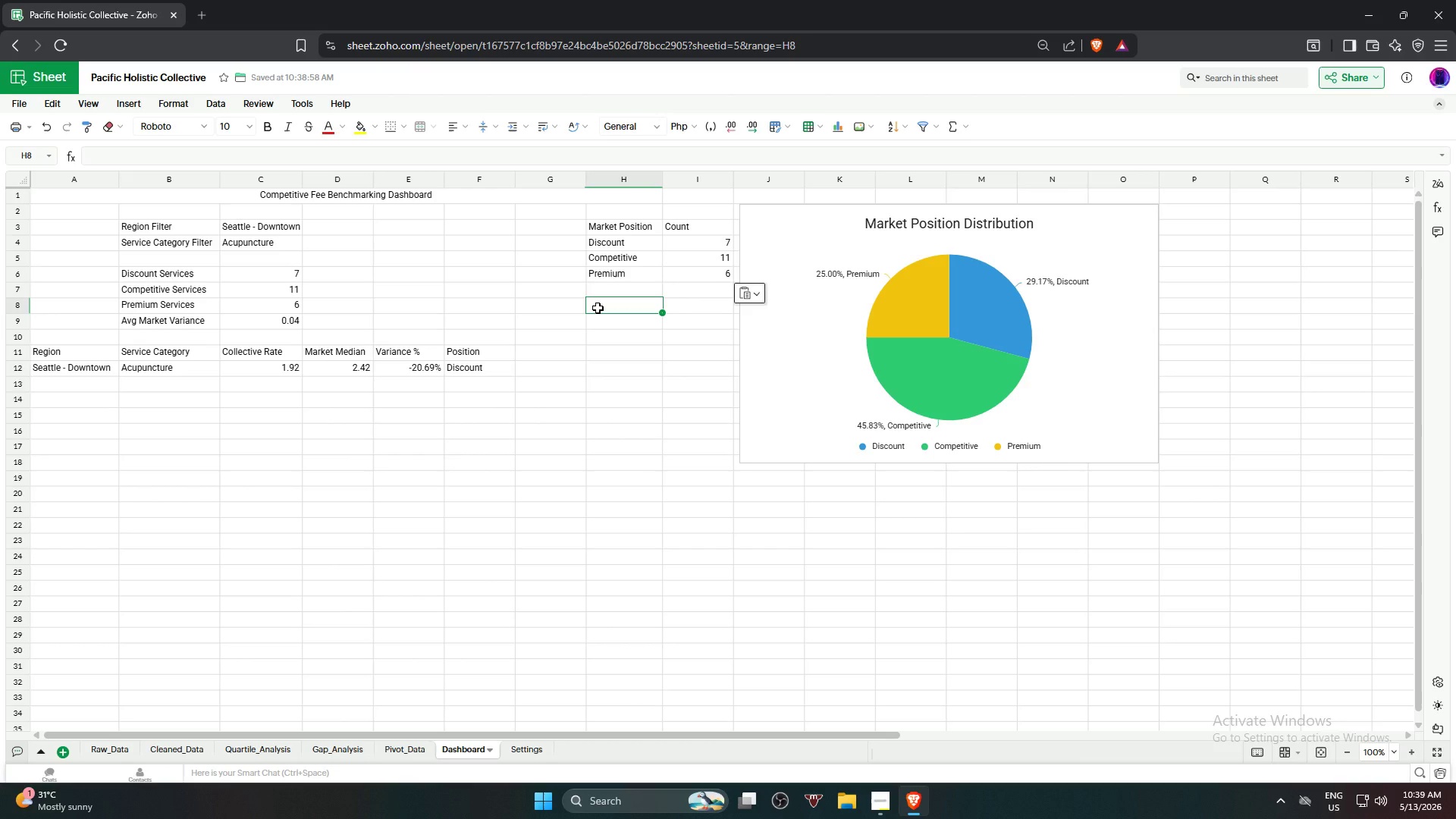 
wait(6.5)
 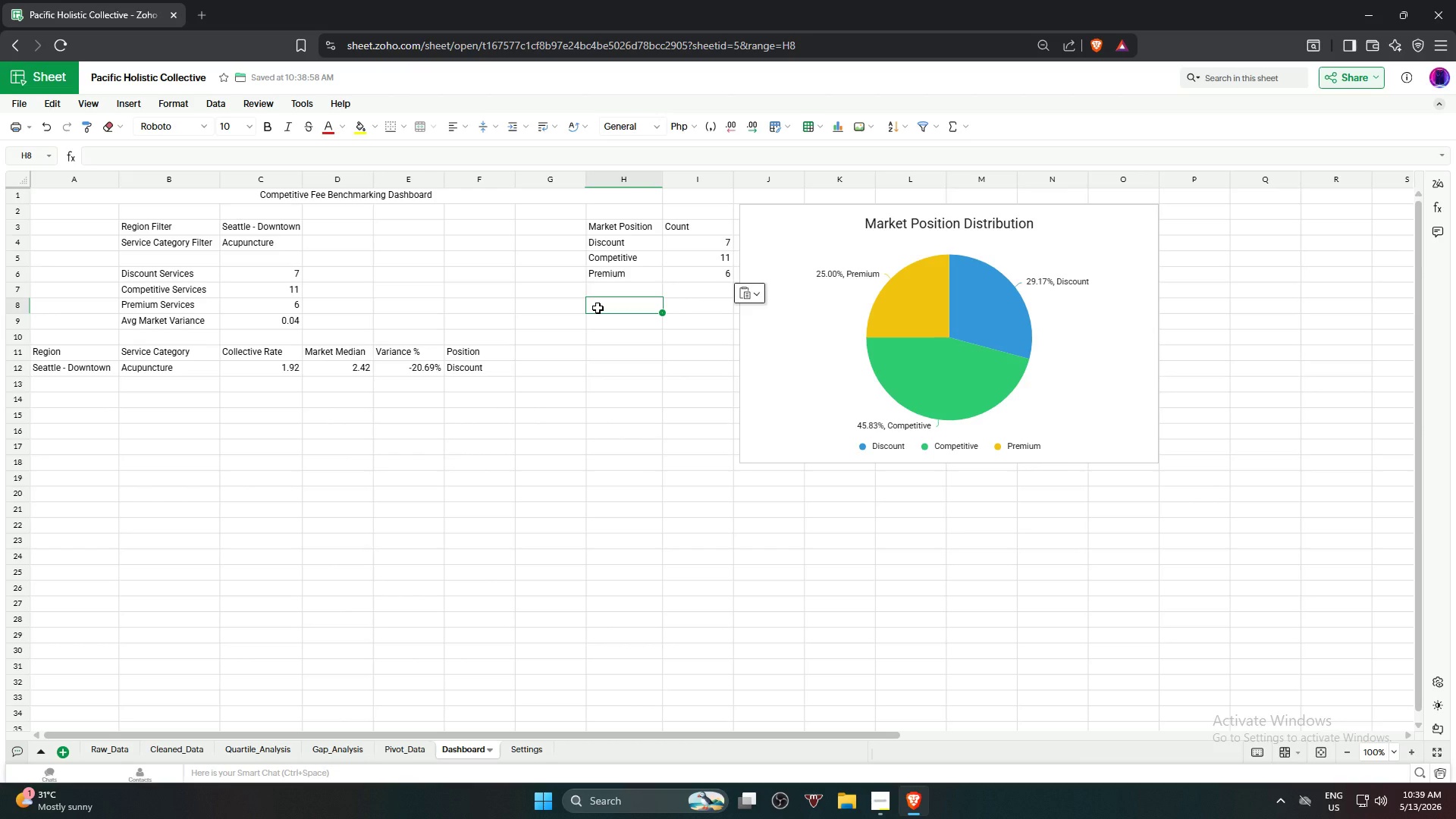 
type(Region)
key(NumpadEnter)
 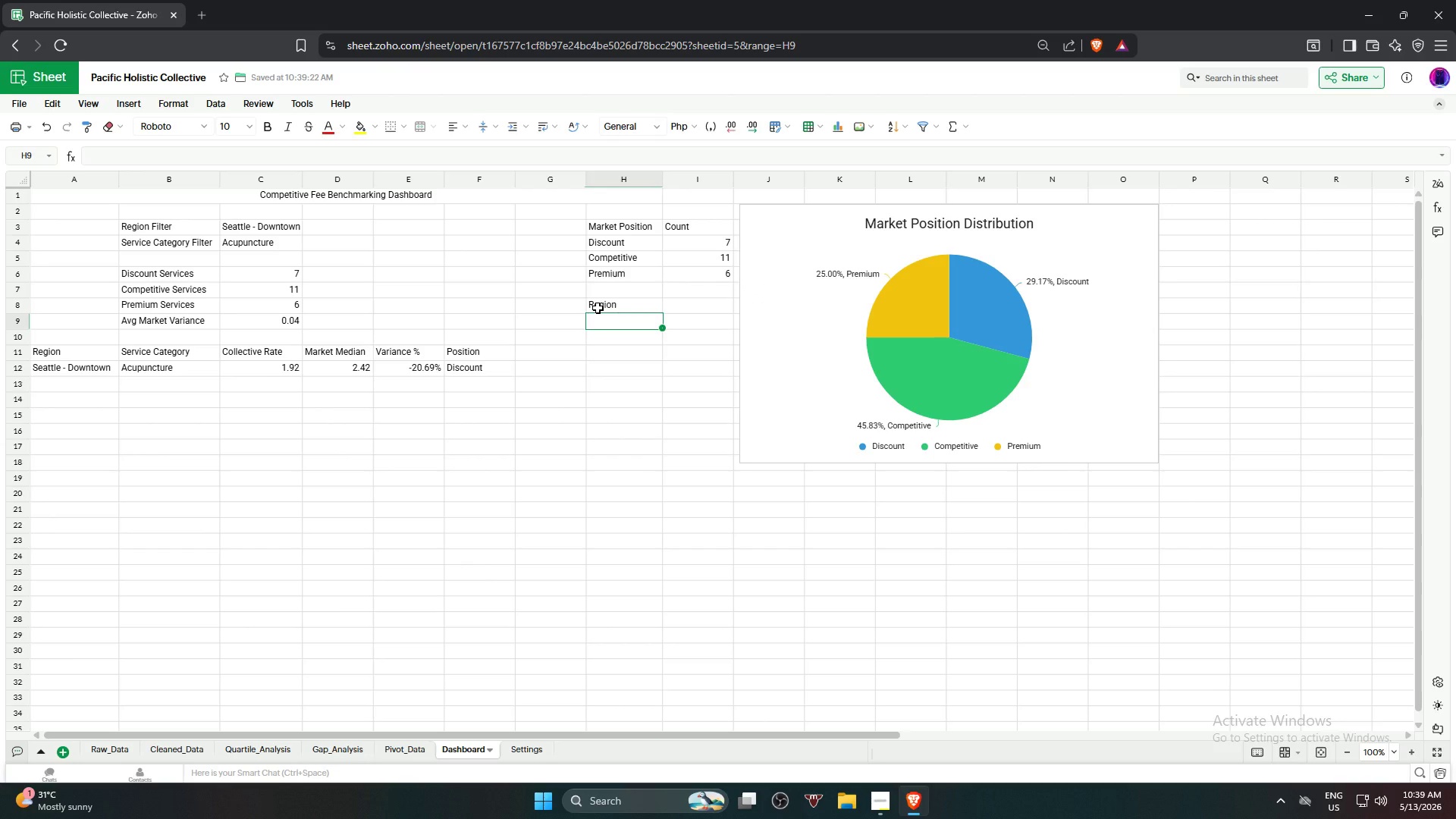 
key(ArrowRight)
 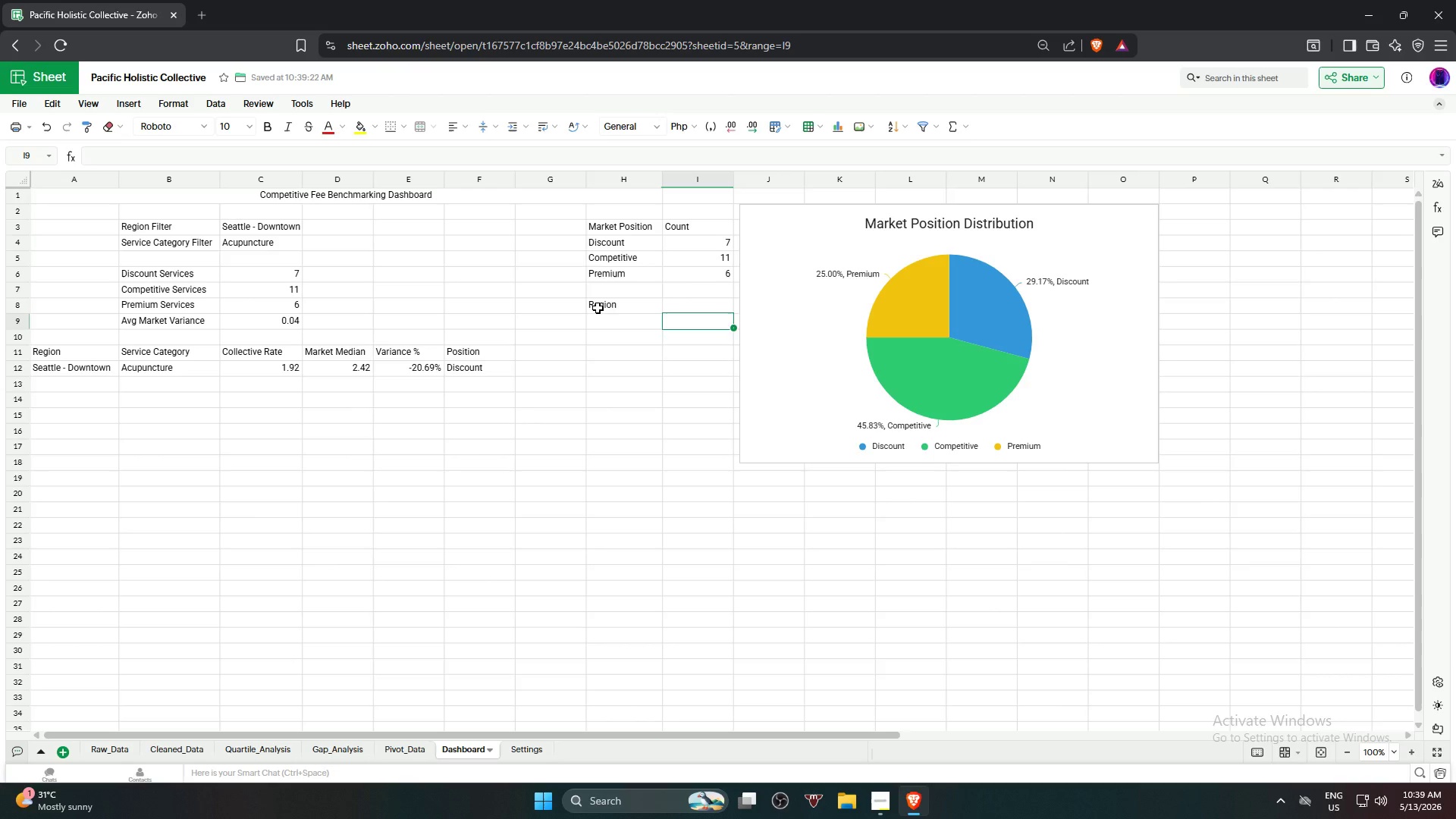 
key(ArrowUp)
 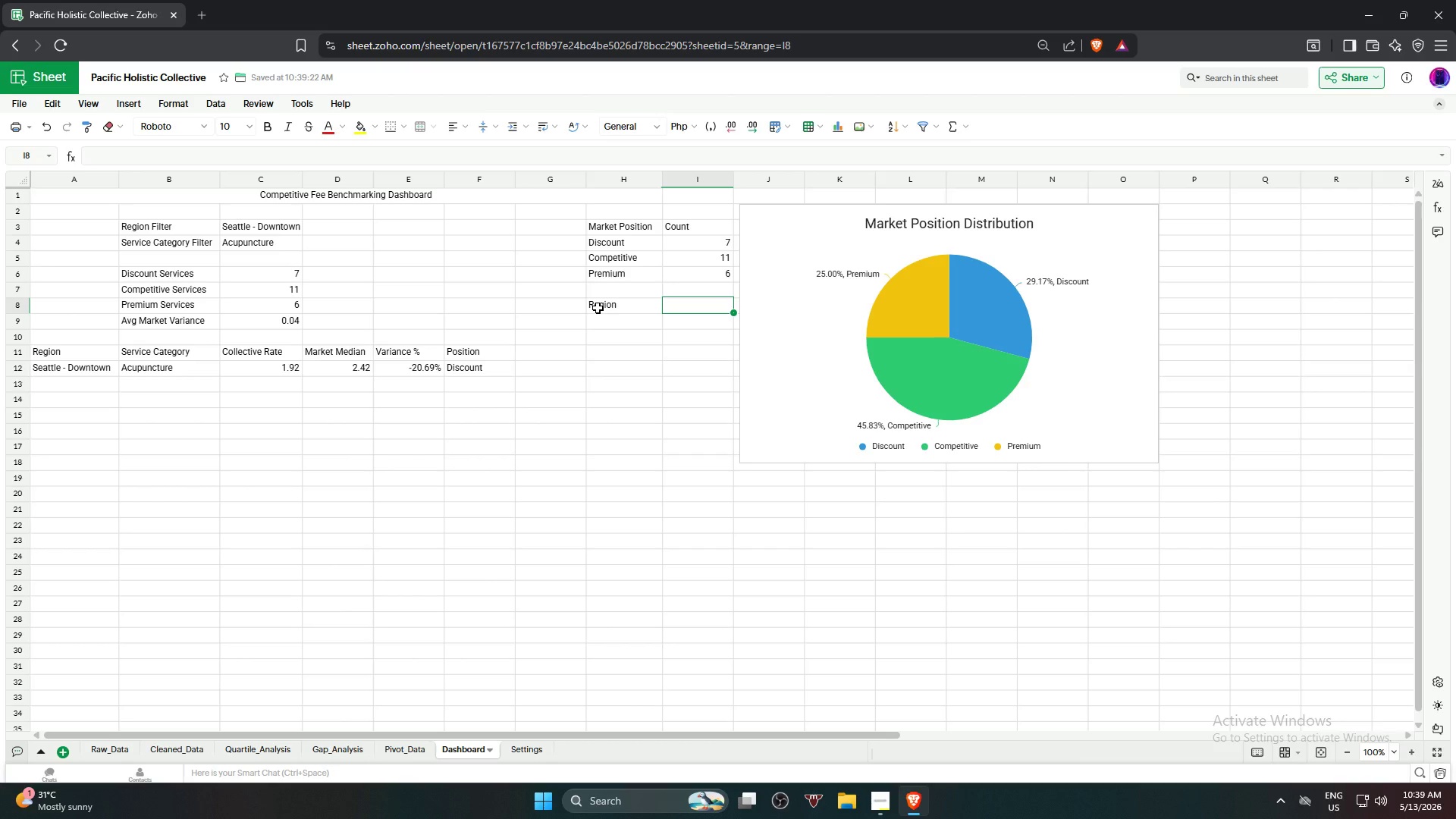 
type(Avg Variance)
 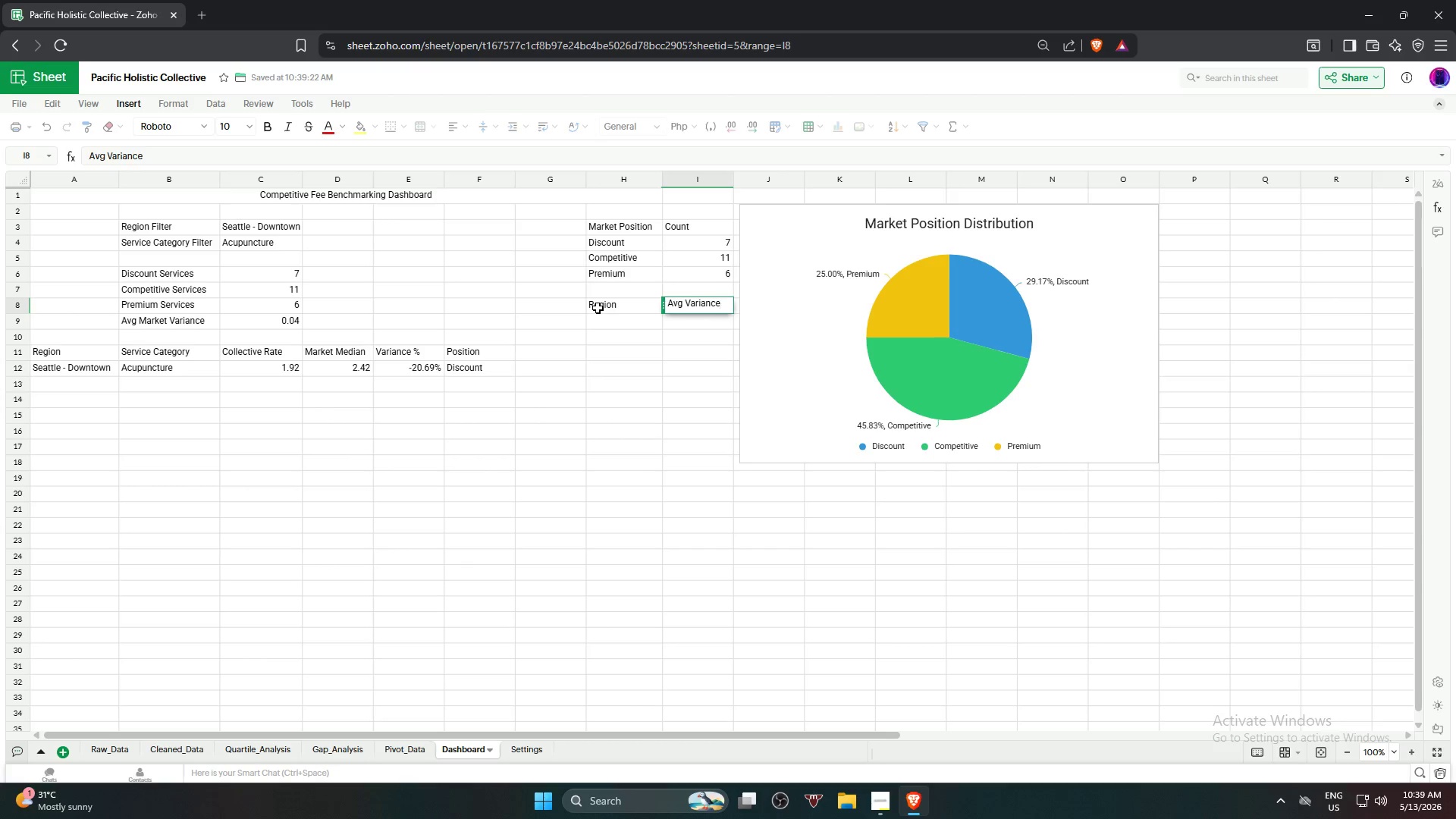 
key(Enter)
 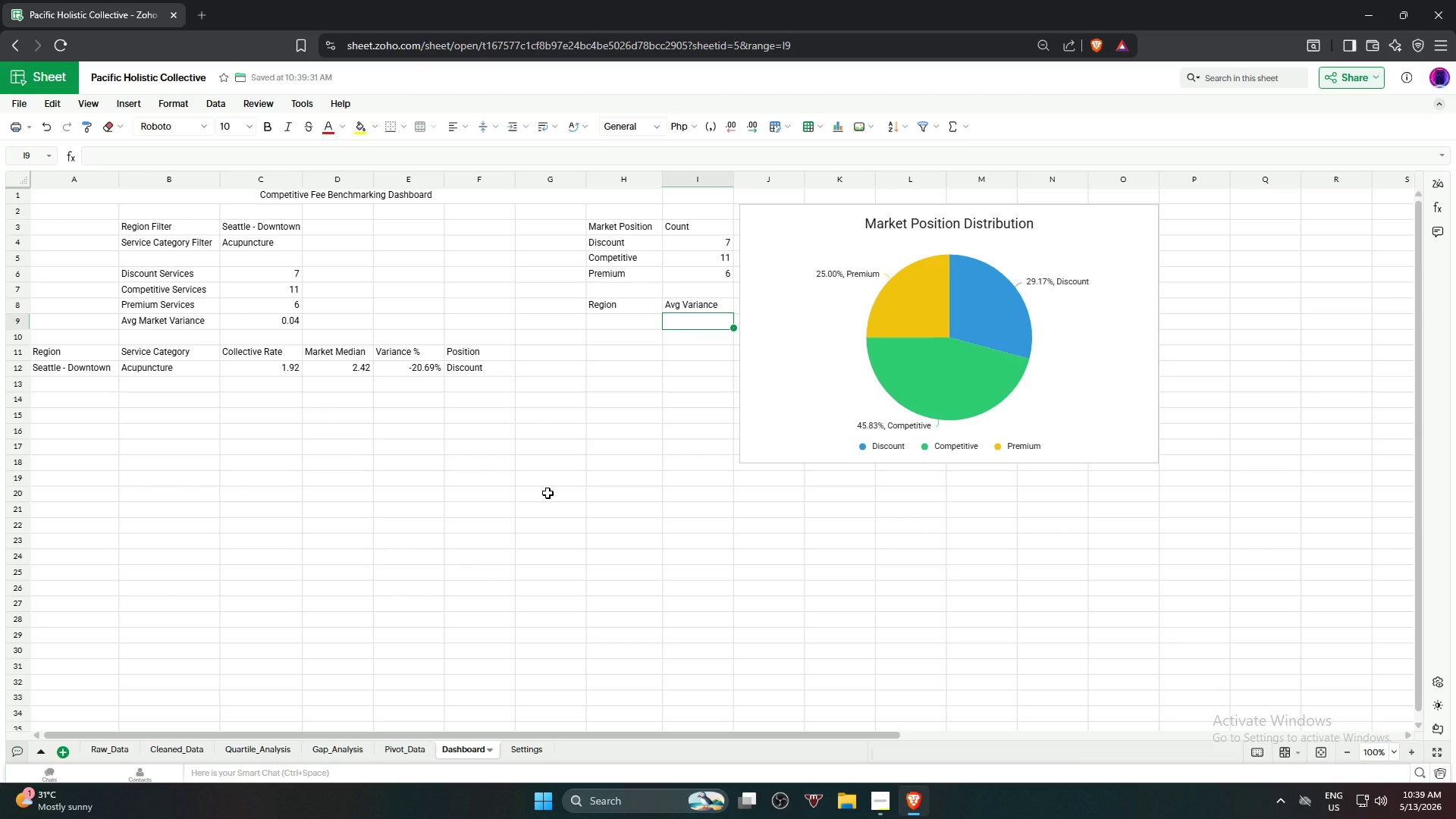 
wait(5.25)
 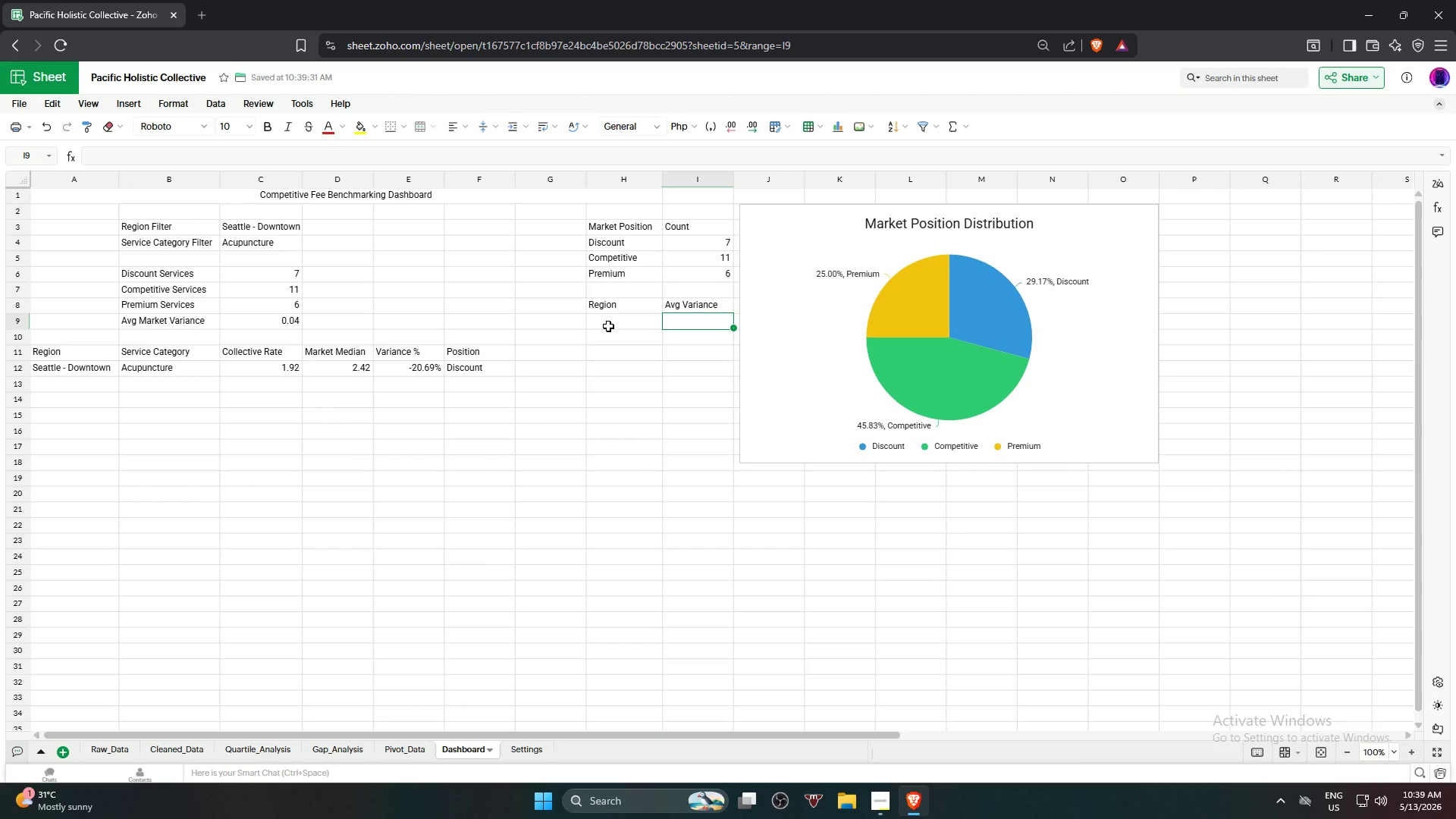 
left_click([526, 755])
 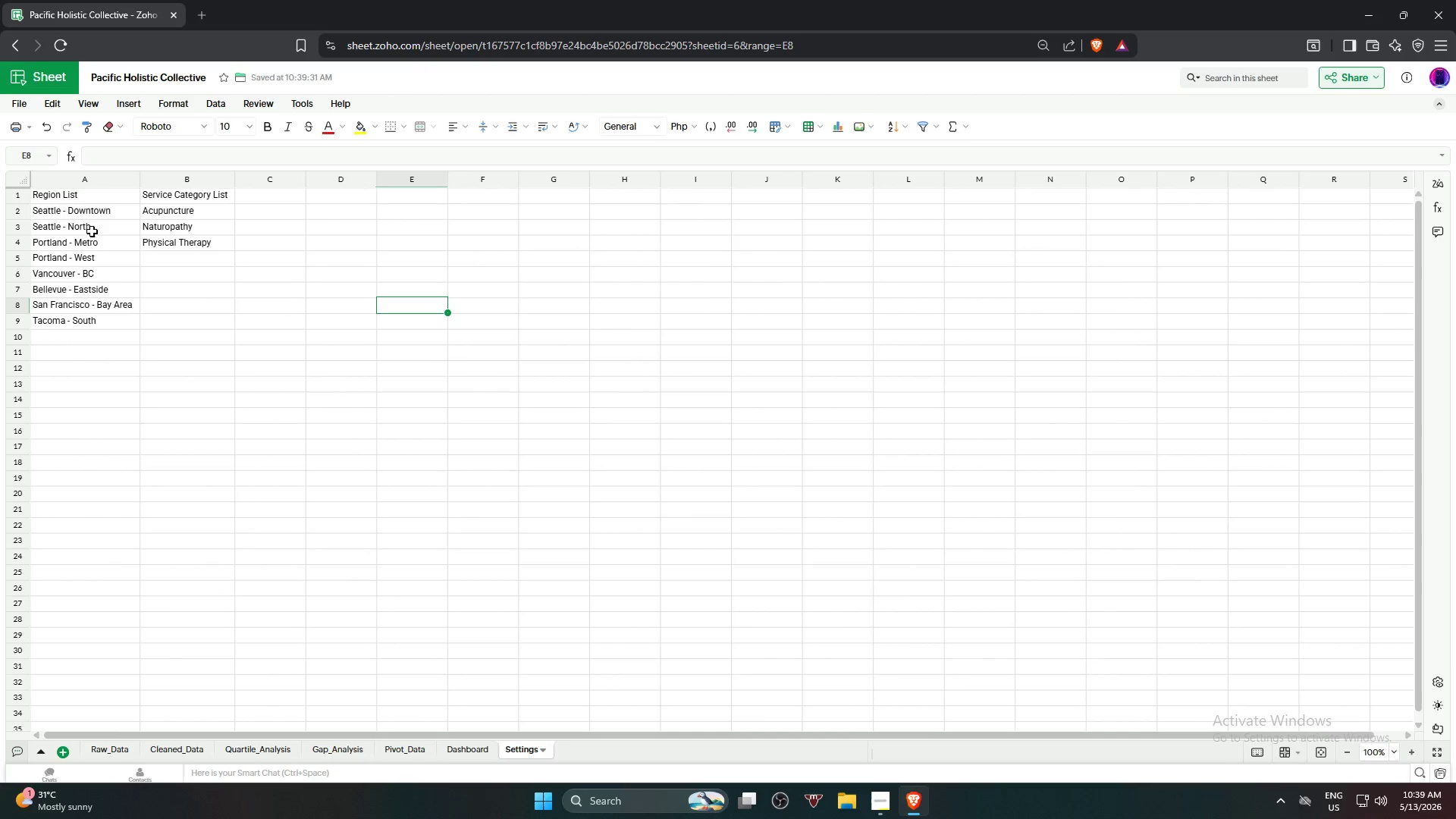 
left_click([86, 212])
 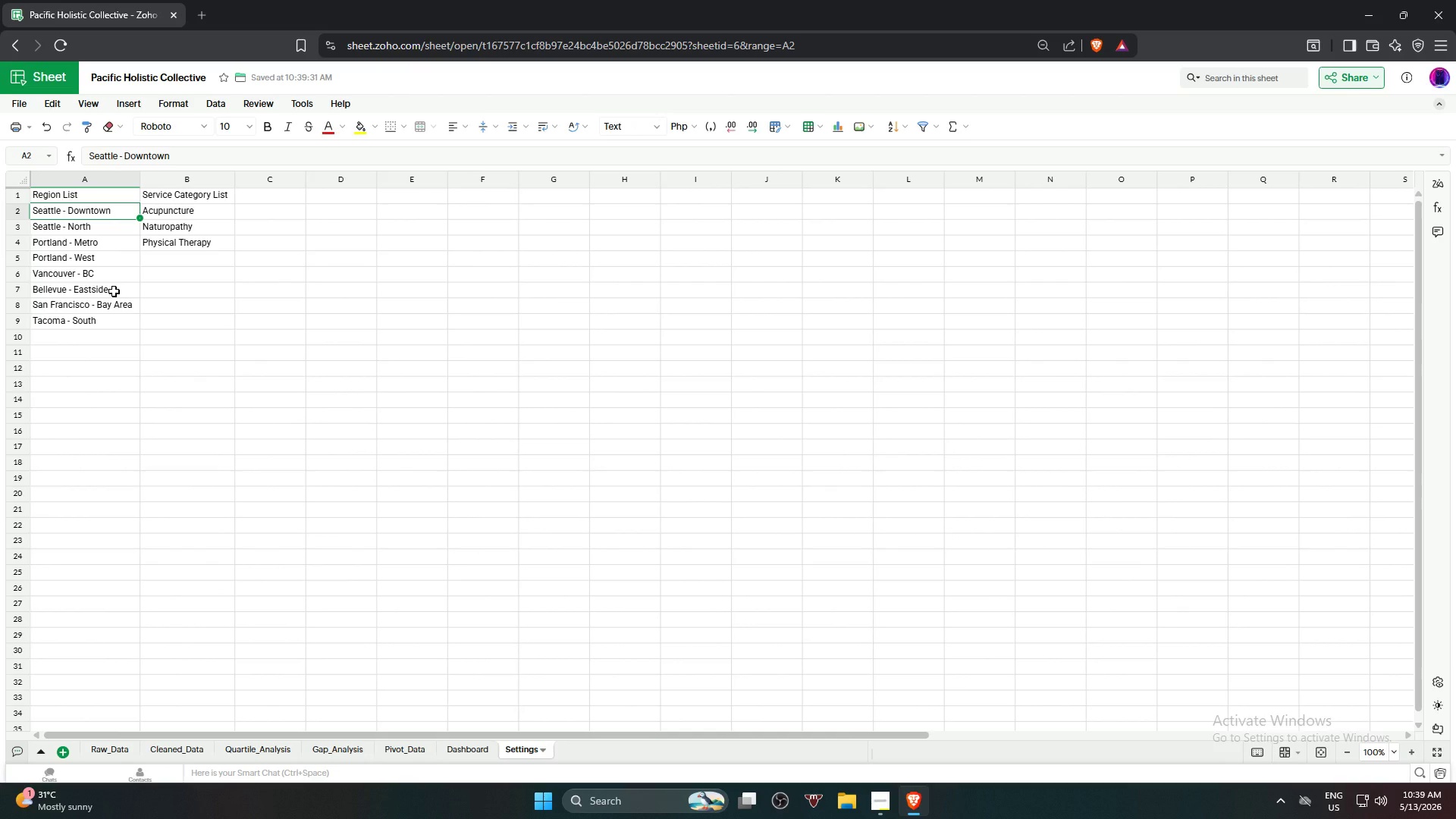 
wait(6.09)
 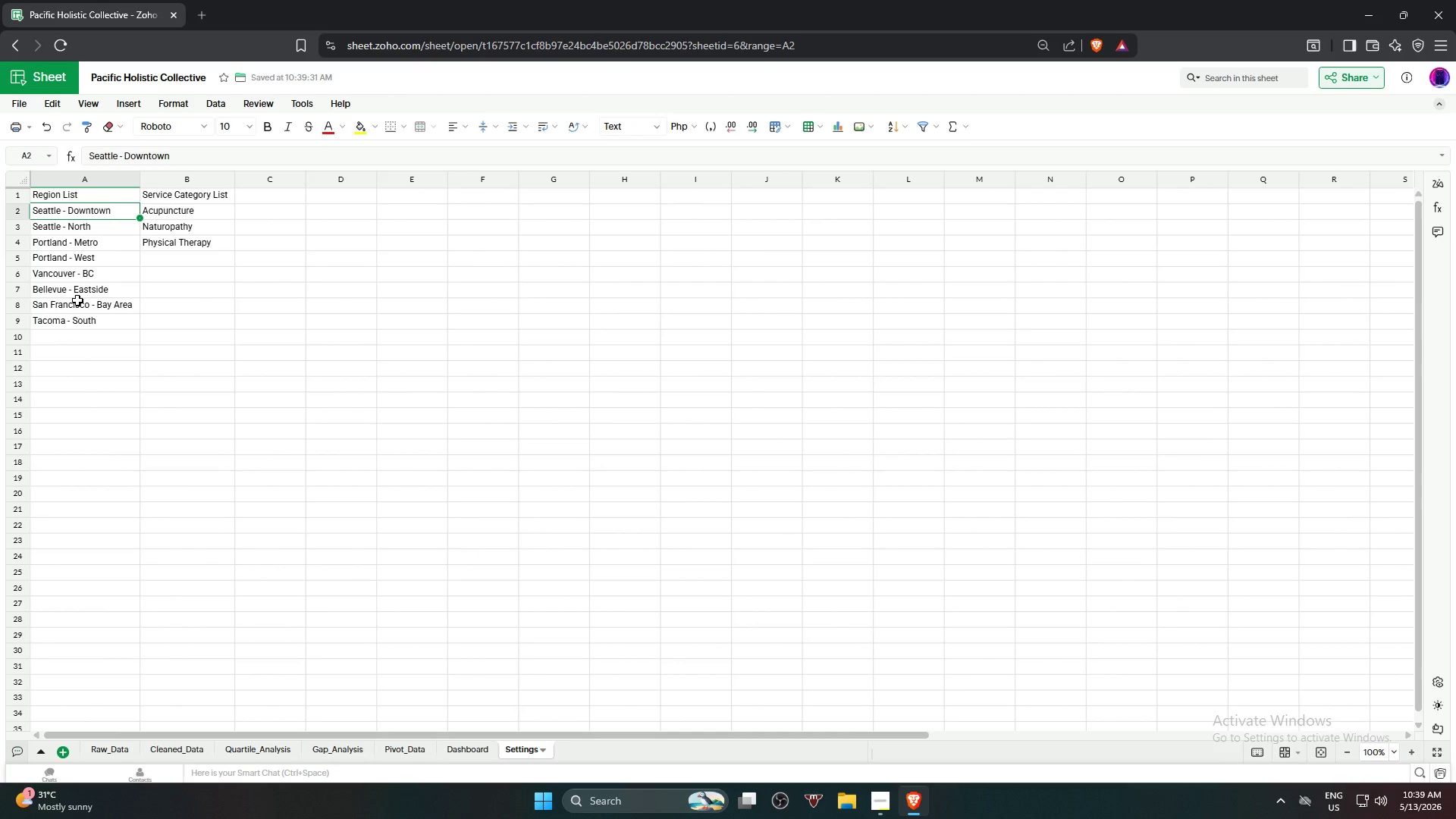 
key(Shift+ShiftLeft)
 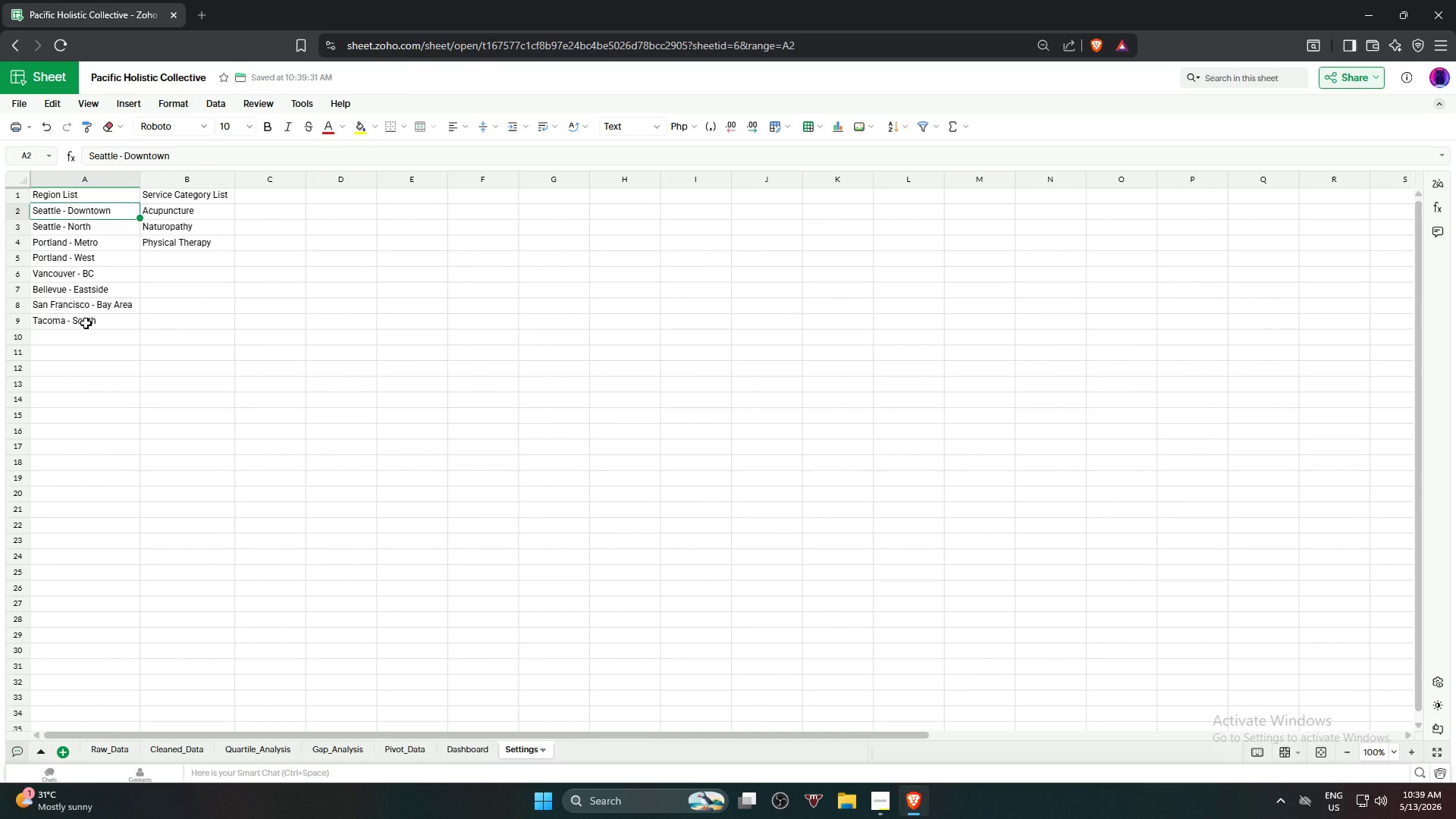 
left_click([86, 323])
 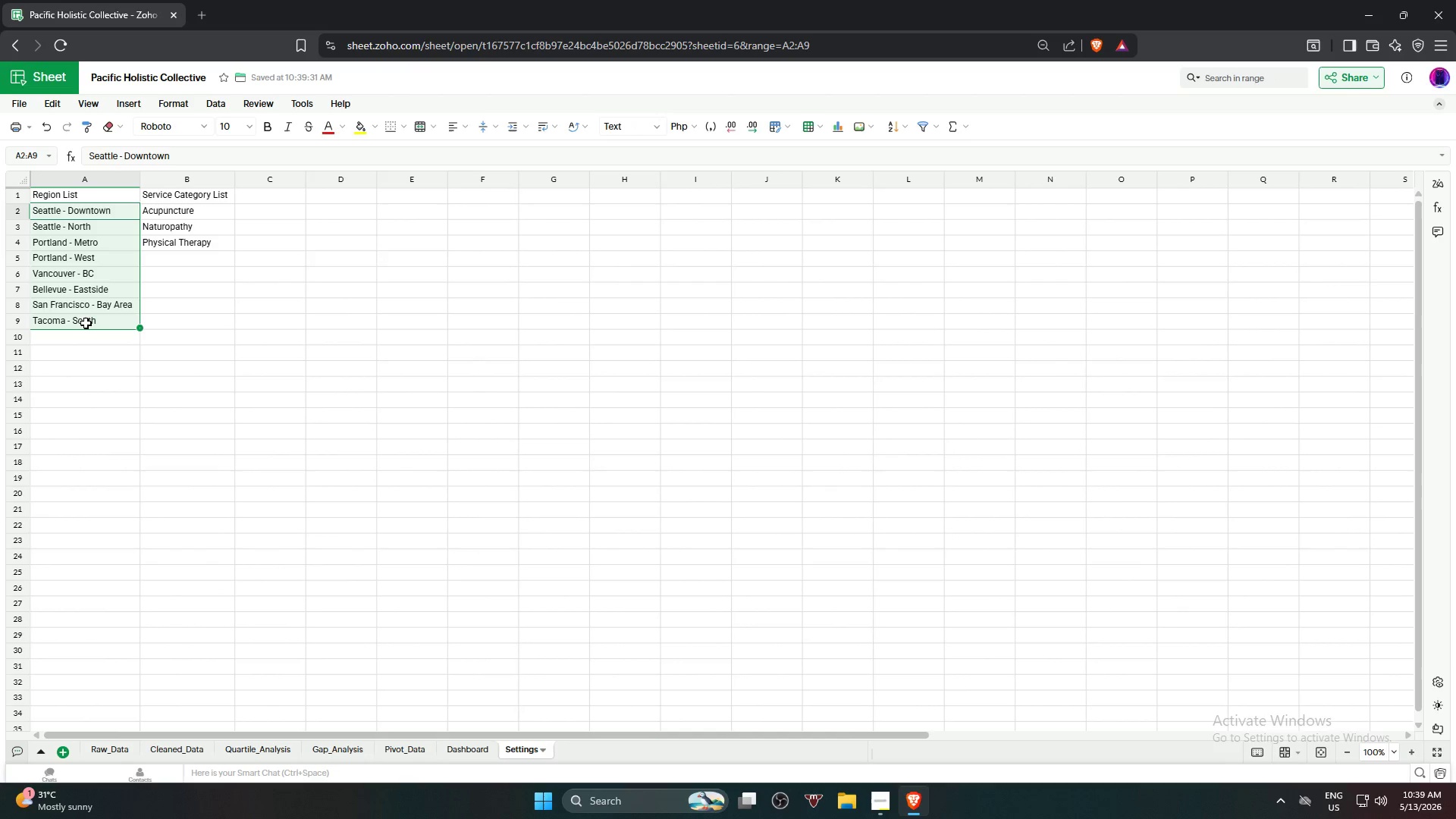 
key(Control+ControlLeft)
 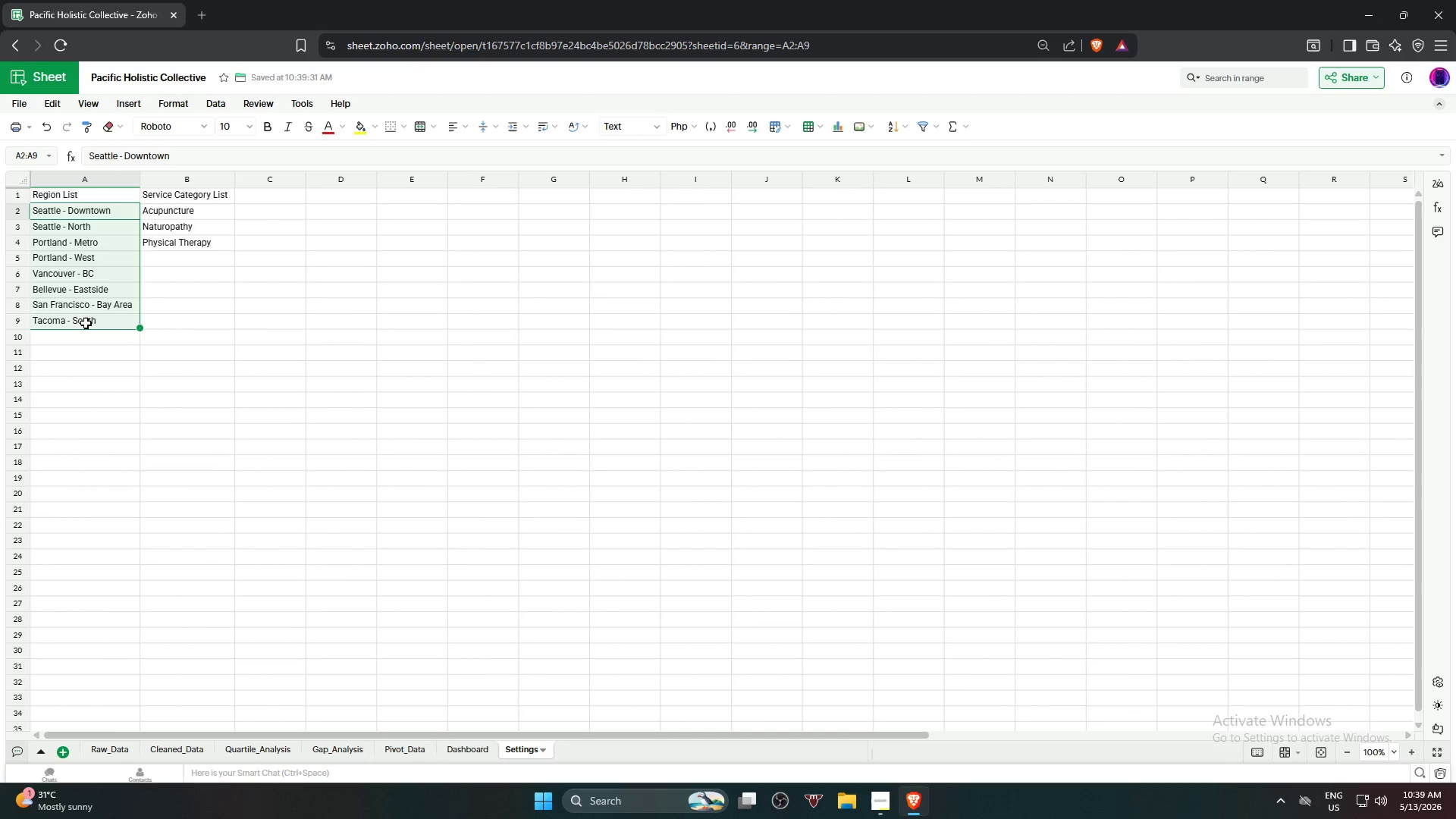 
key(Control+C)
 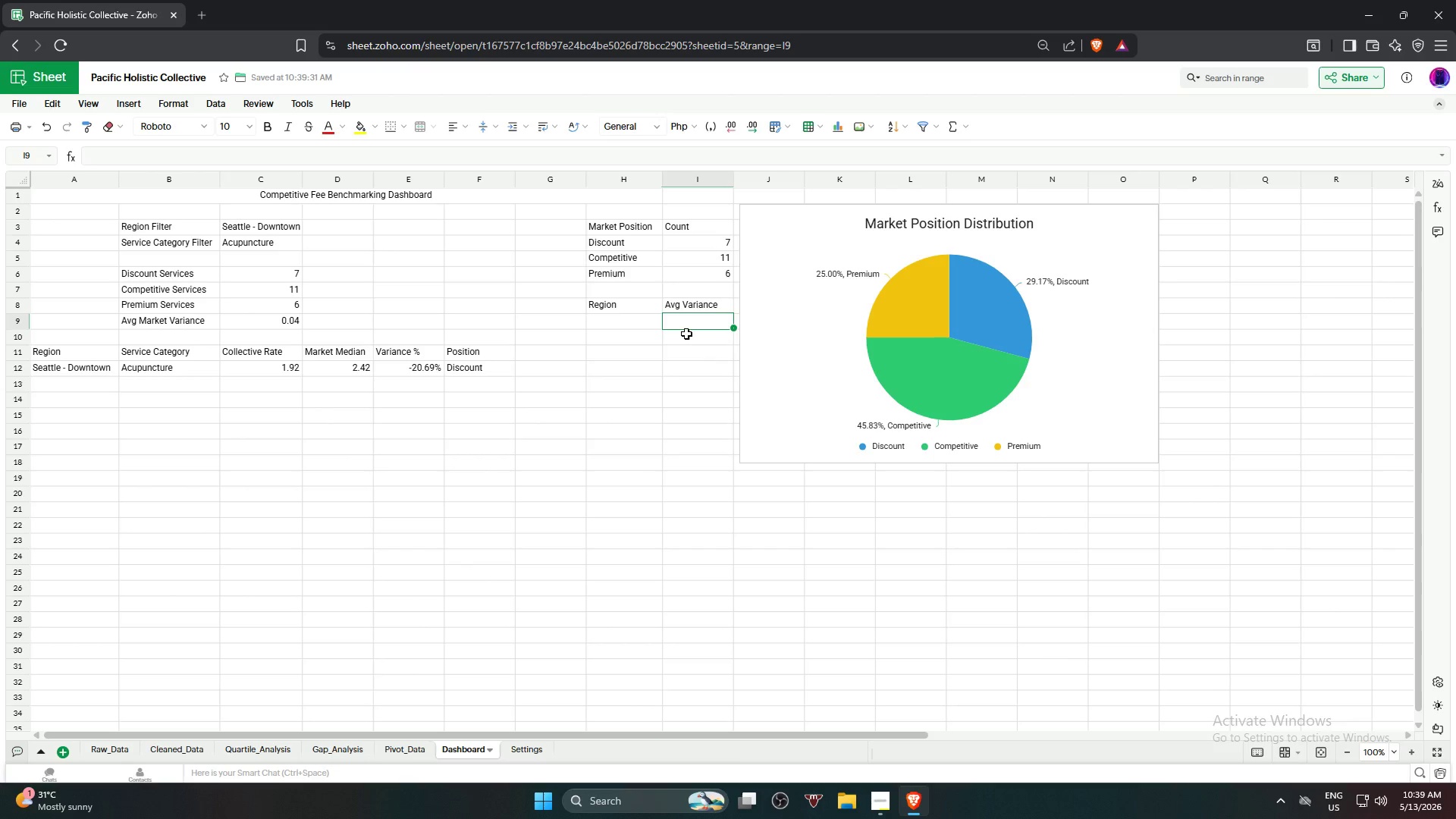 
left_click([620, 318])
 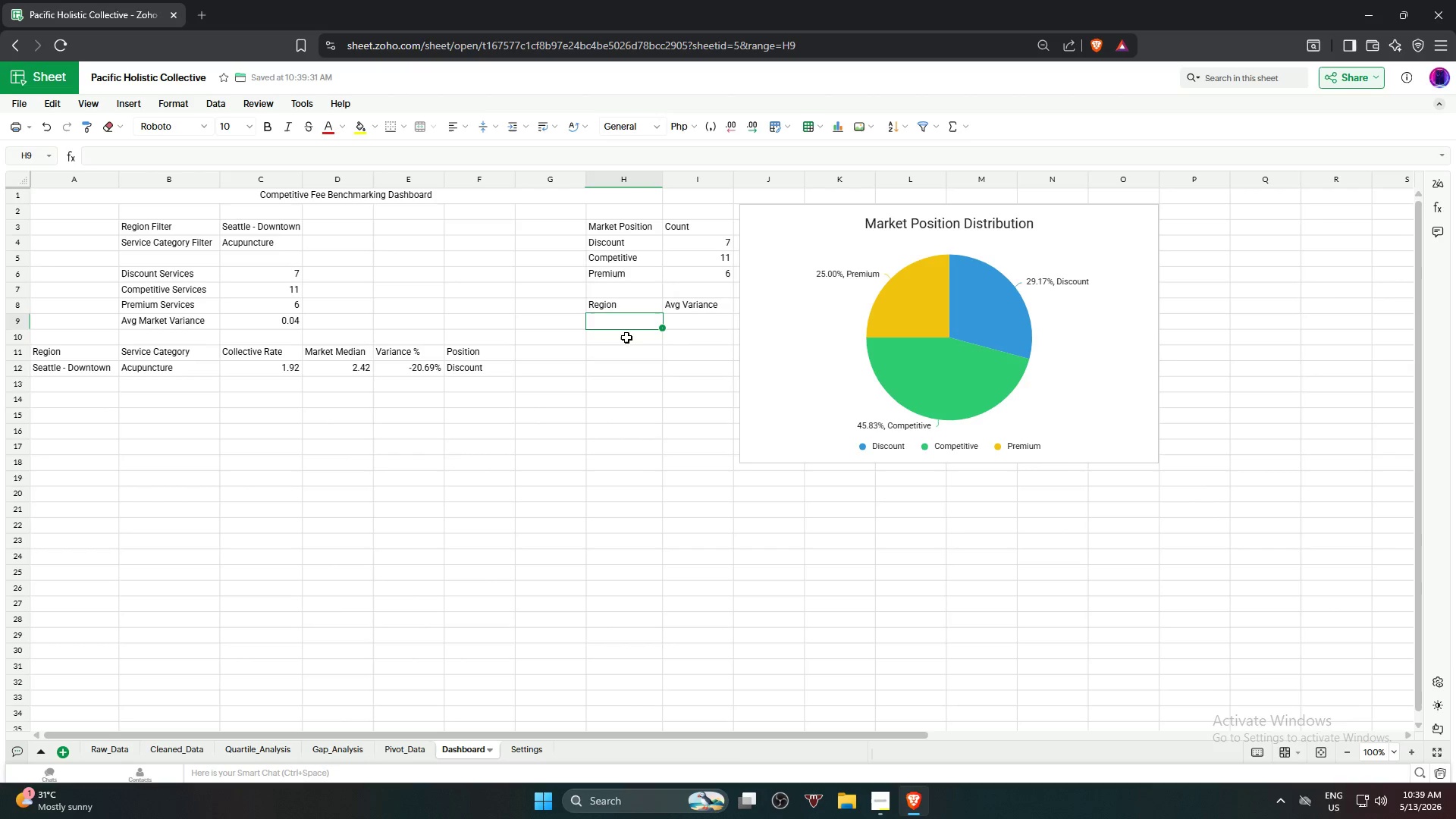 
key(Control+ControlLeft)
 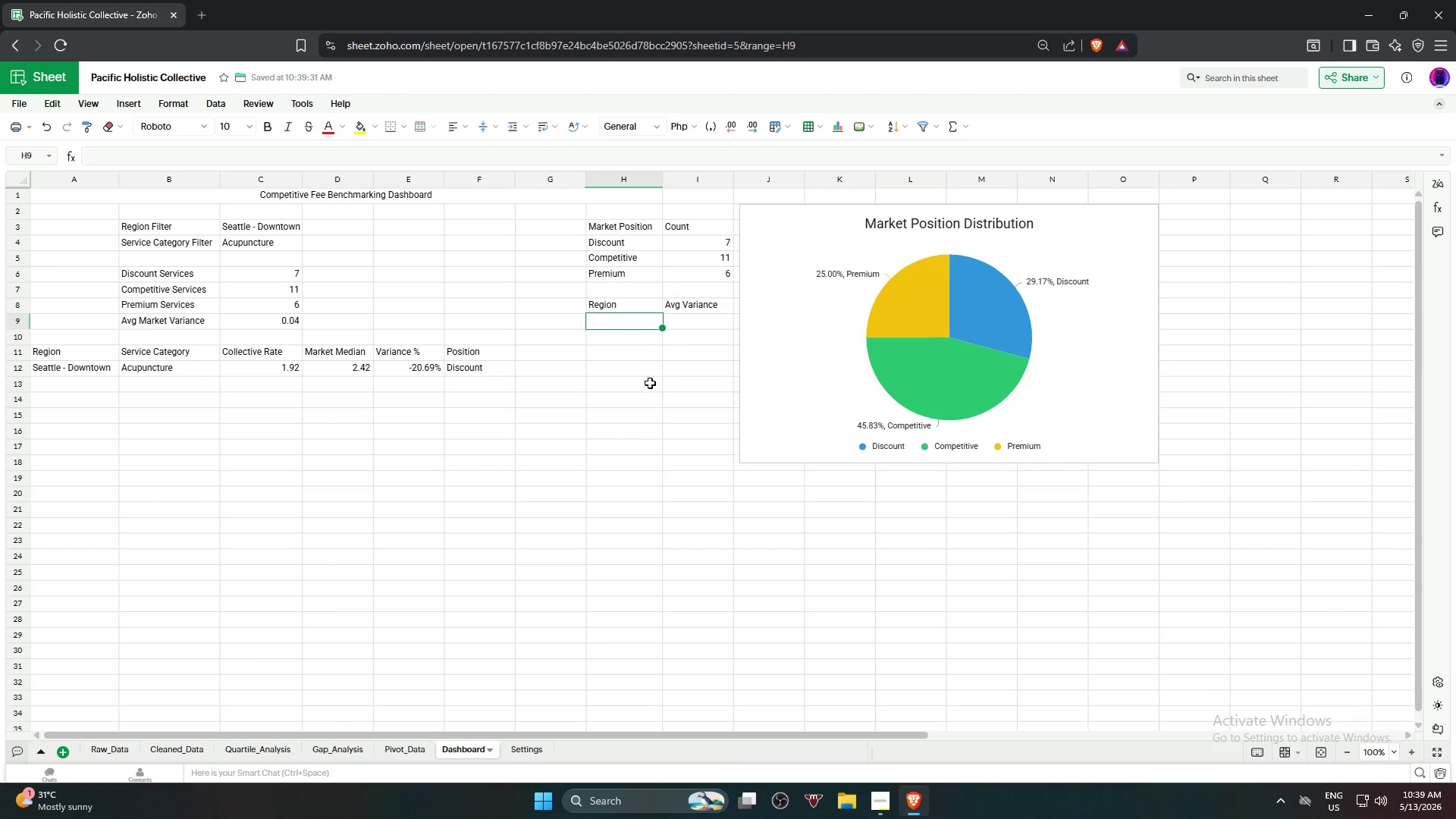 
key(Control+V)
 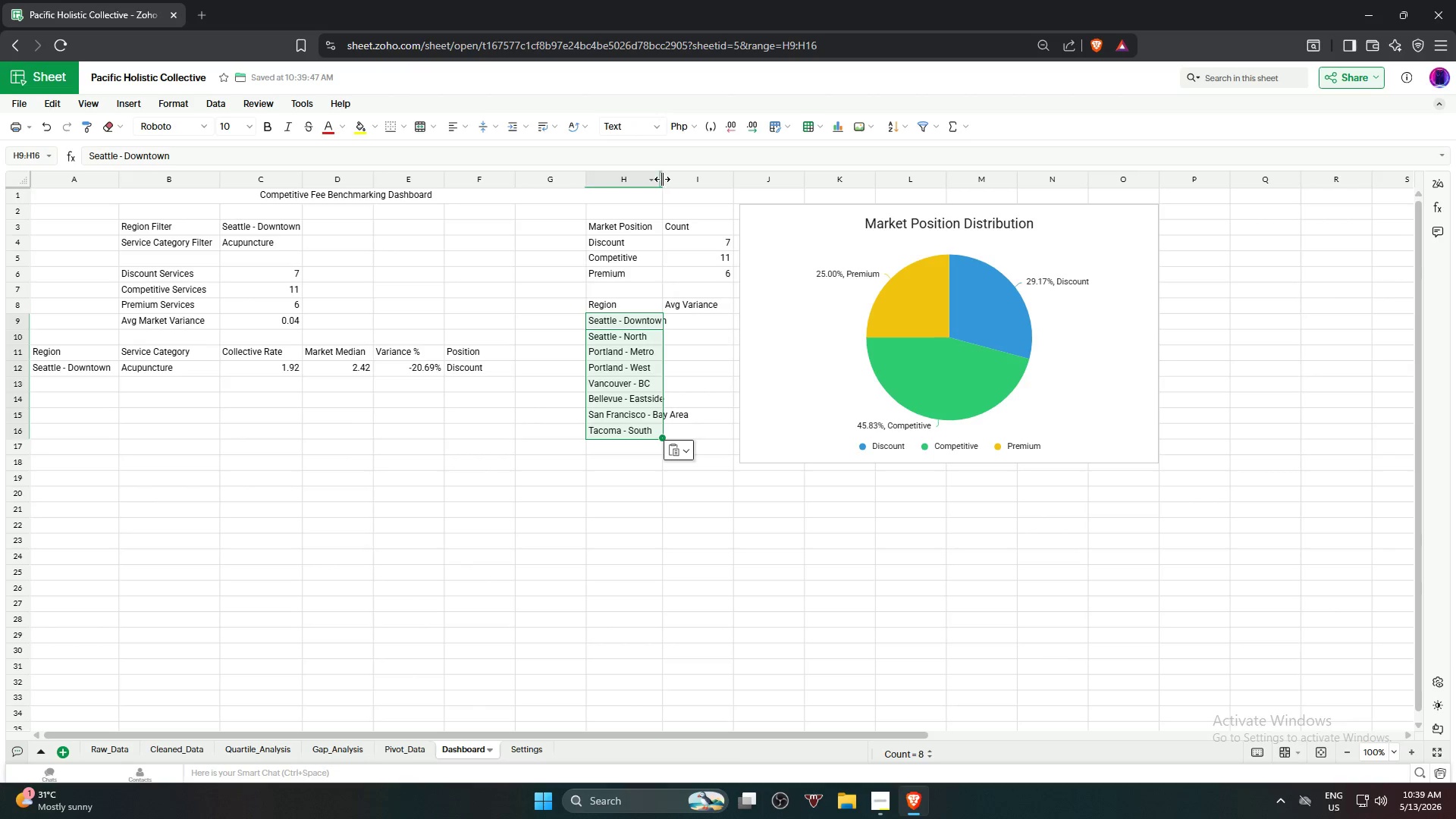 
double_click([663, 179])
 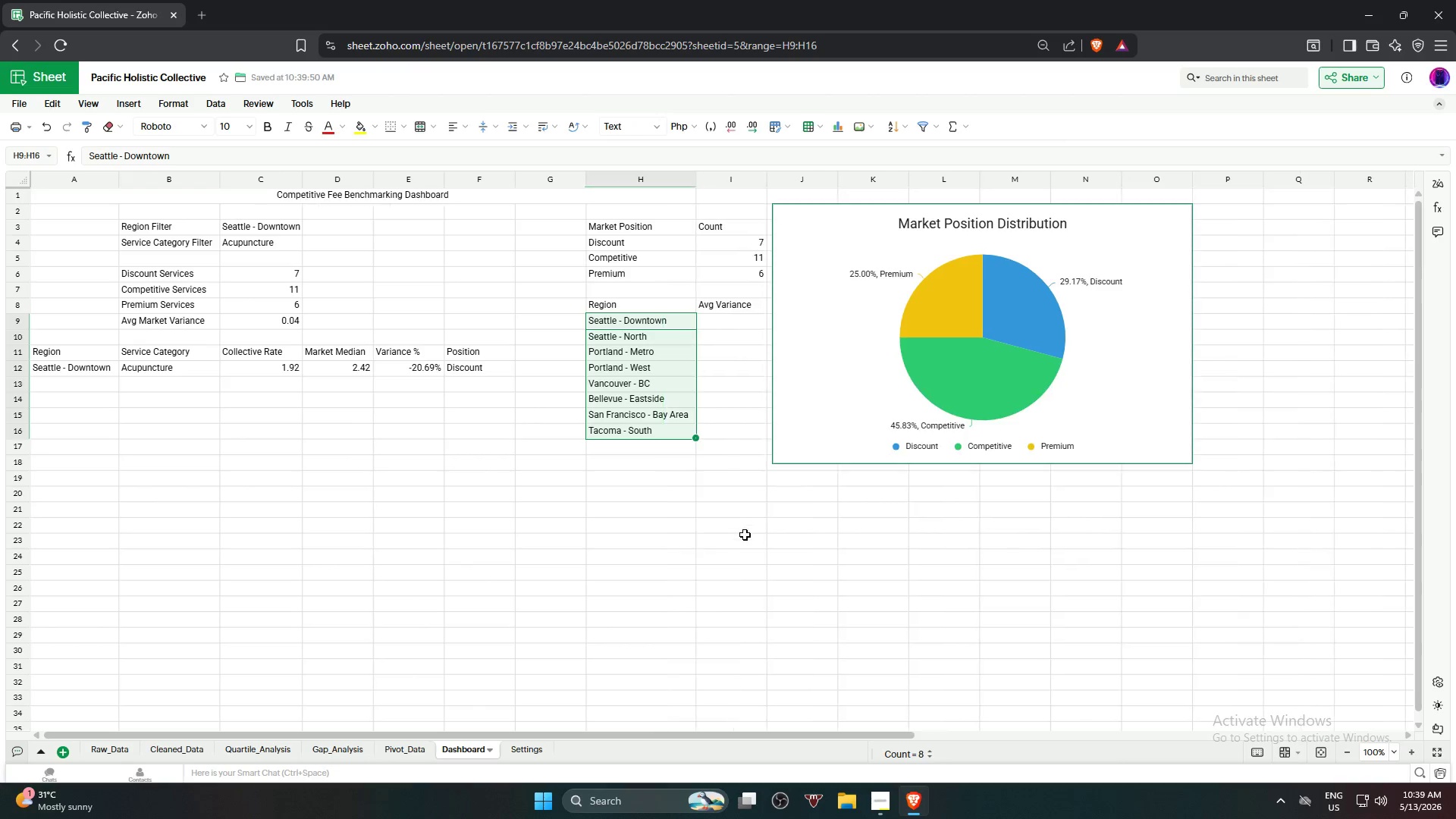 
left_click([745, 535])
 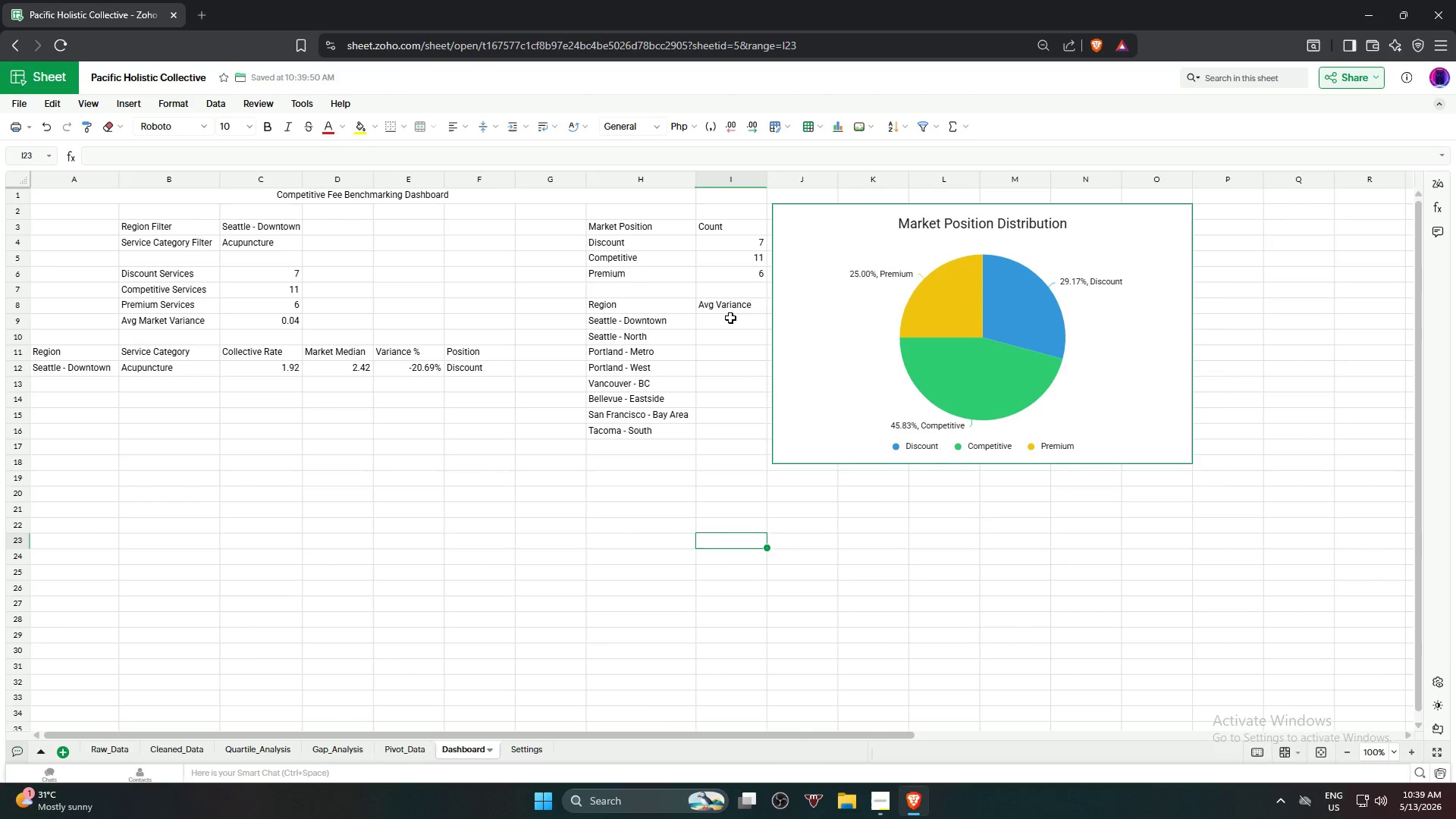 
left_click([730, 322])
 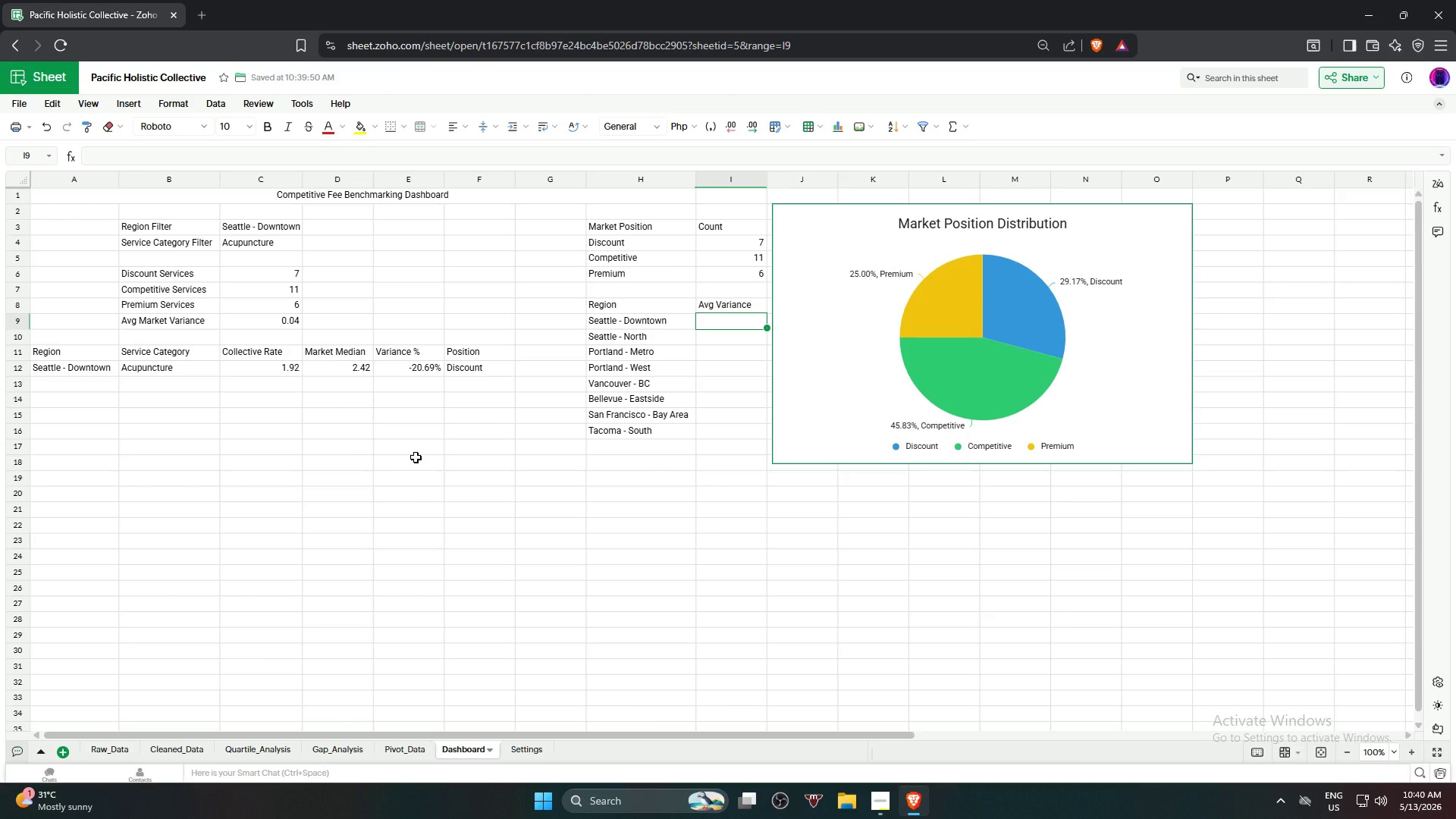 
wait(24.55)
 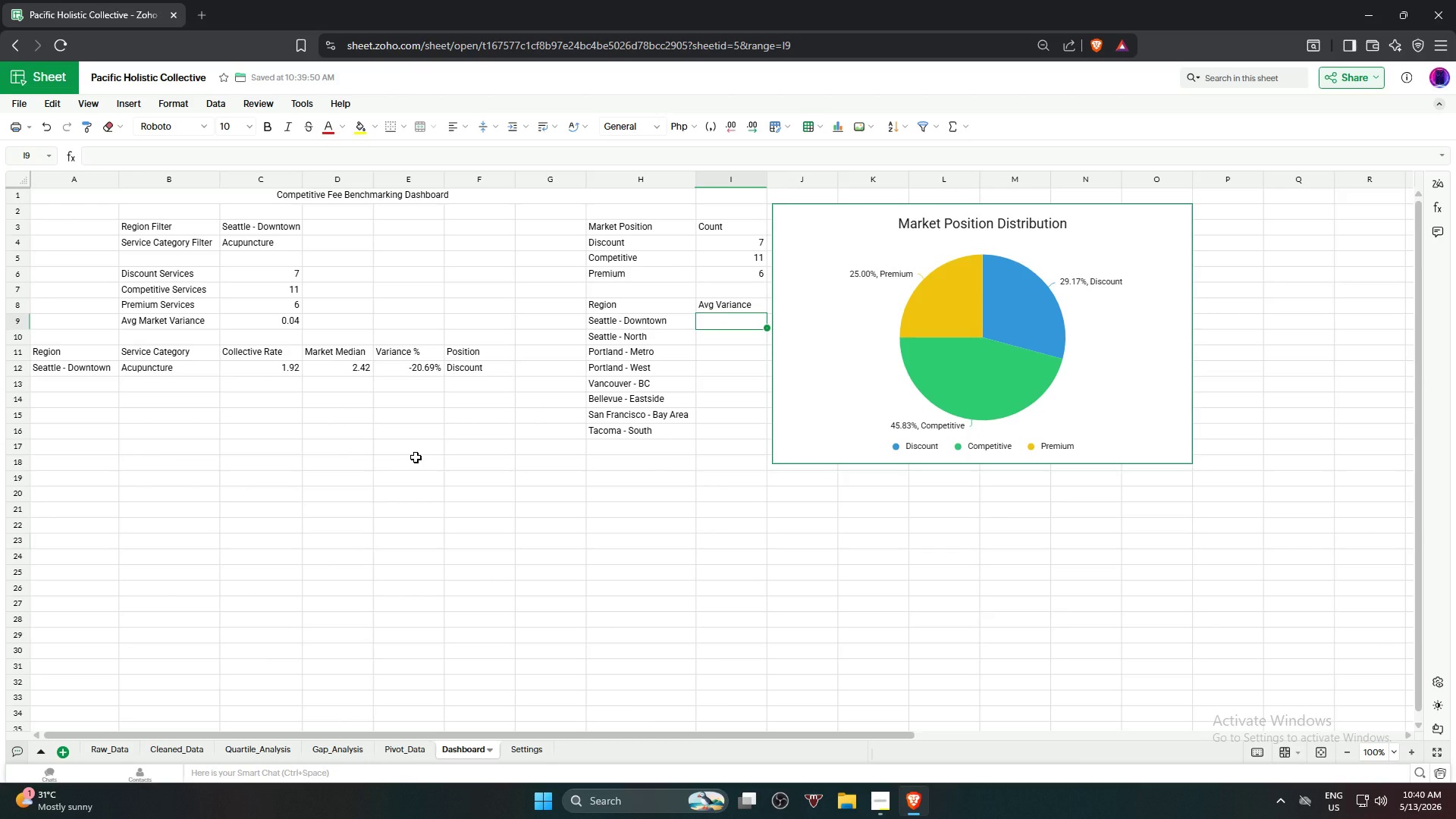 
left_click([736, 324])
 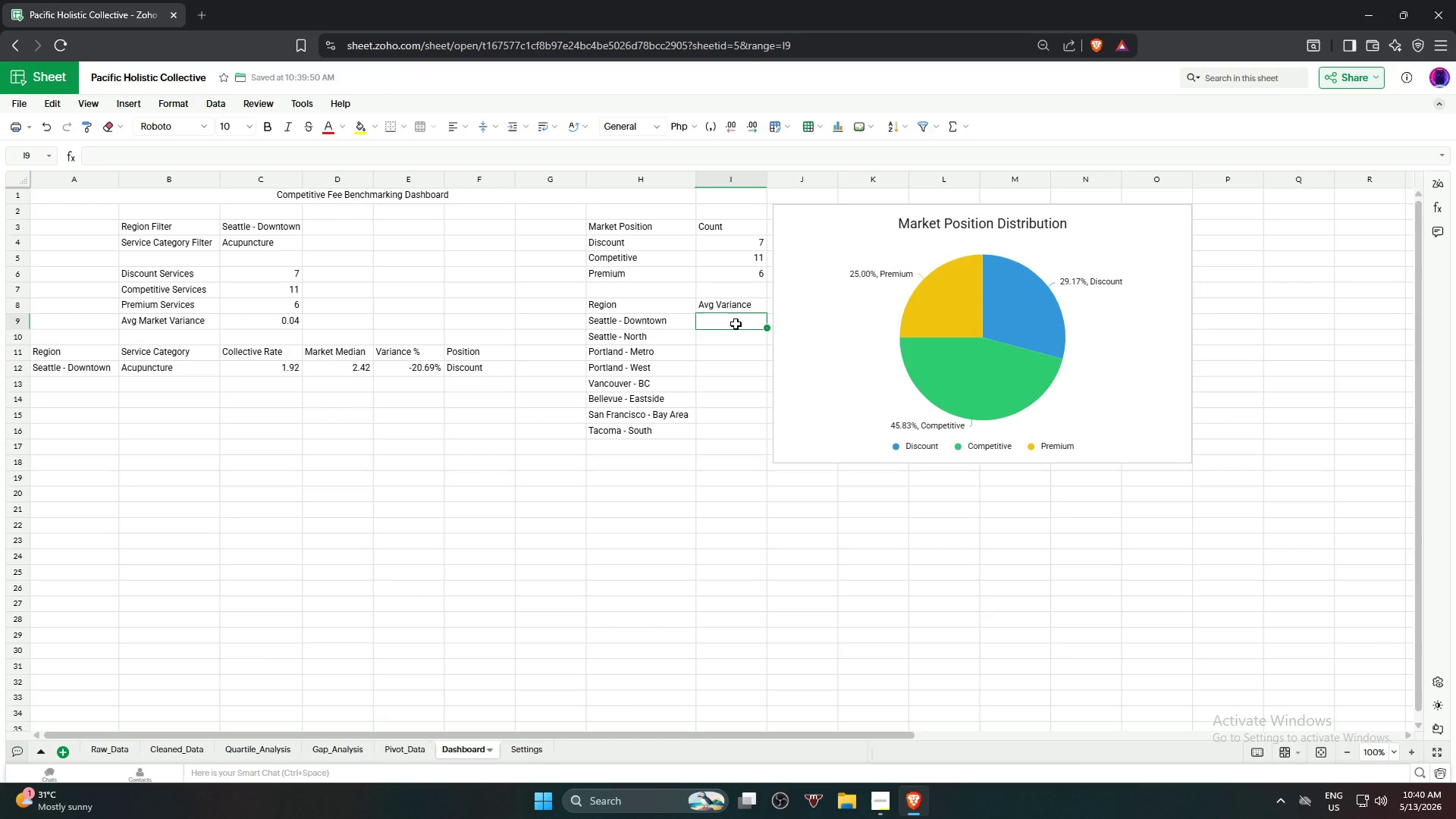 
type(=avera)
 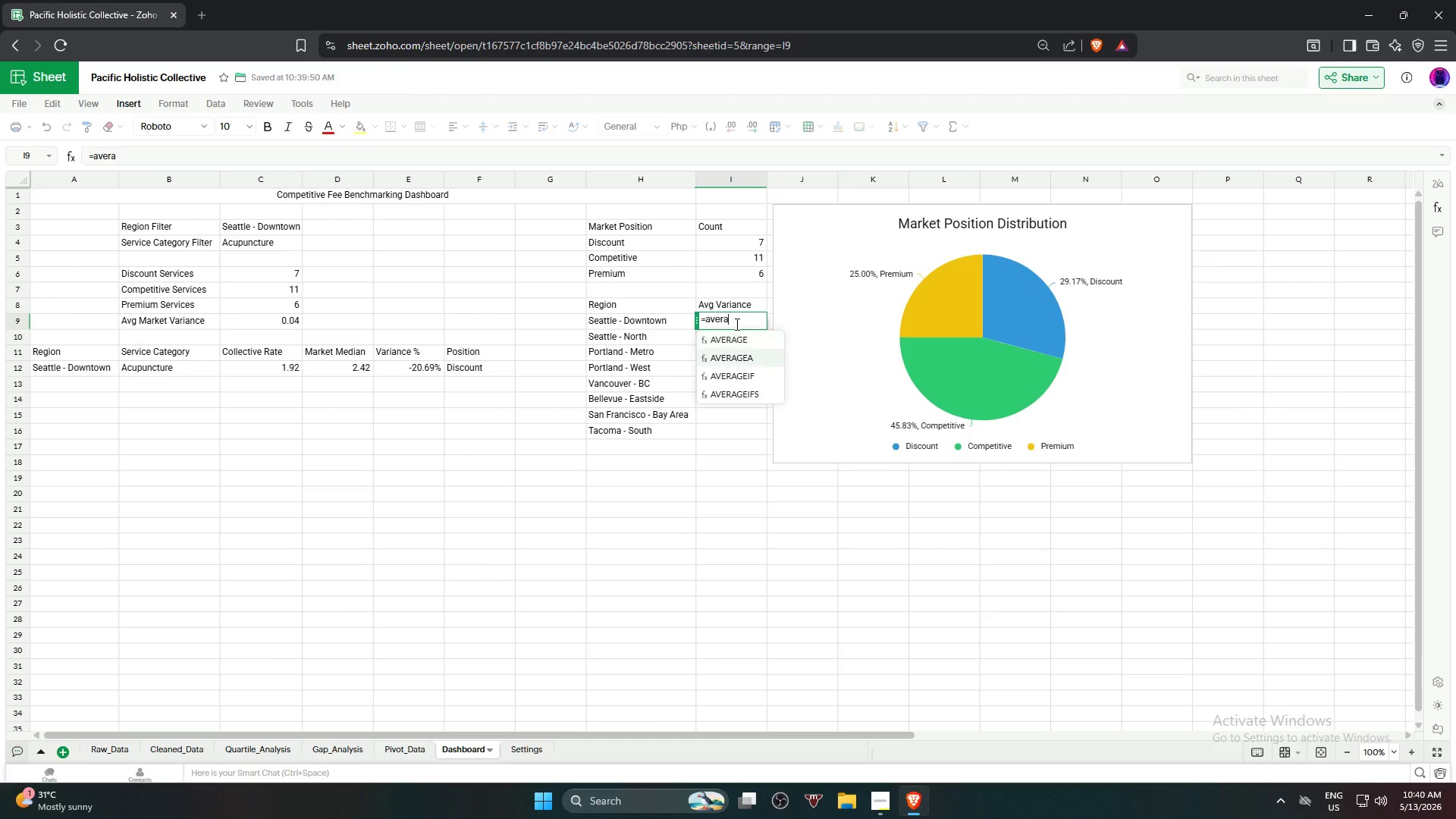 
key(ArrowDown)
 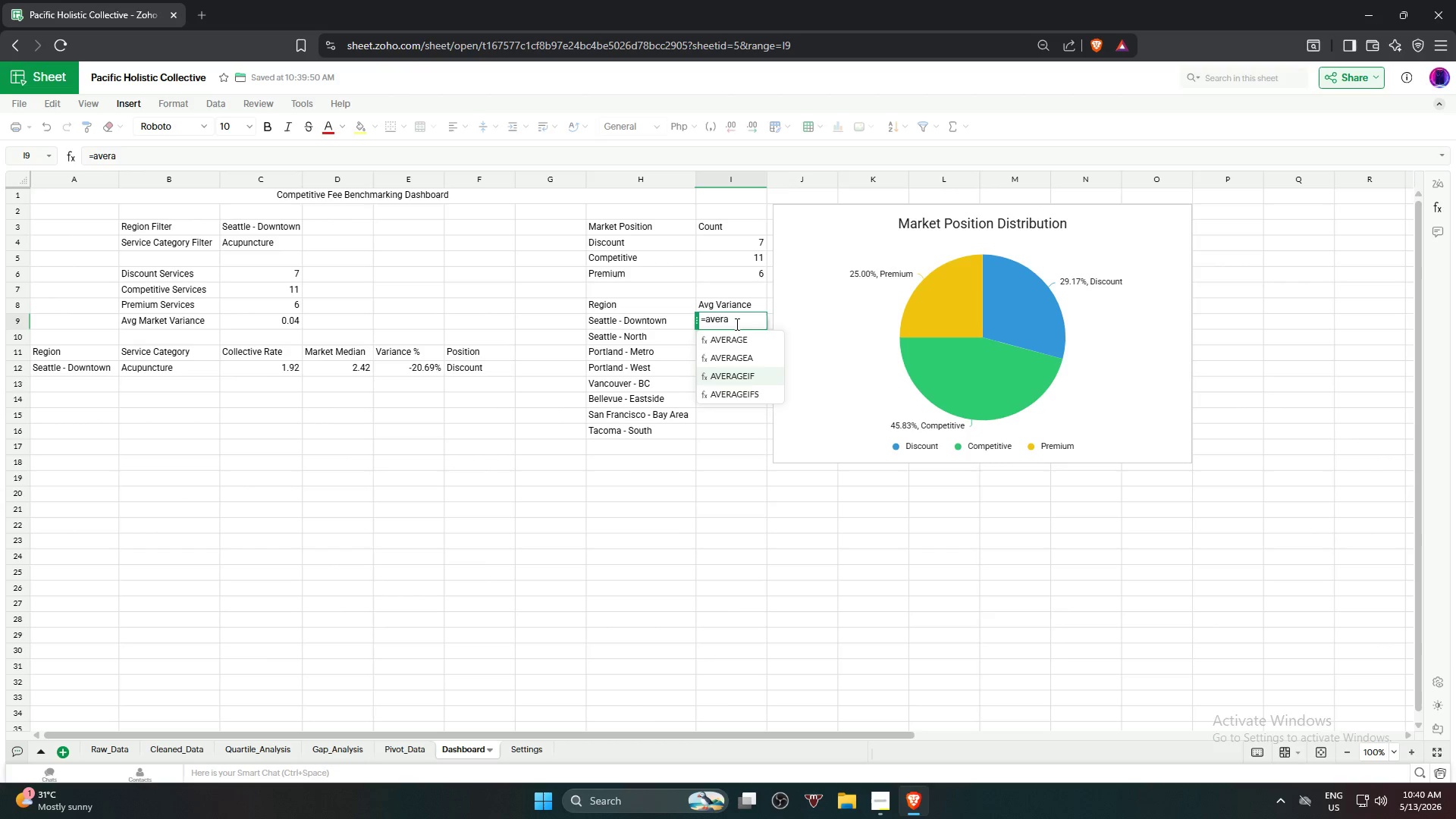 
key(ArrowDown)
 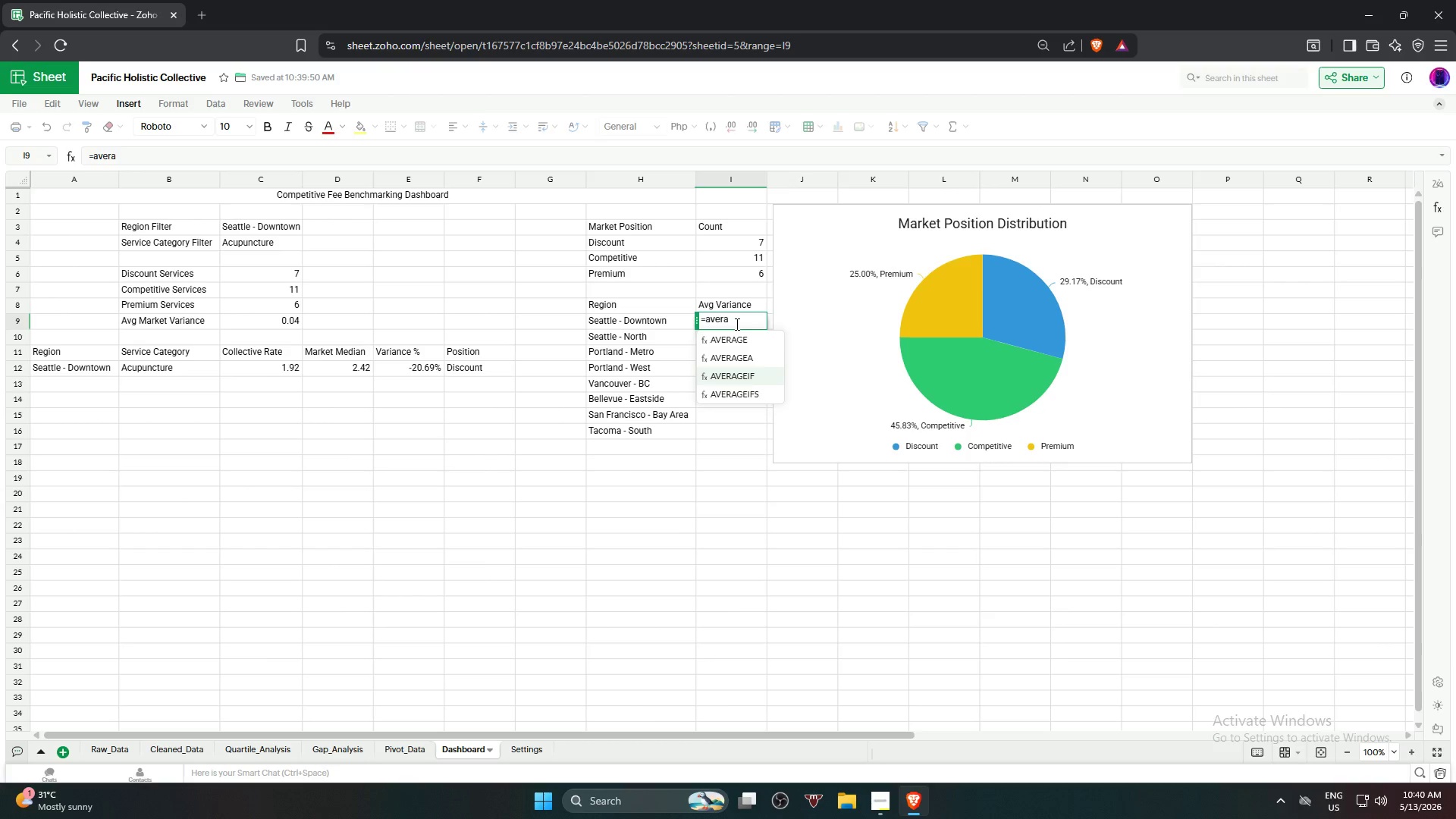 
key(ArrowDown)
 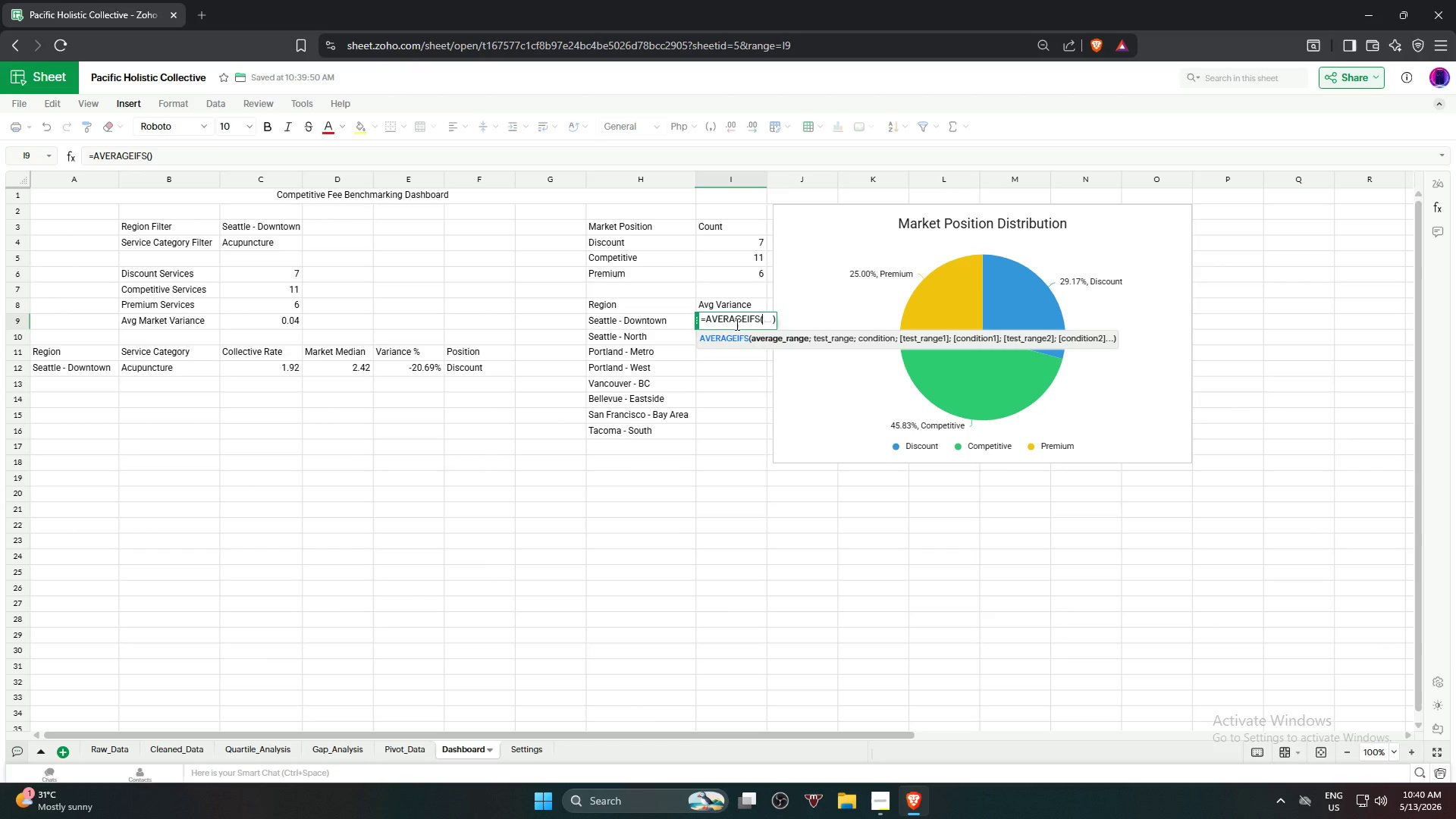 
key(Enter)
 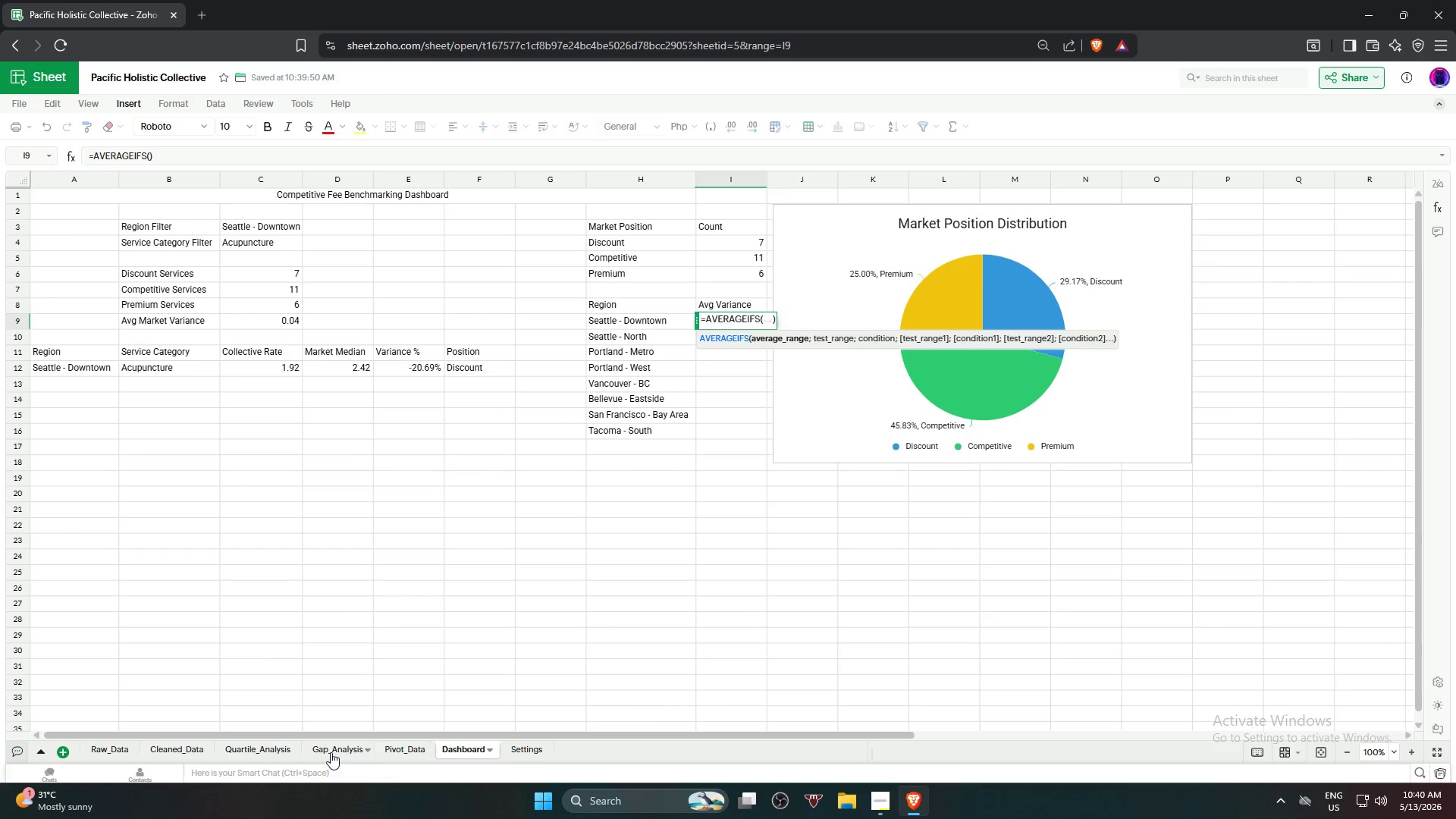 
left_click([329, 752])
 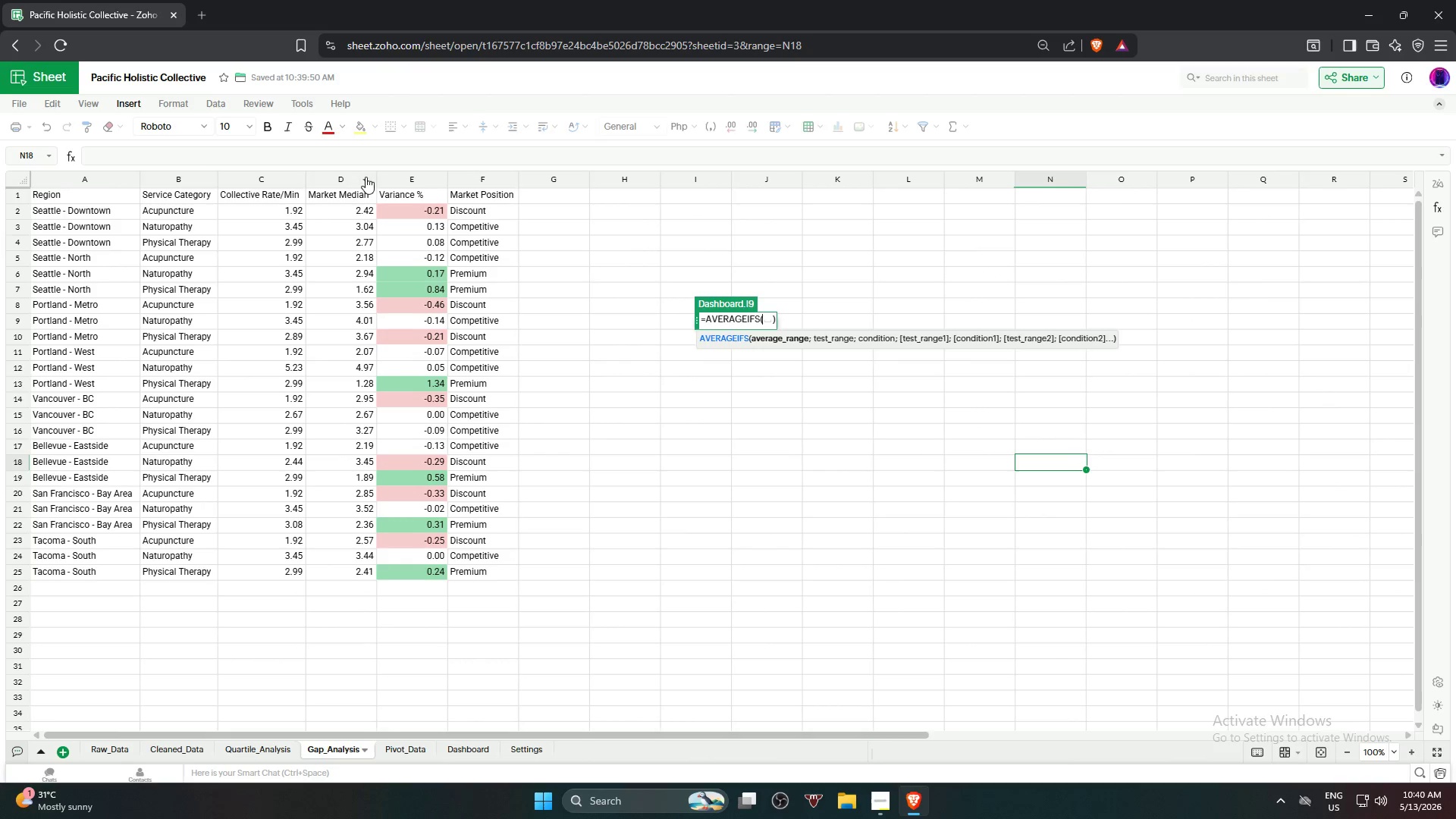 
left_click([400, 179])
 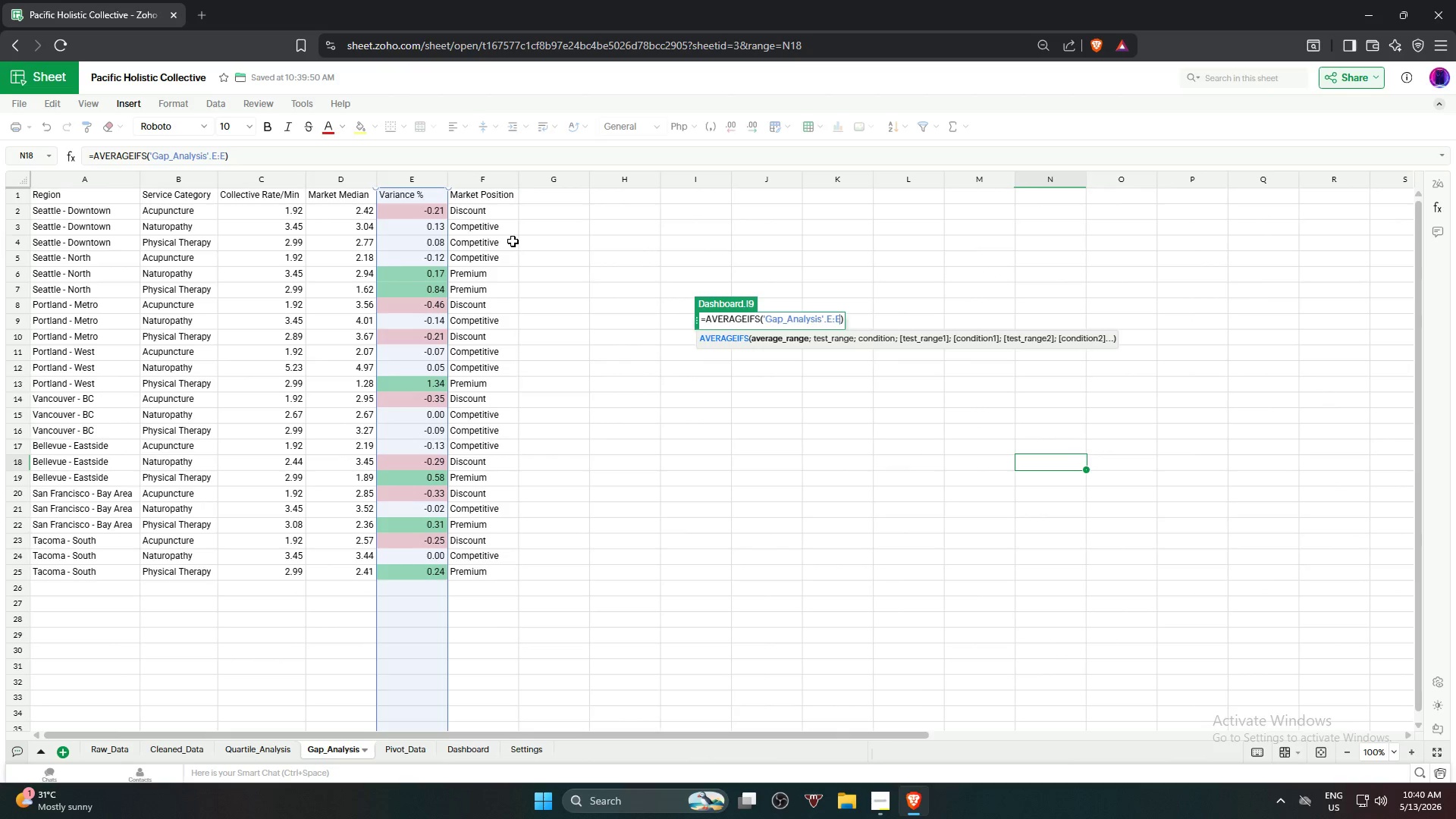 
key(Comma)
 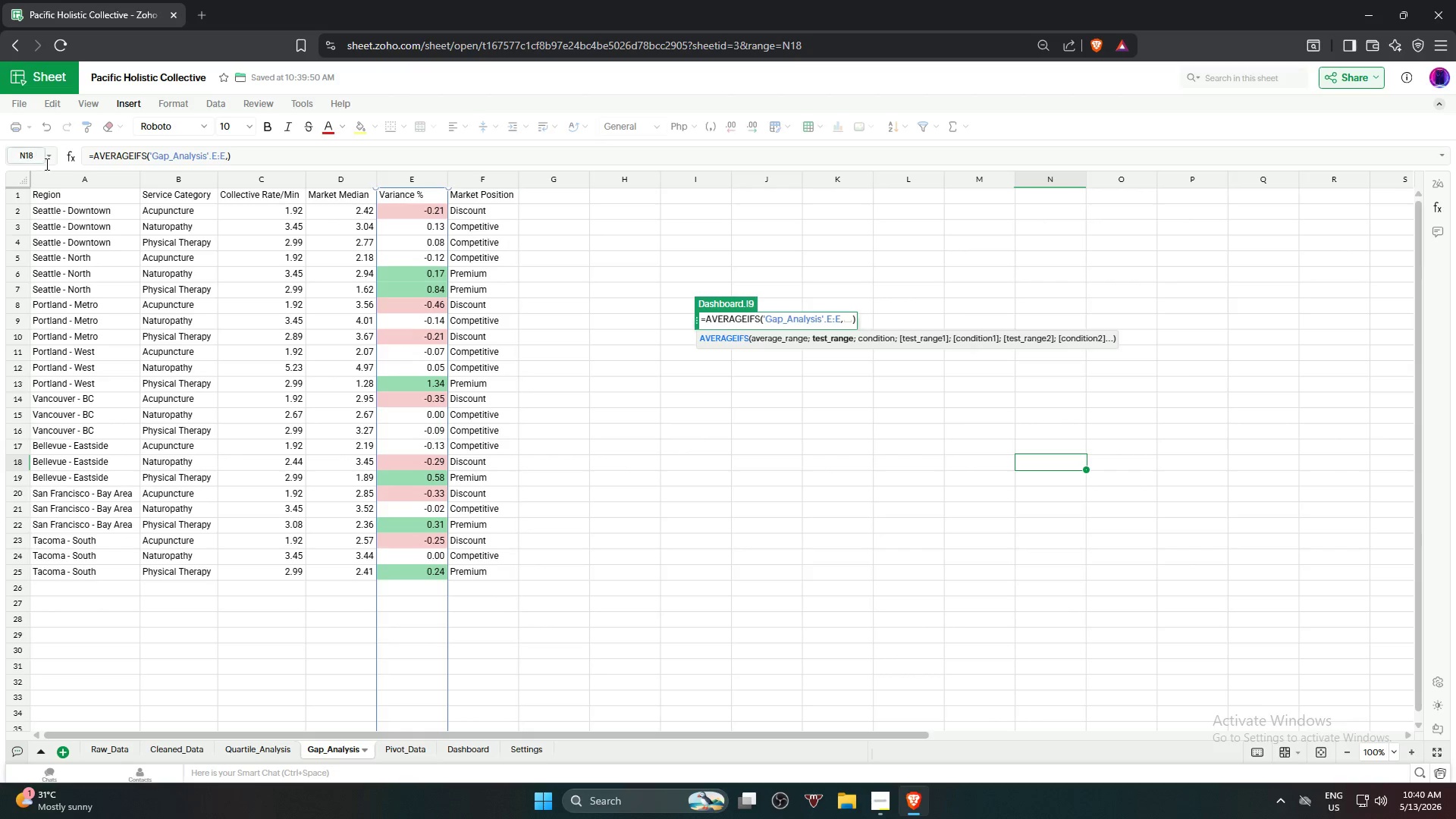 
left_click([68, 177])
 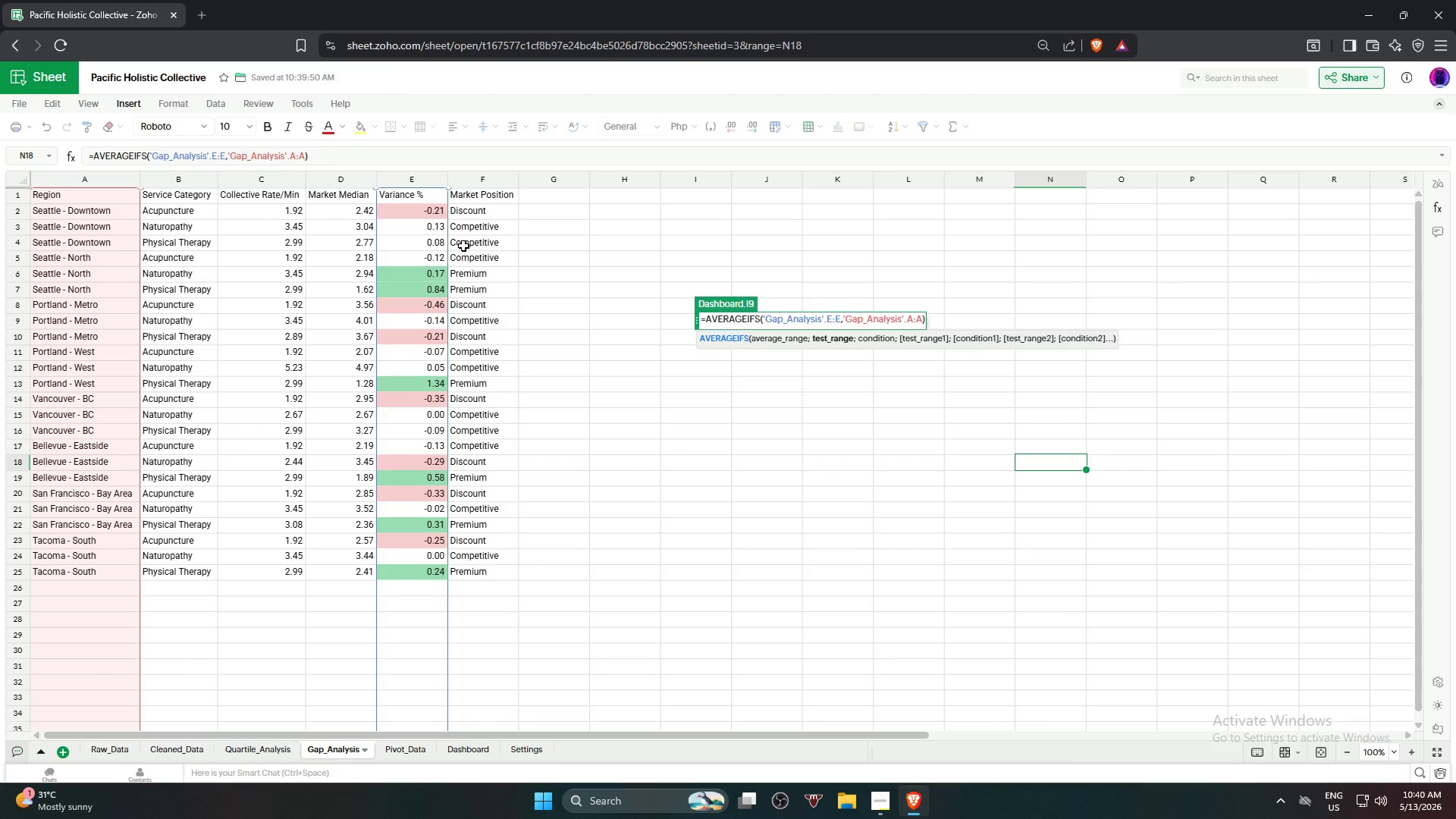 
wait(6.47)
 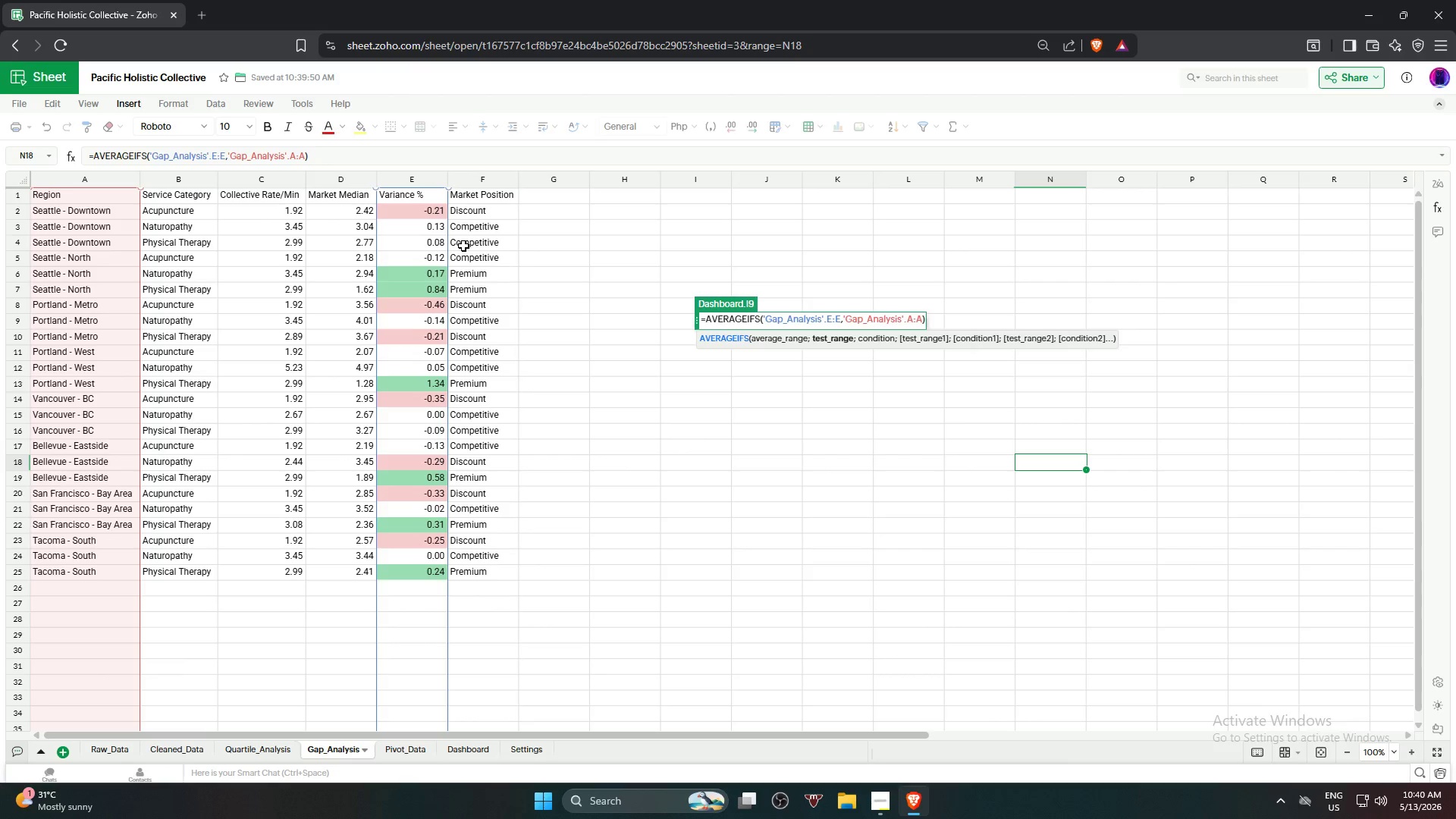 
key(Comma)
 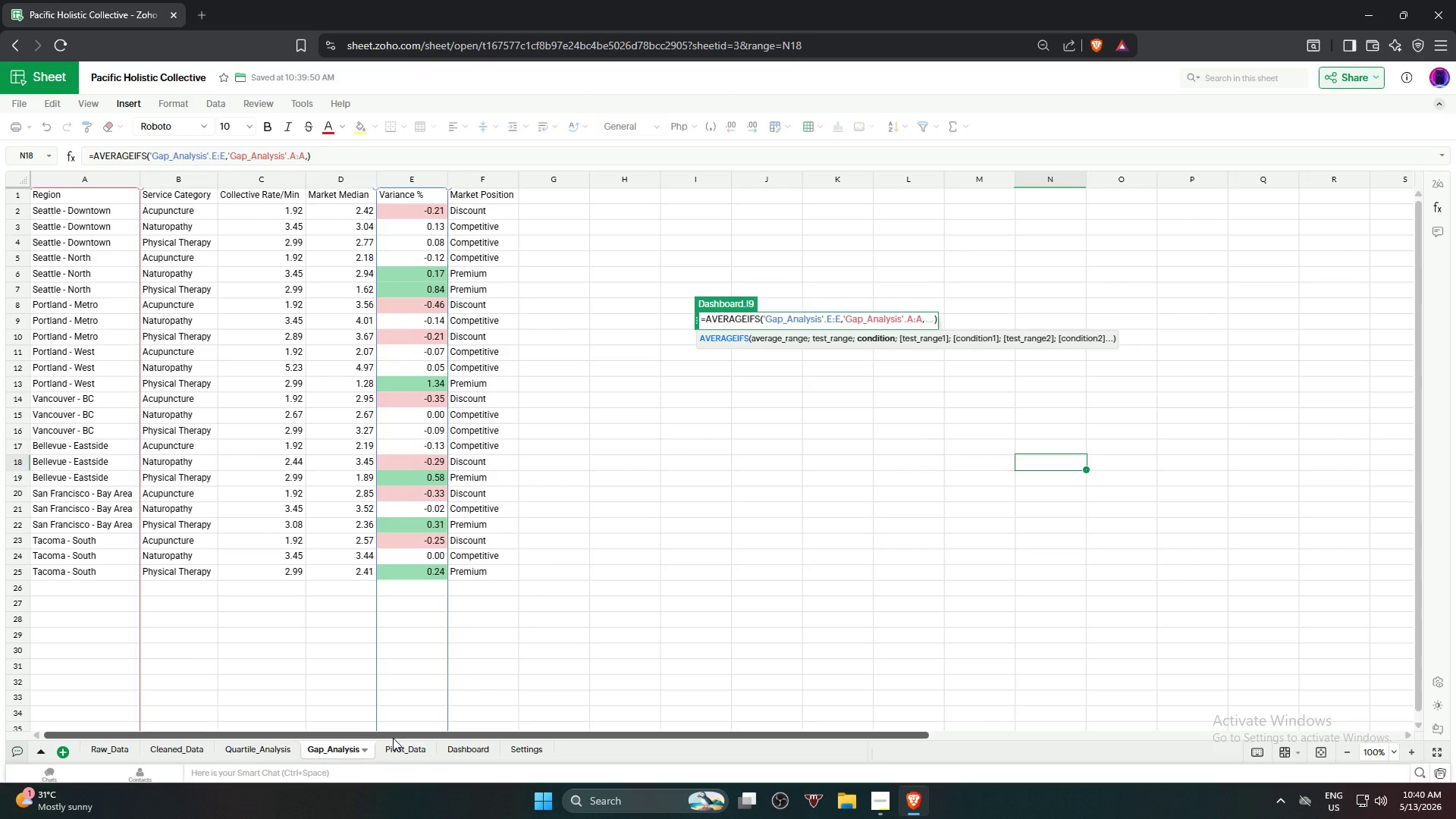 
wait(8.78)
 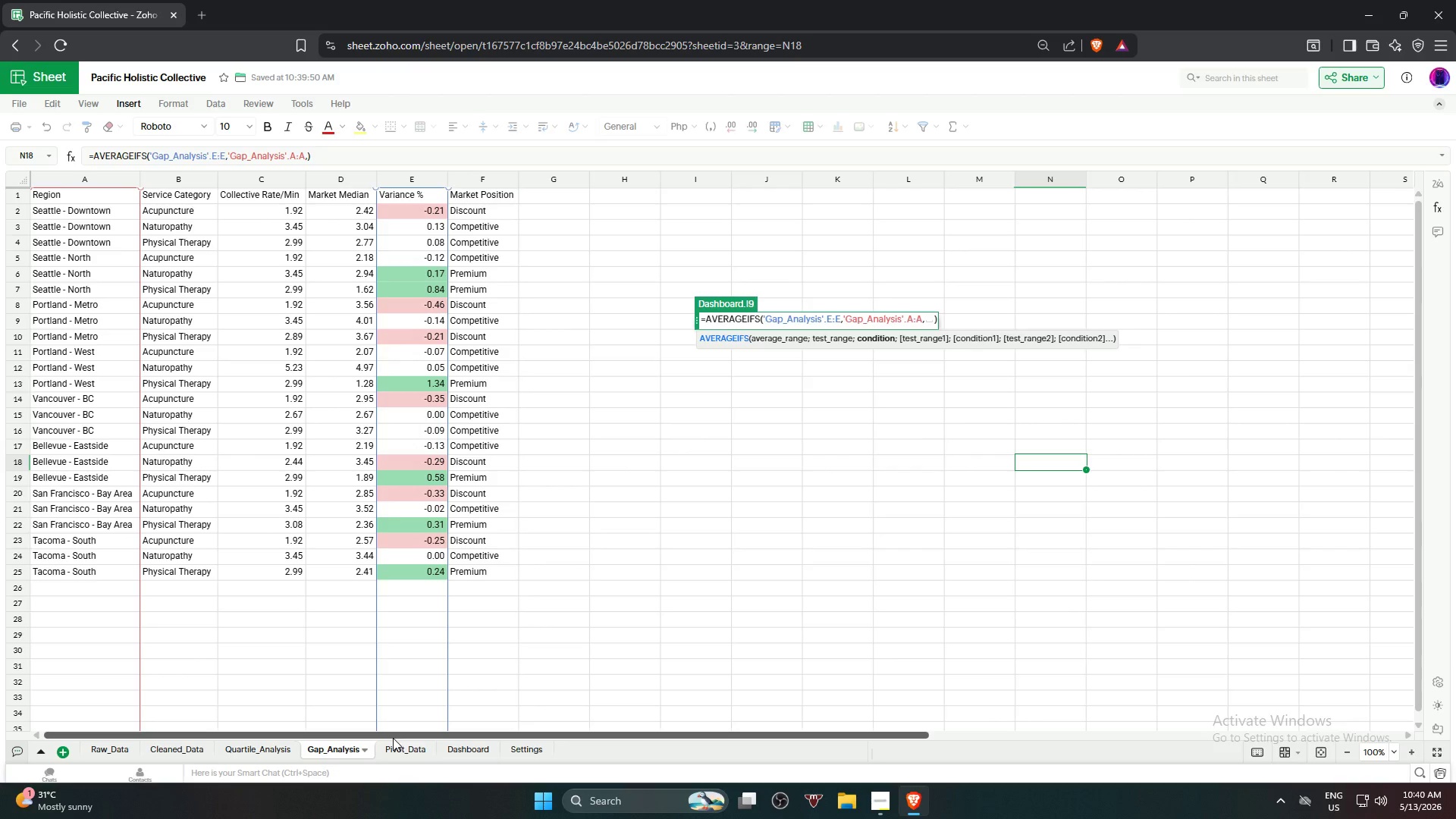 
left_click([469, 752])
 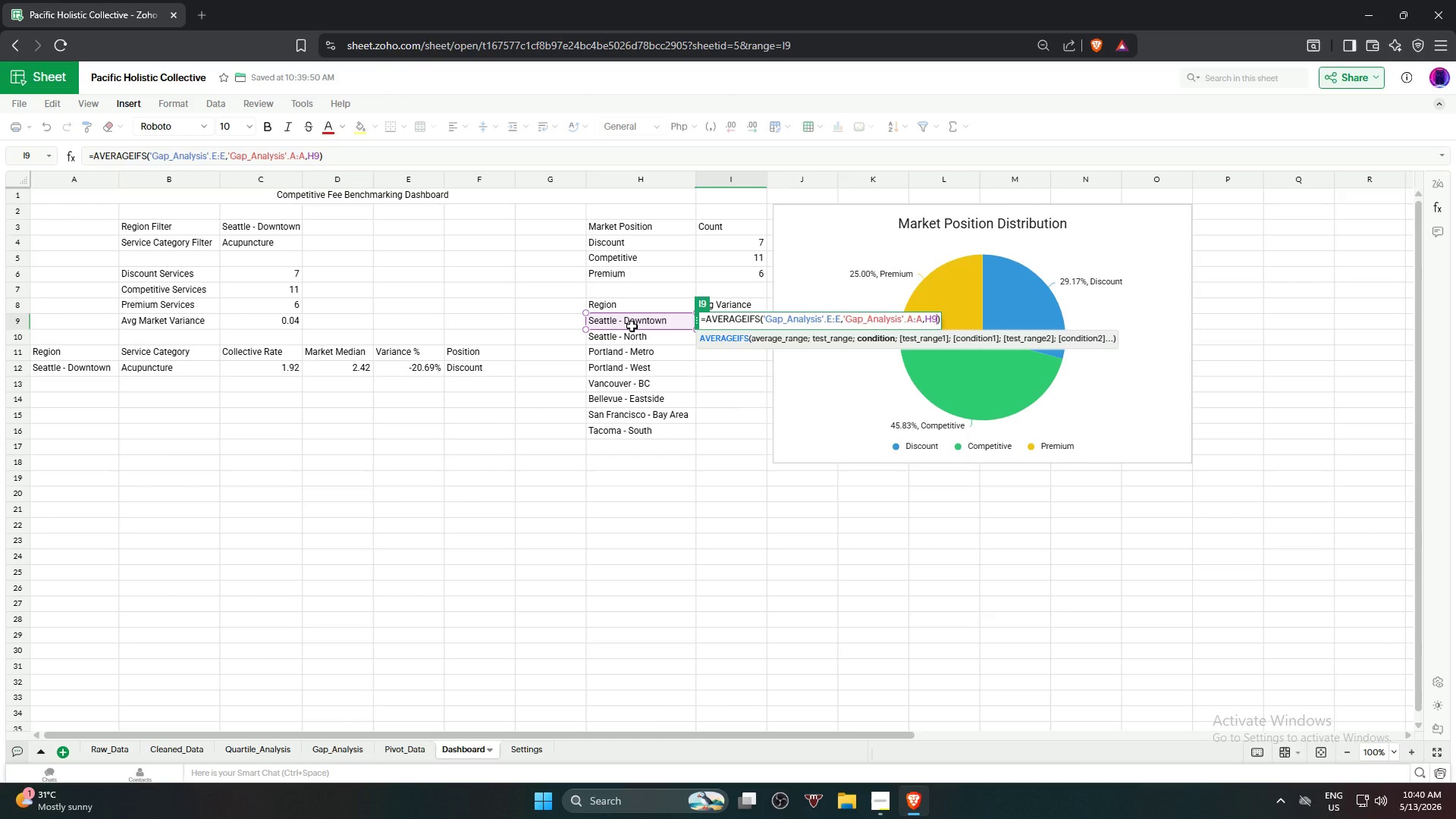 
key(Shift+0)
 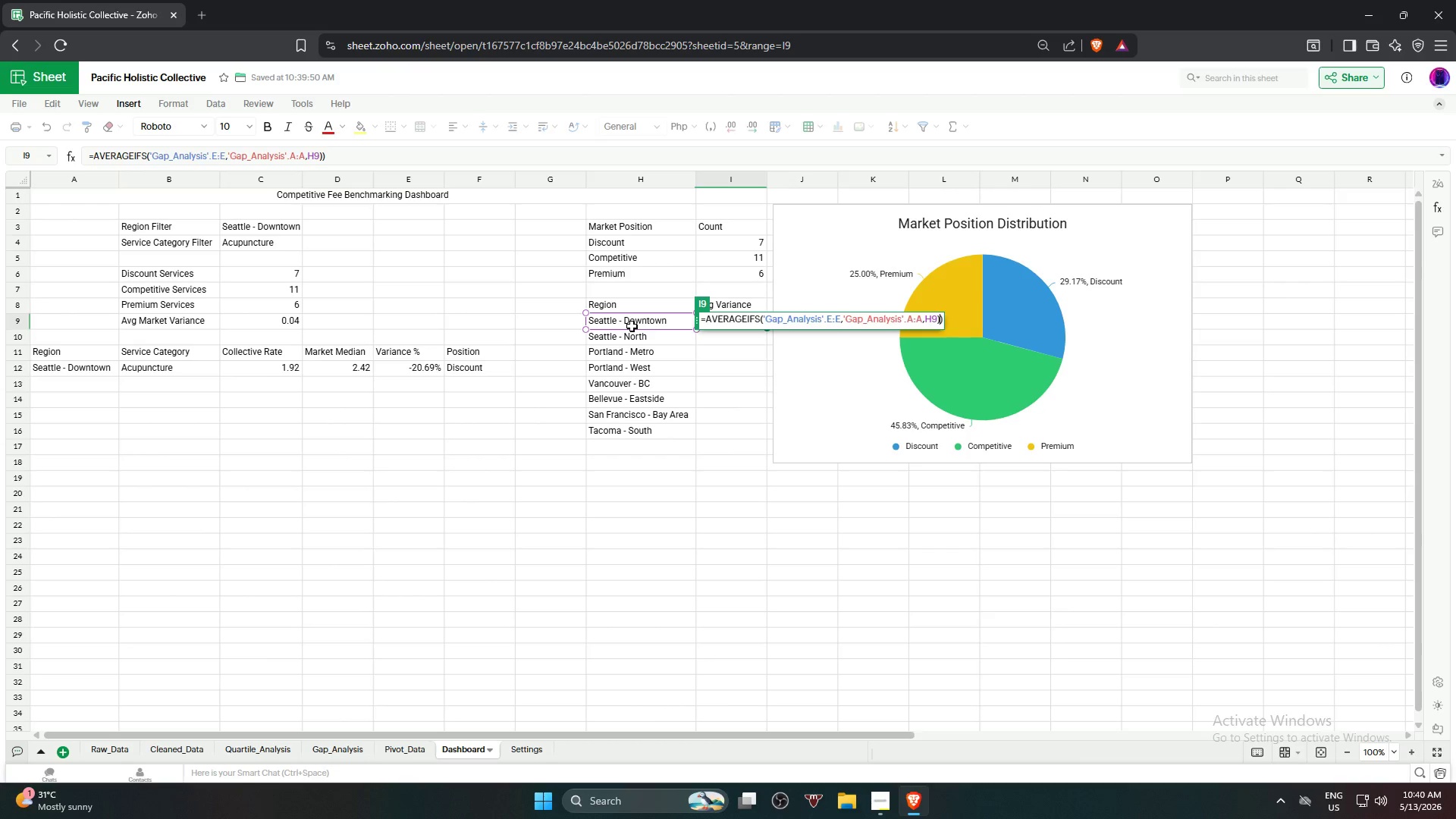 
key(Backspace)
 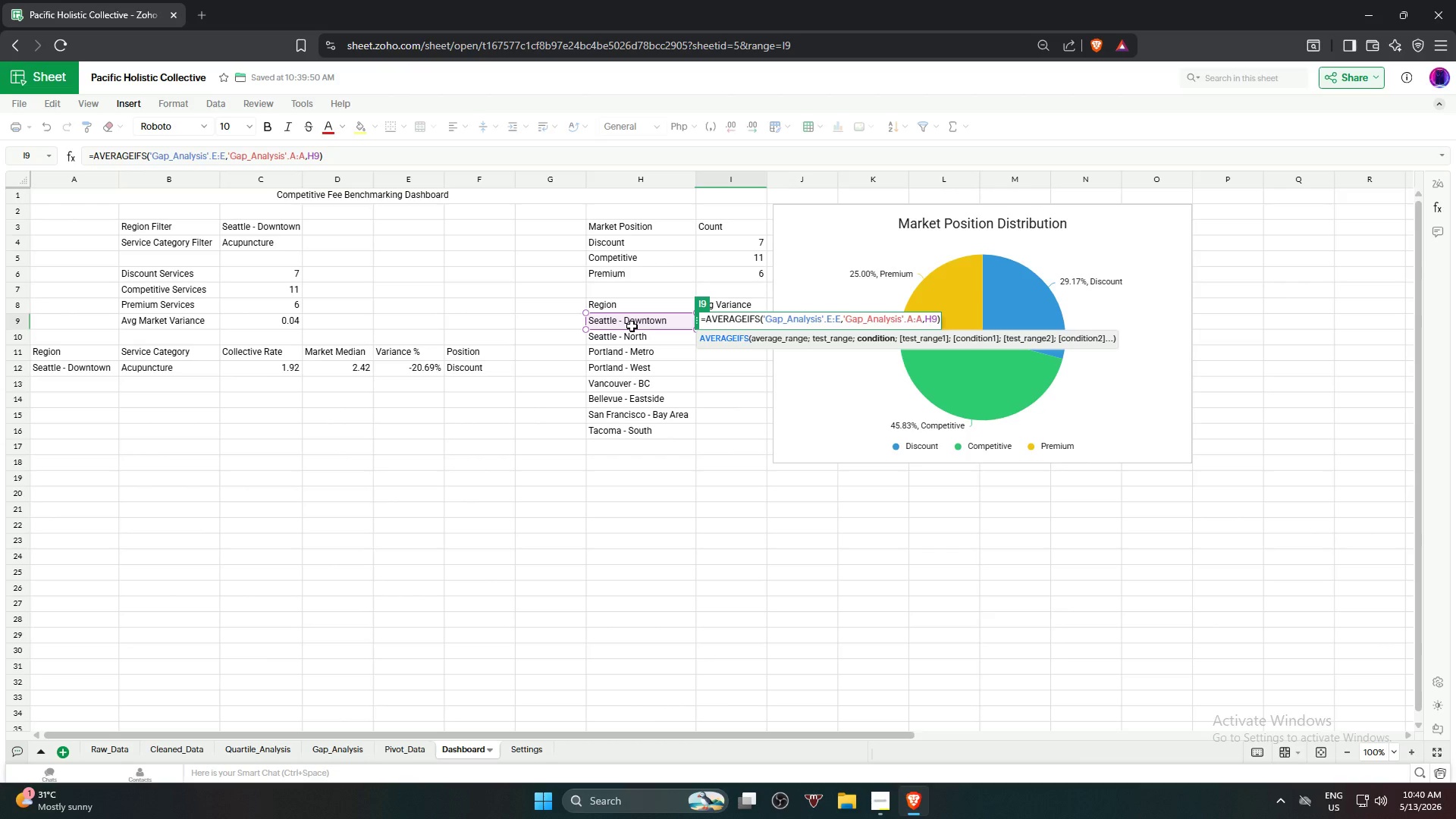 
key(Enter)
 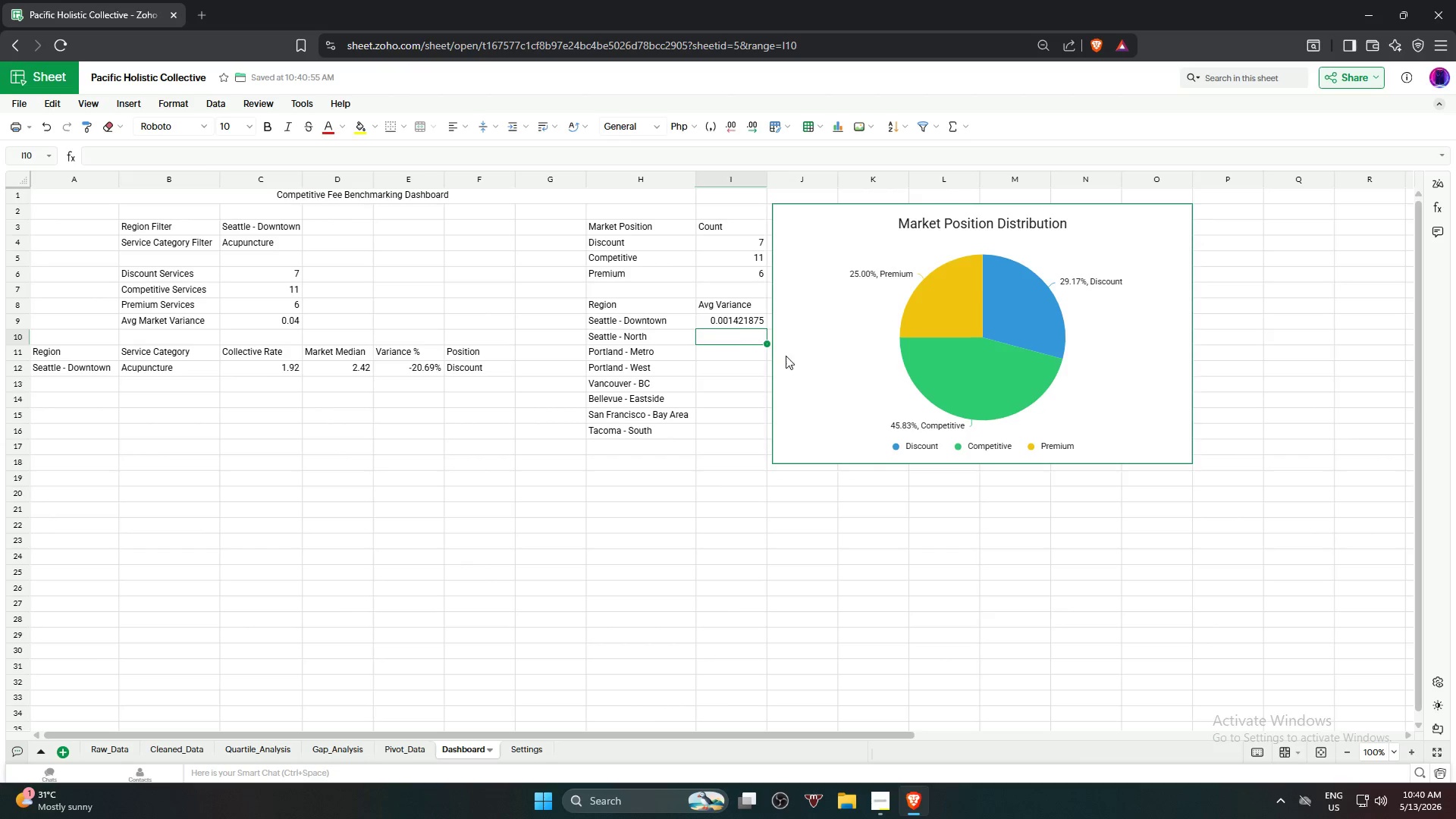 
left_click([726, 319])
 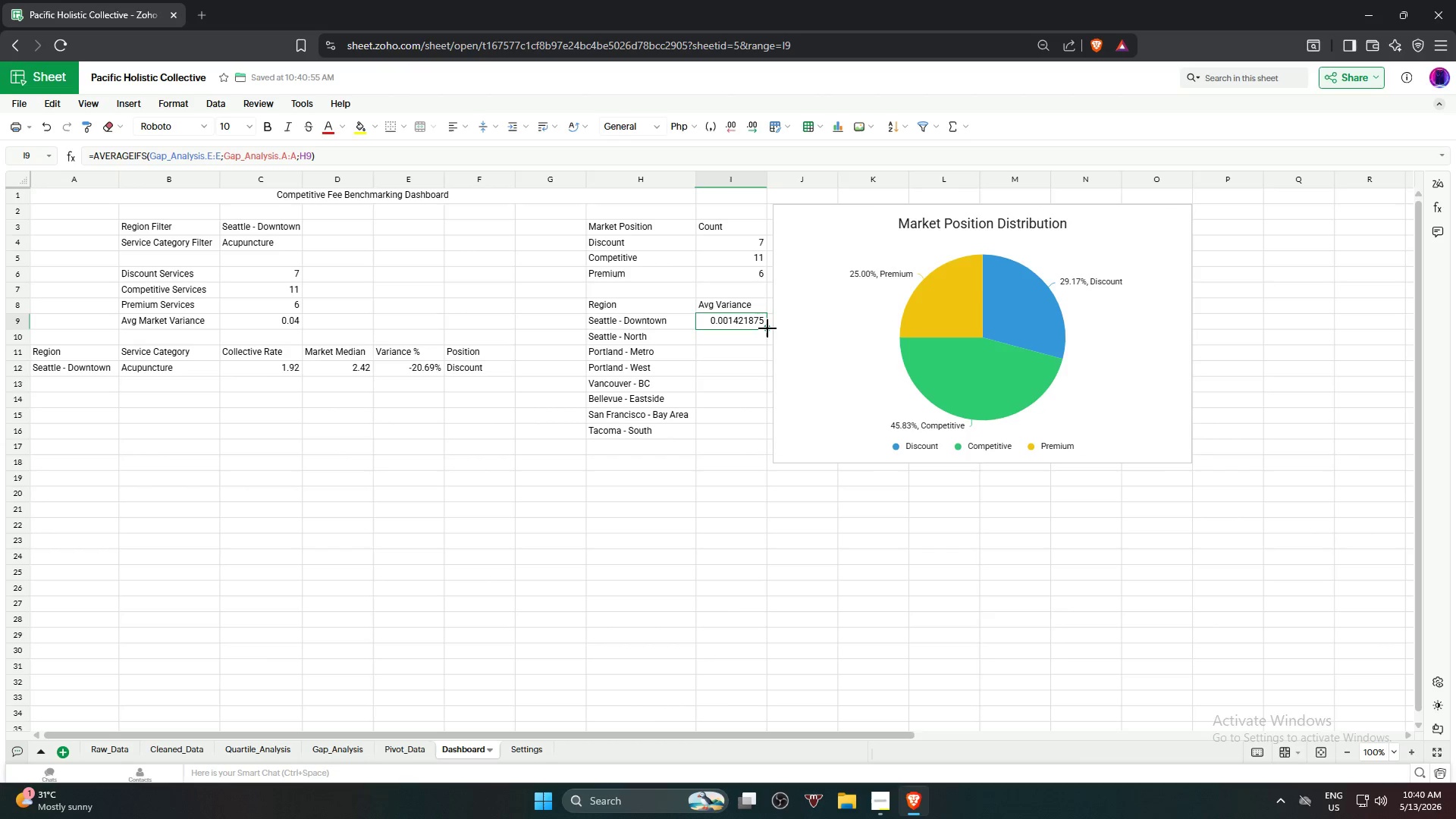 
left_click_drag(start_coordinate=[767, 328], to_coordinate=[763, 429])
 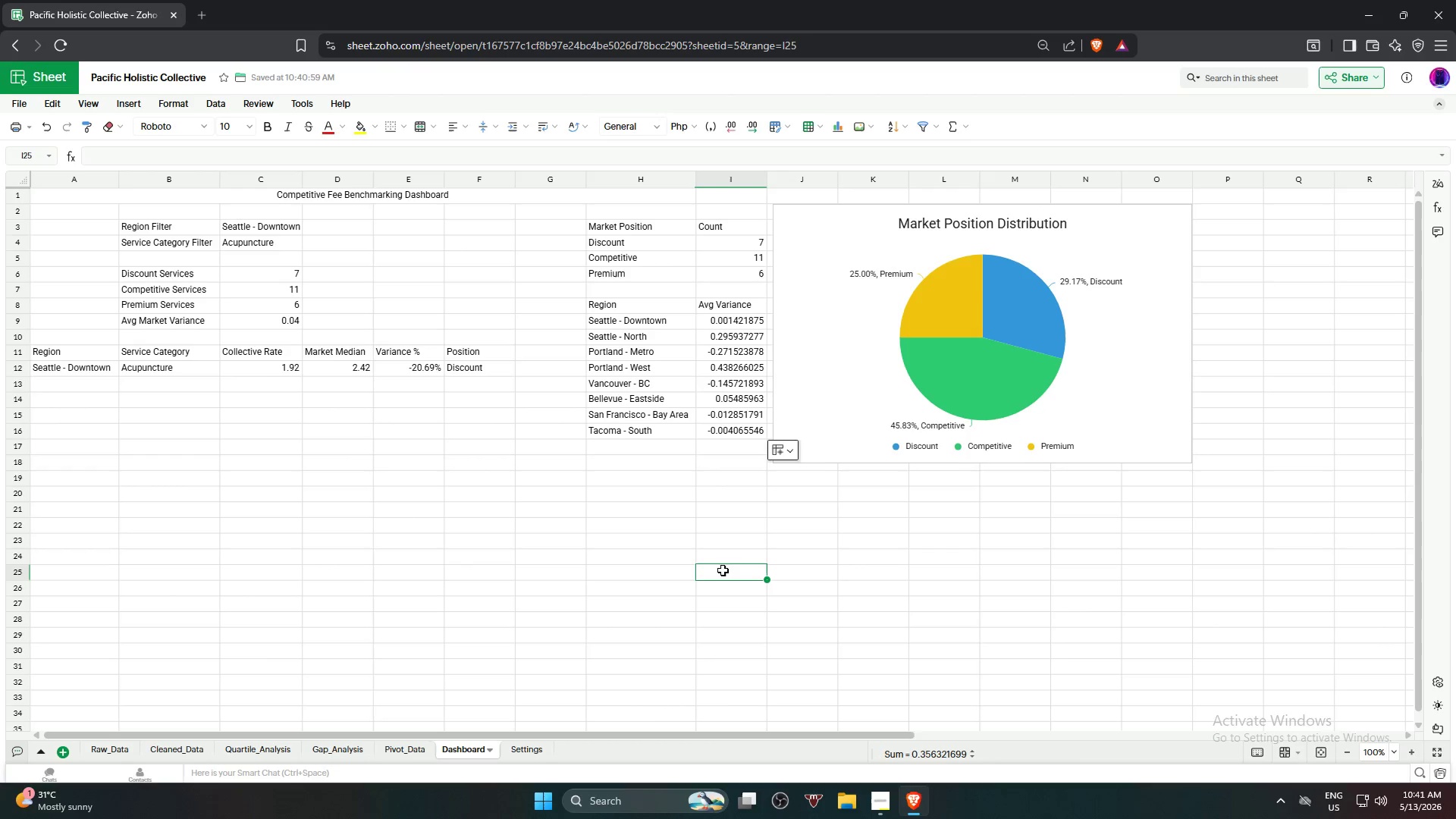 
left_click([752, 322])
 